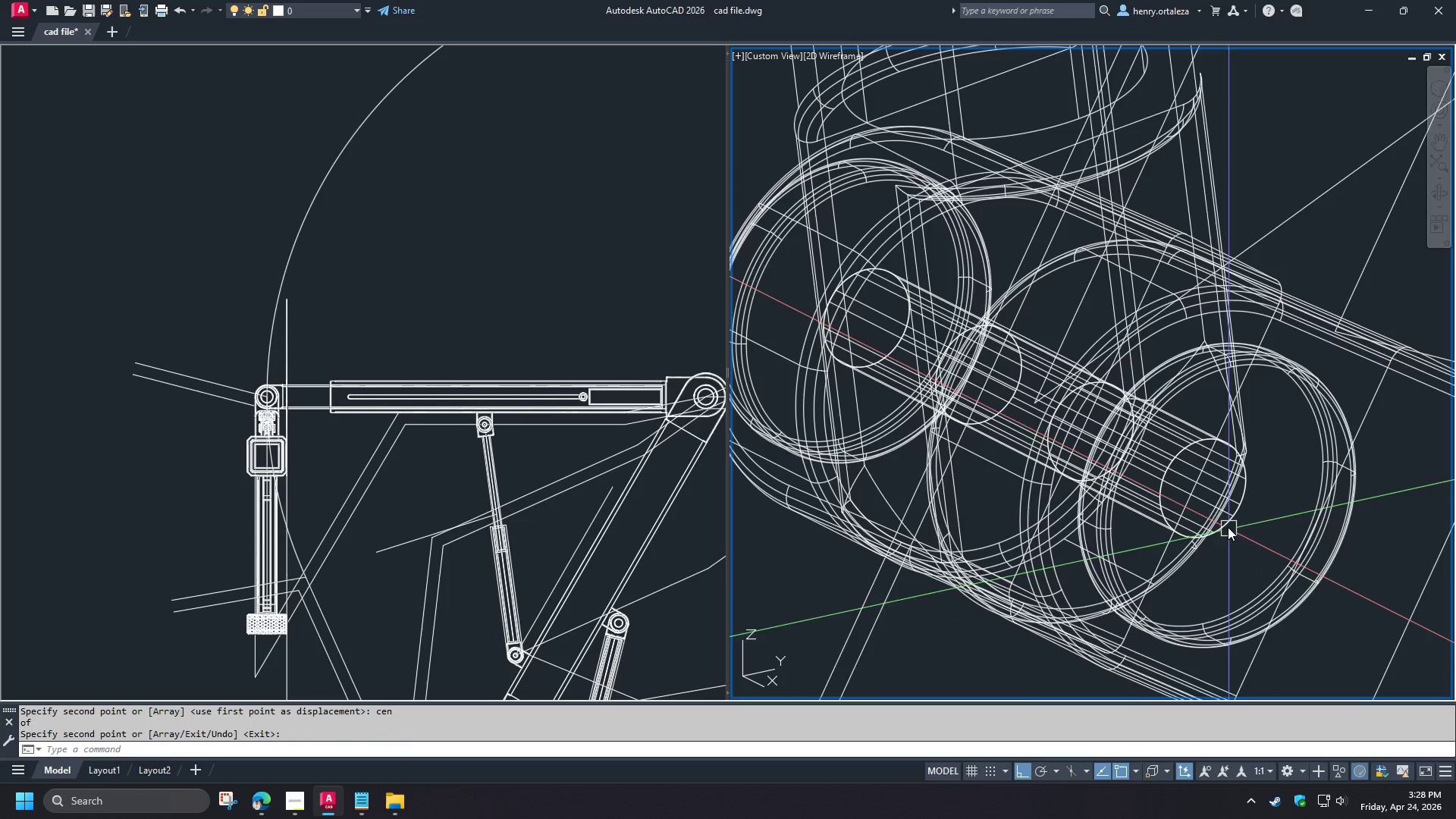 
hold_key(key=ShiftLeft, duration=1.5)
 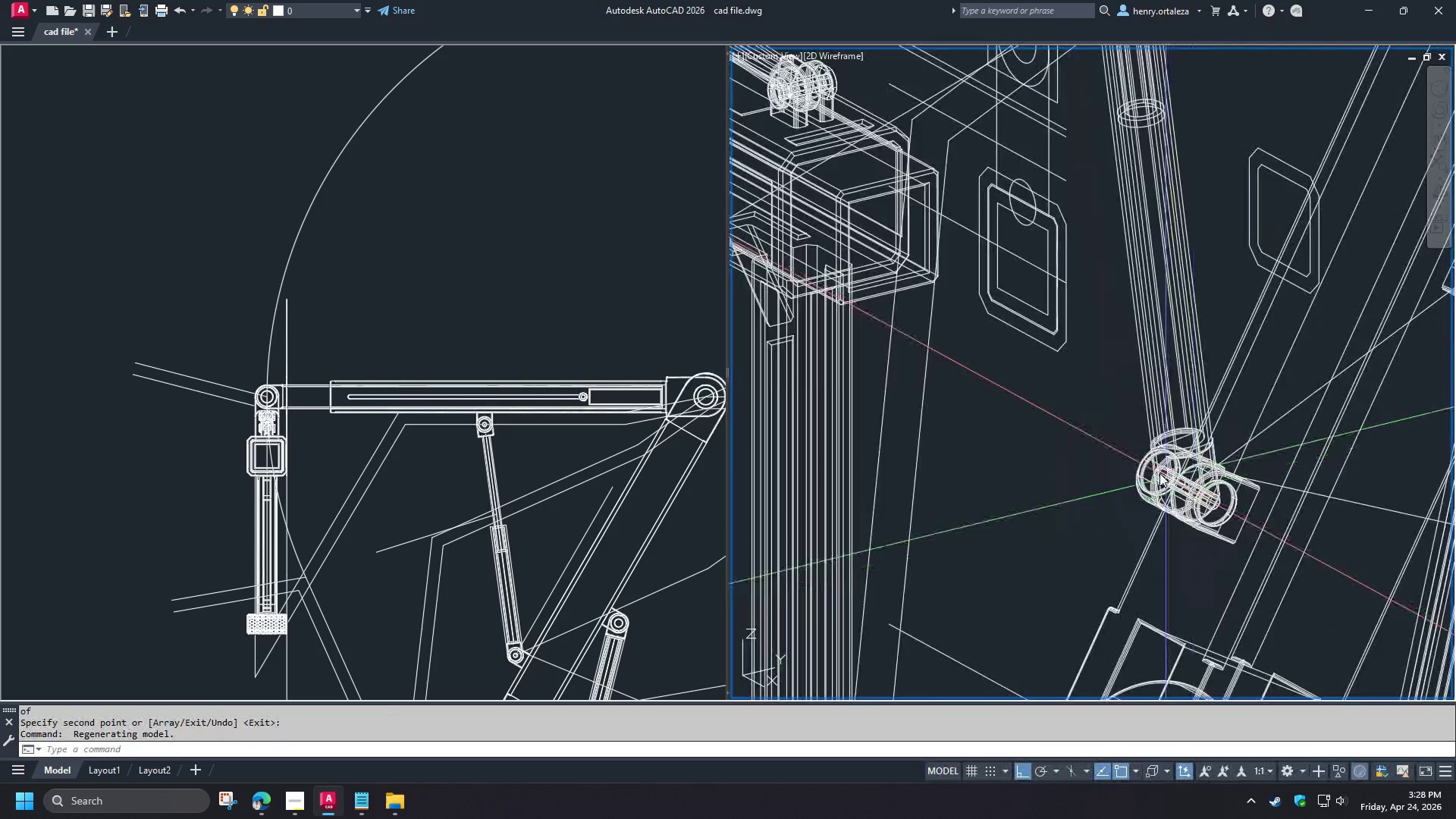 
scroll: coordinate [1227, 526], scroll_direction: down, amount: 2.0
 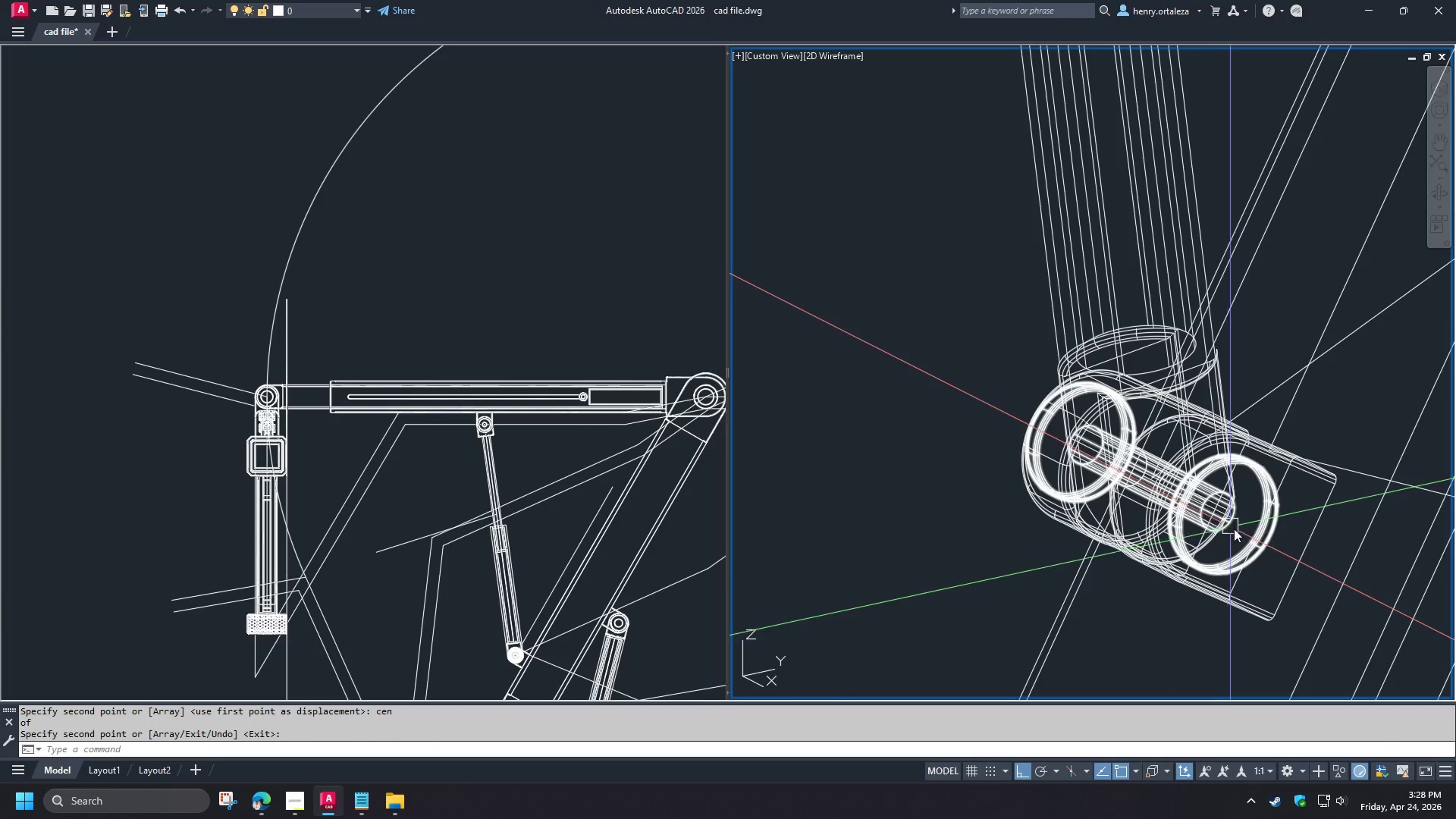 
hold_key(key=ShiftLeft, duration=0.34)
 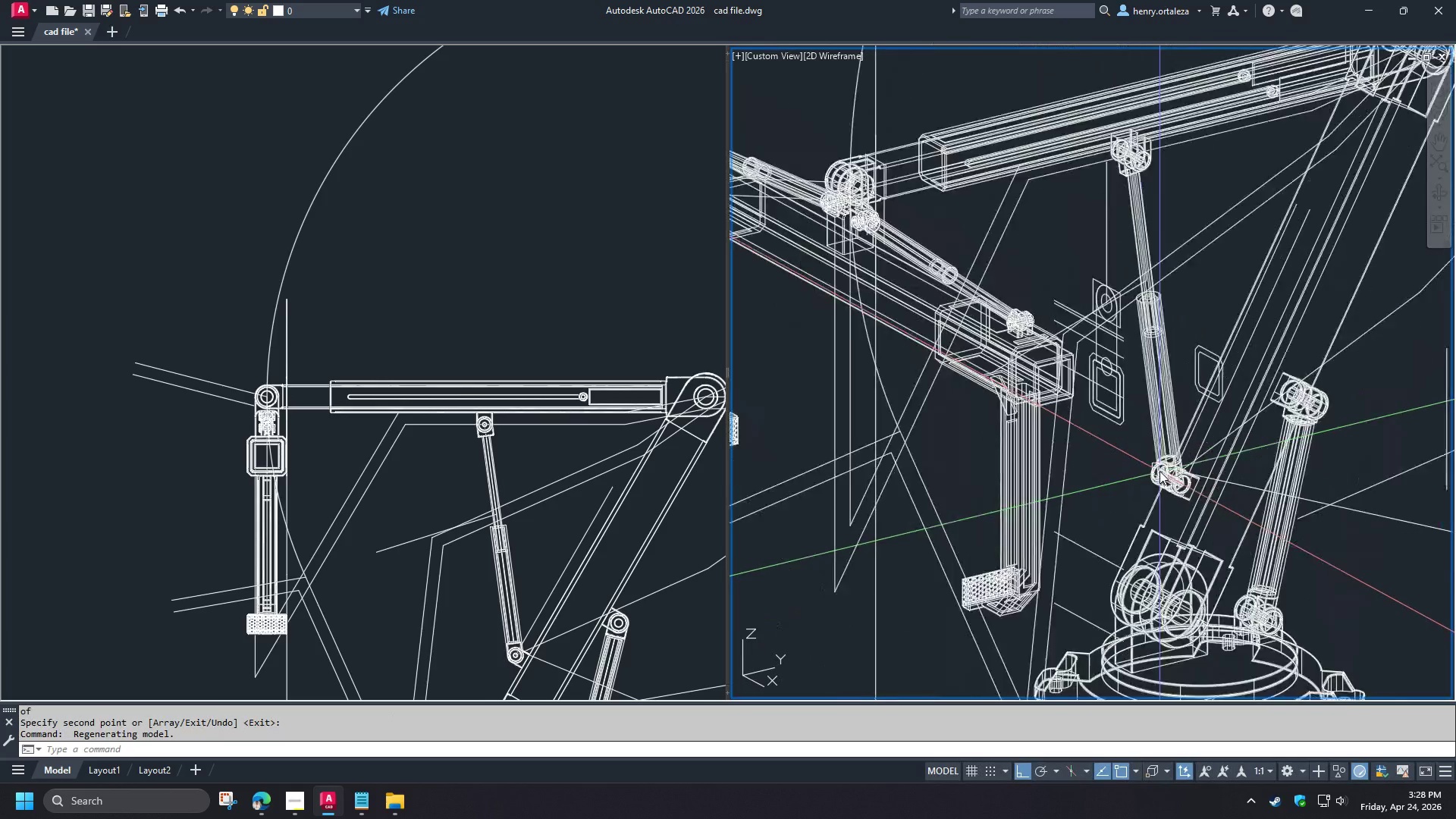 
scroll: coordinate [1159, 471], scroll_direction: down, amount: 5.0
 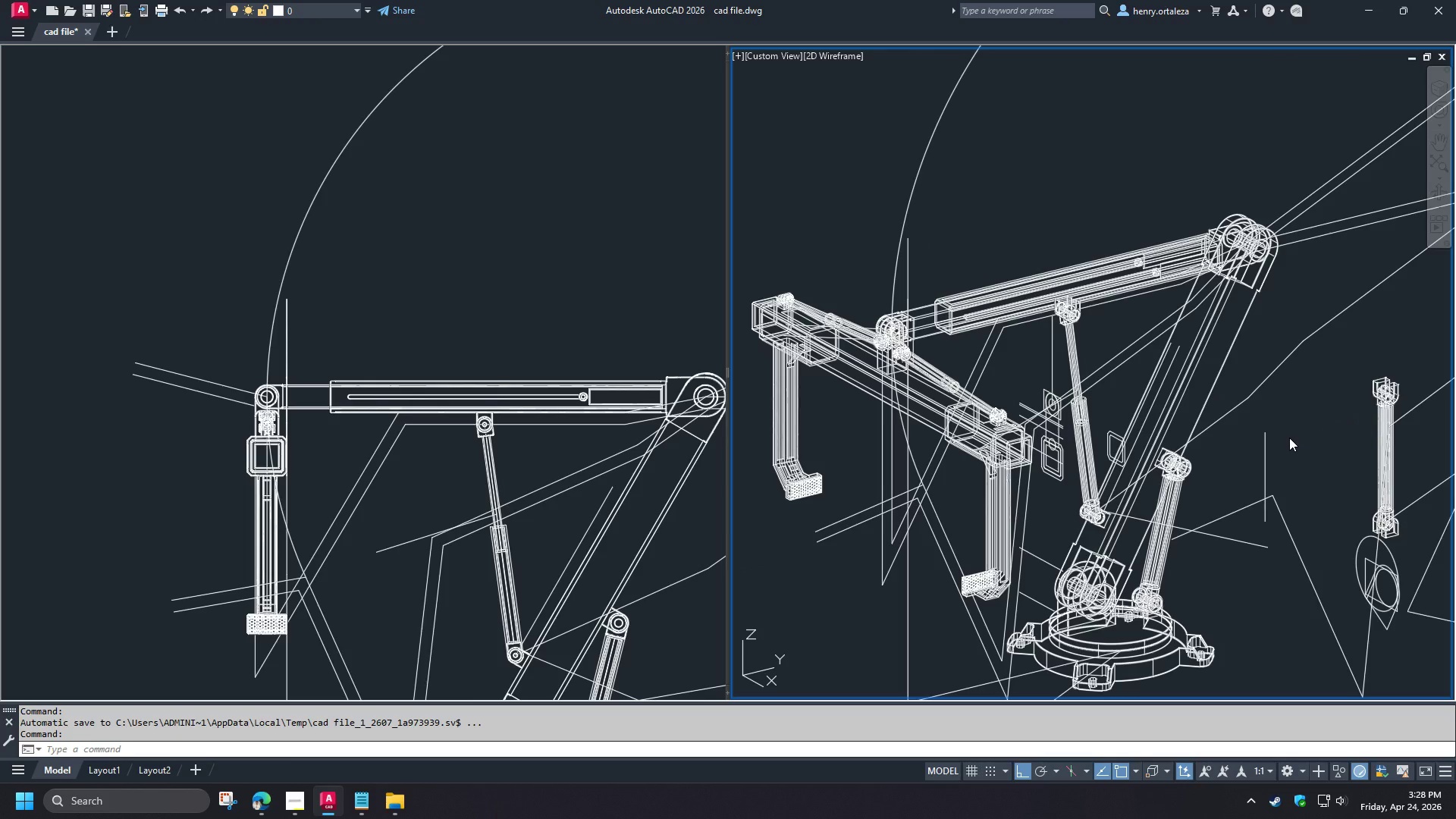 
wait(26.57)
 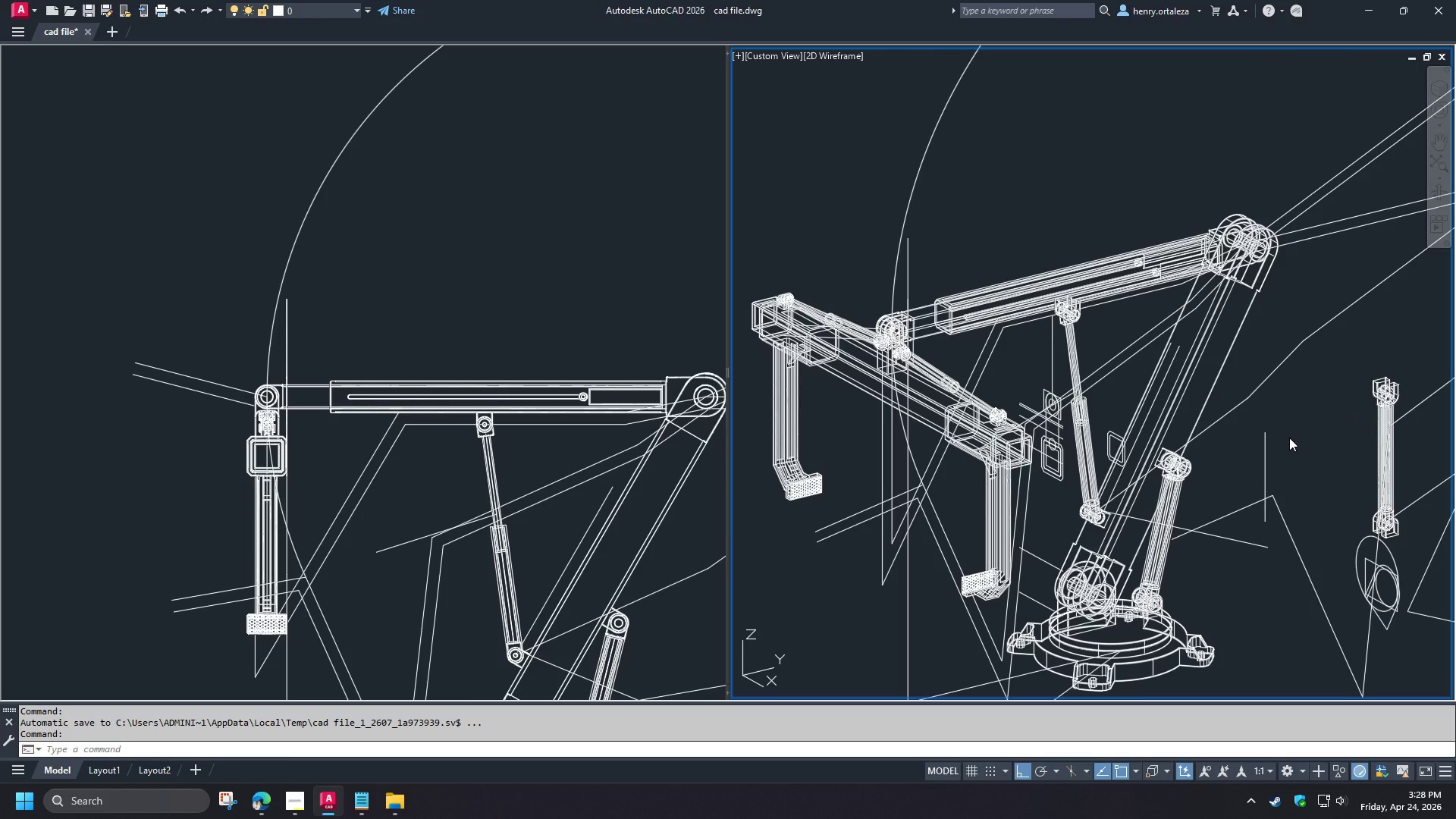 
scroll: coordinate [1097, 332], scroll_direction: up, amount: 1.0
 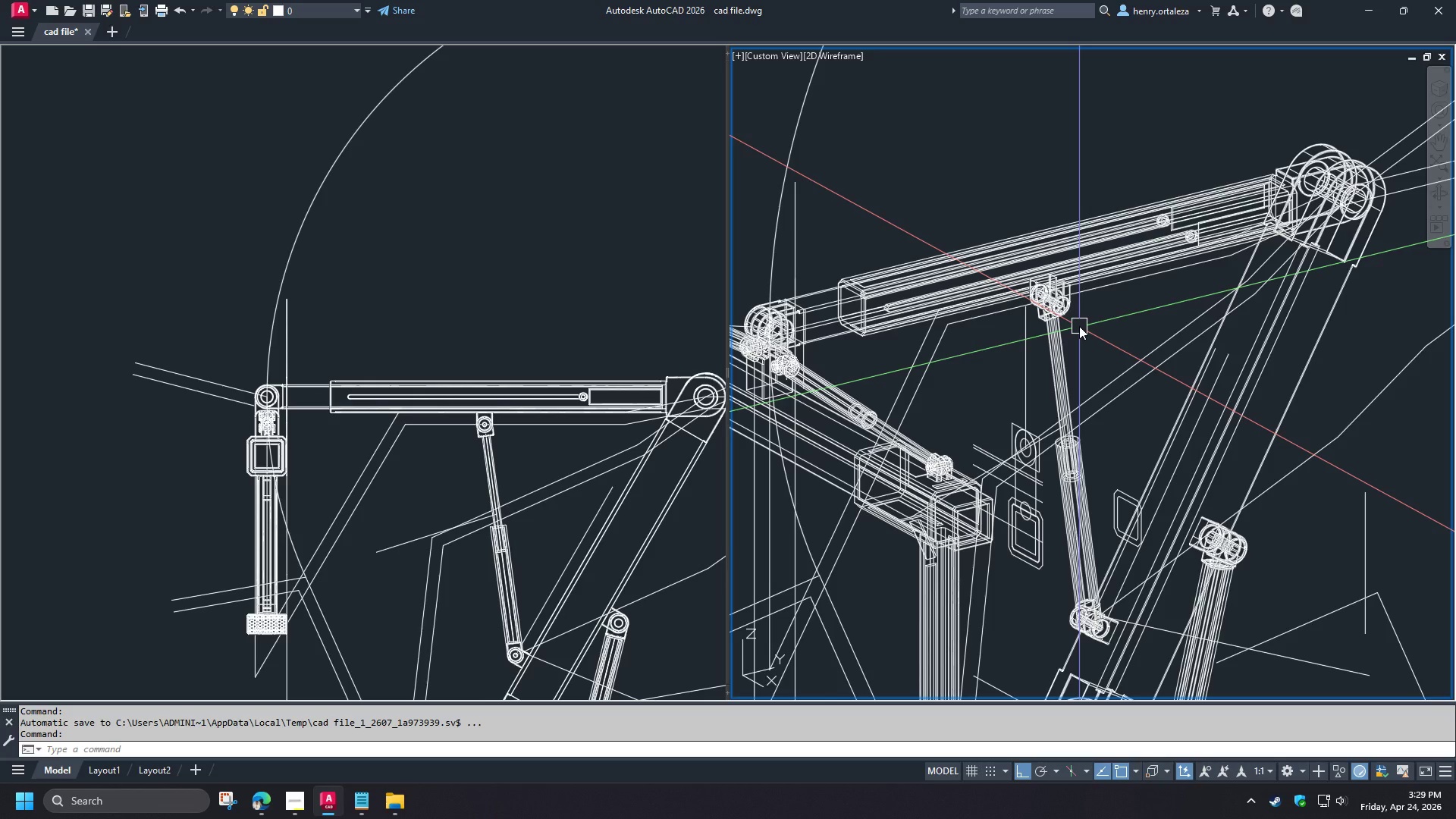 
wait(6.43)
 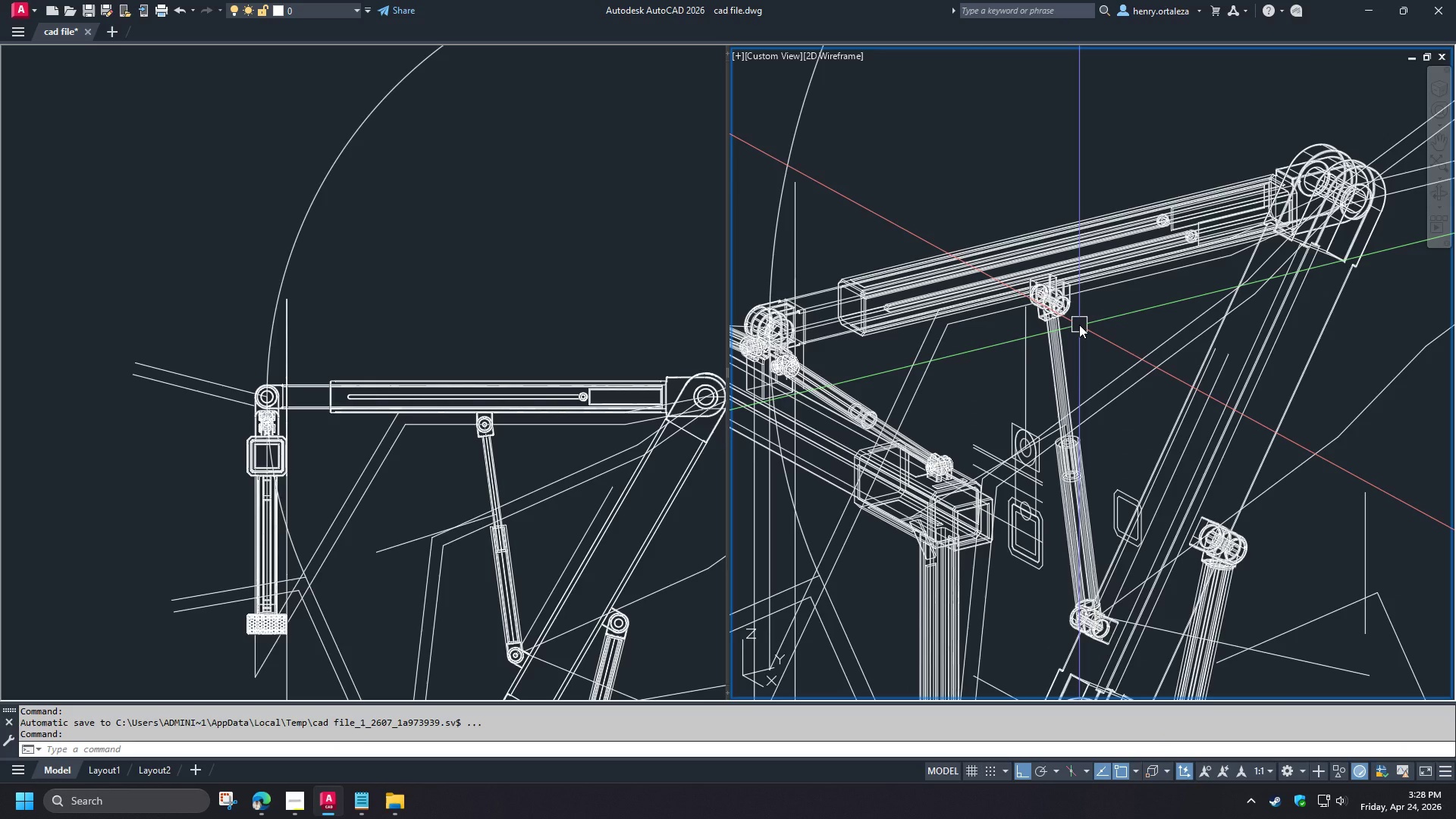 
hold_key(key=ShiftLeft, duration=1.28)
 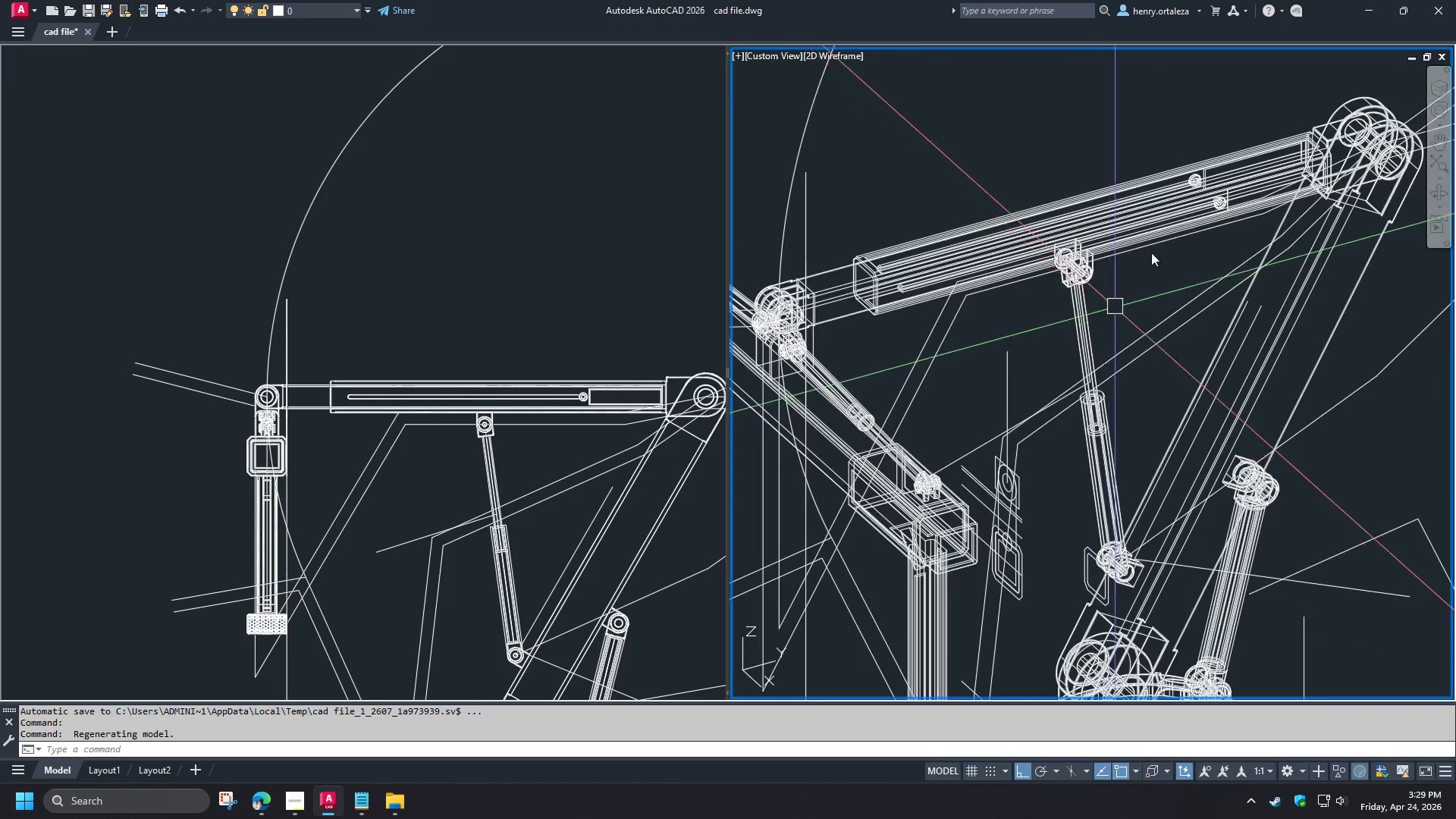 
scroll: coordinate [1155, 249], scroll_direction: up, amount: 2.0
 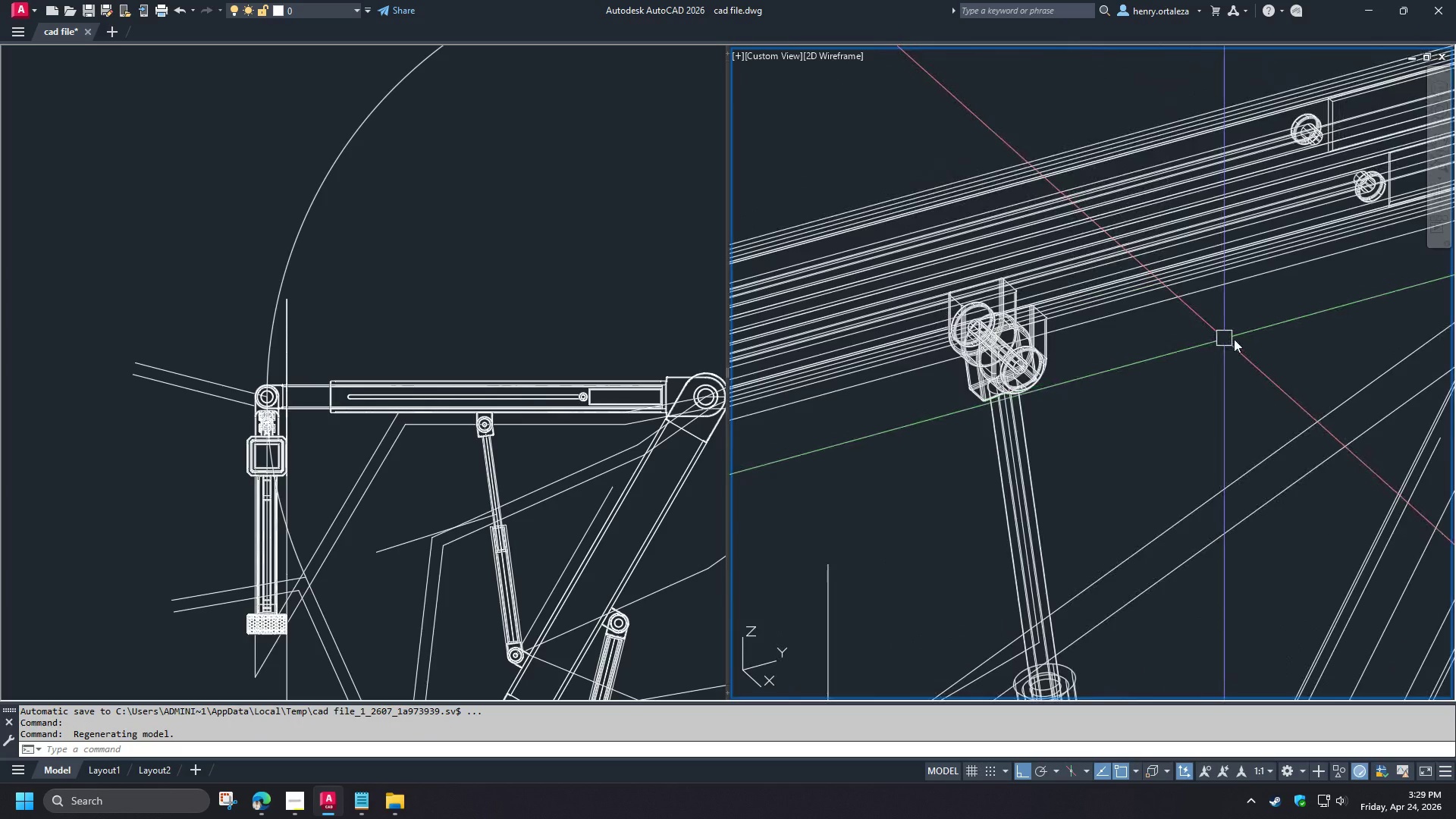 
type(di )
 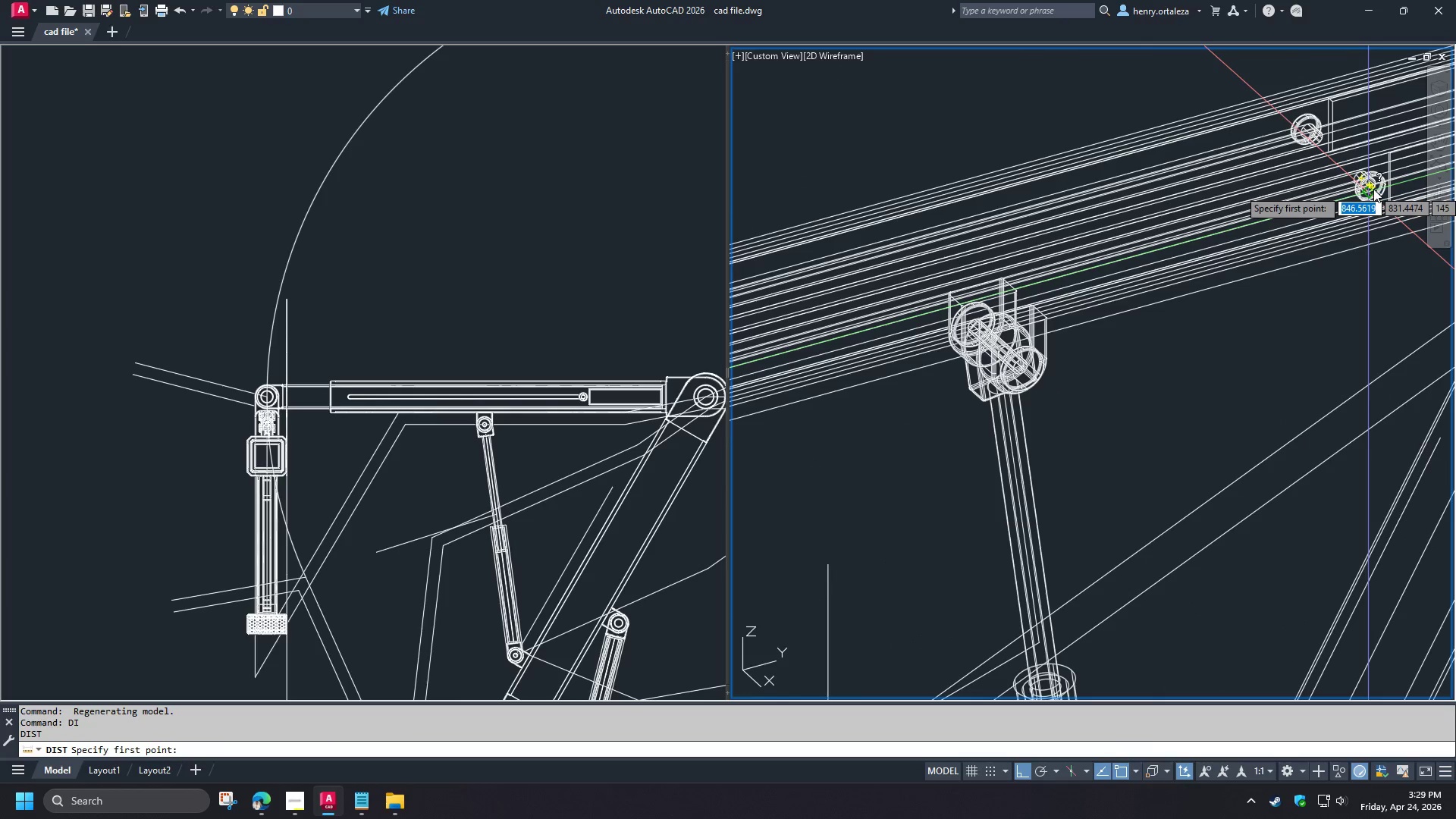 
left_click([1373, 183])
 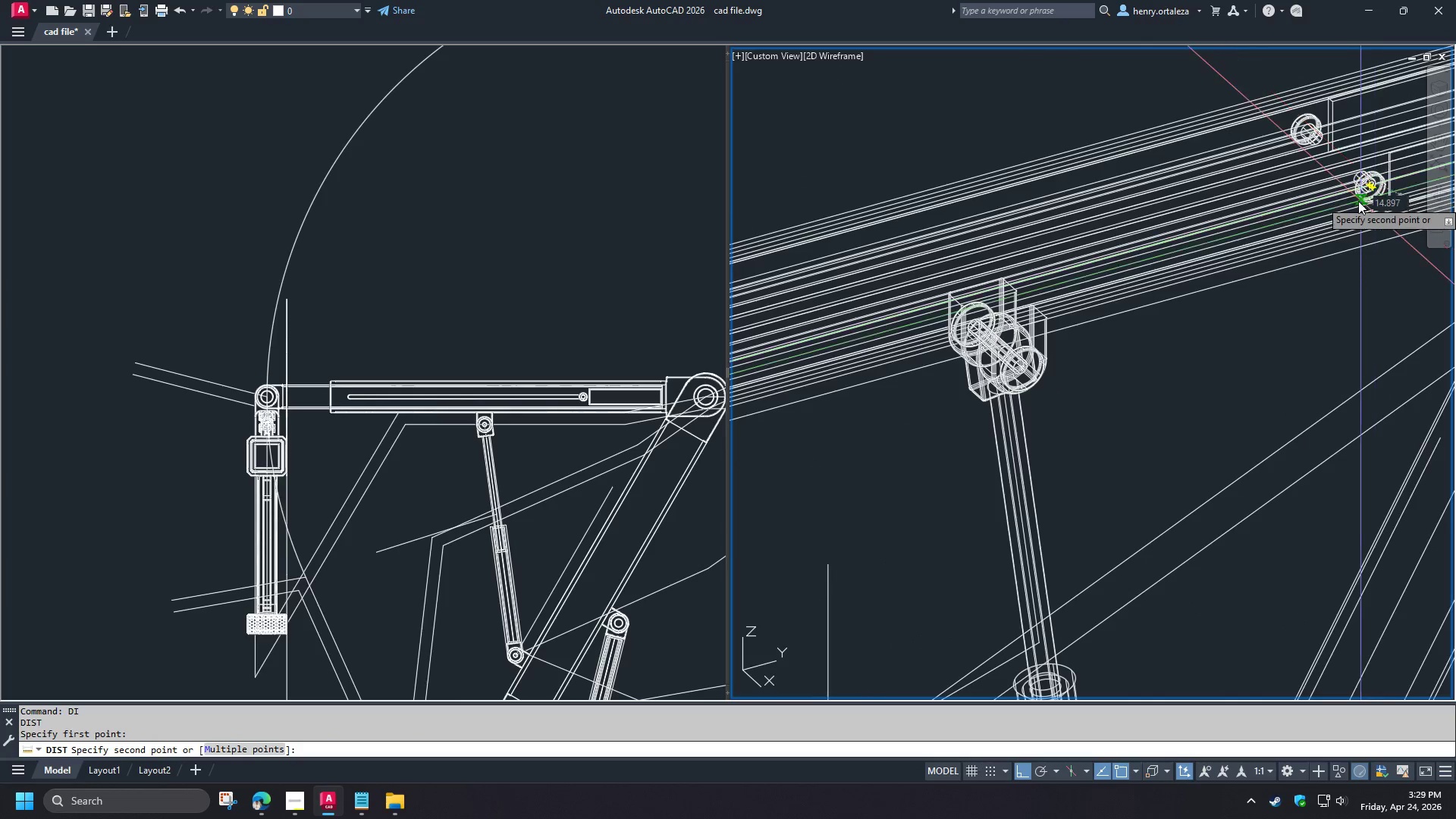 
scroll: coordinate [1356, 201], scroll_direction: down, amount: 2.0
 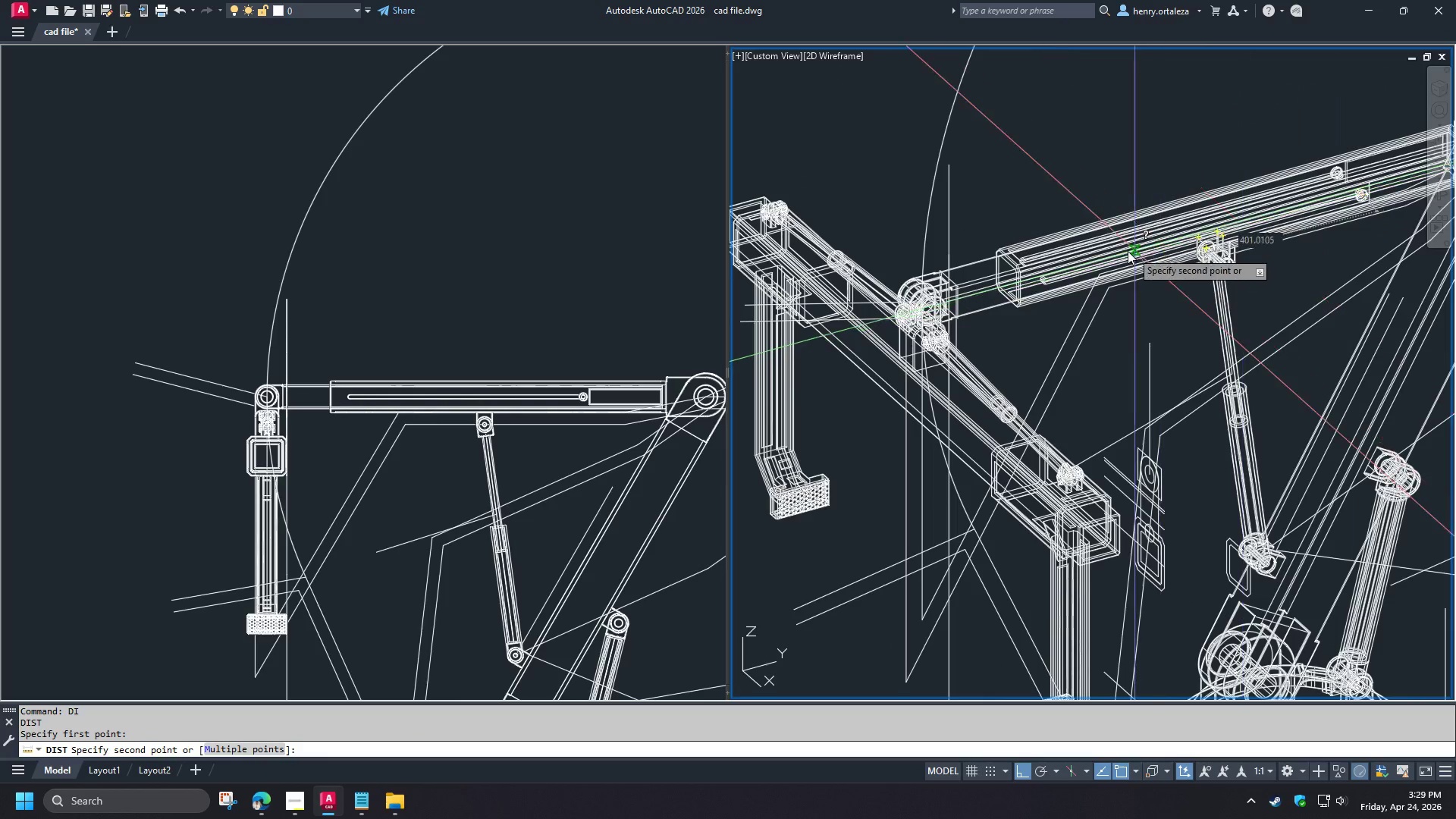 
scroll: coordinate [1081, 272], scroll_direction: up, amount: 2.0
 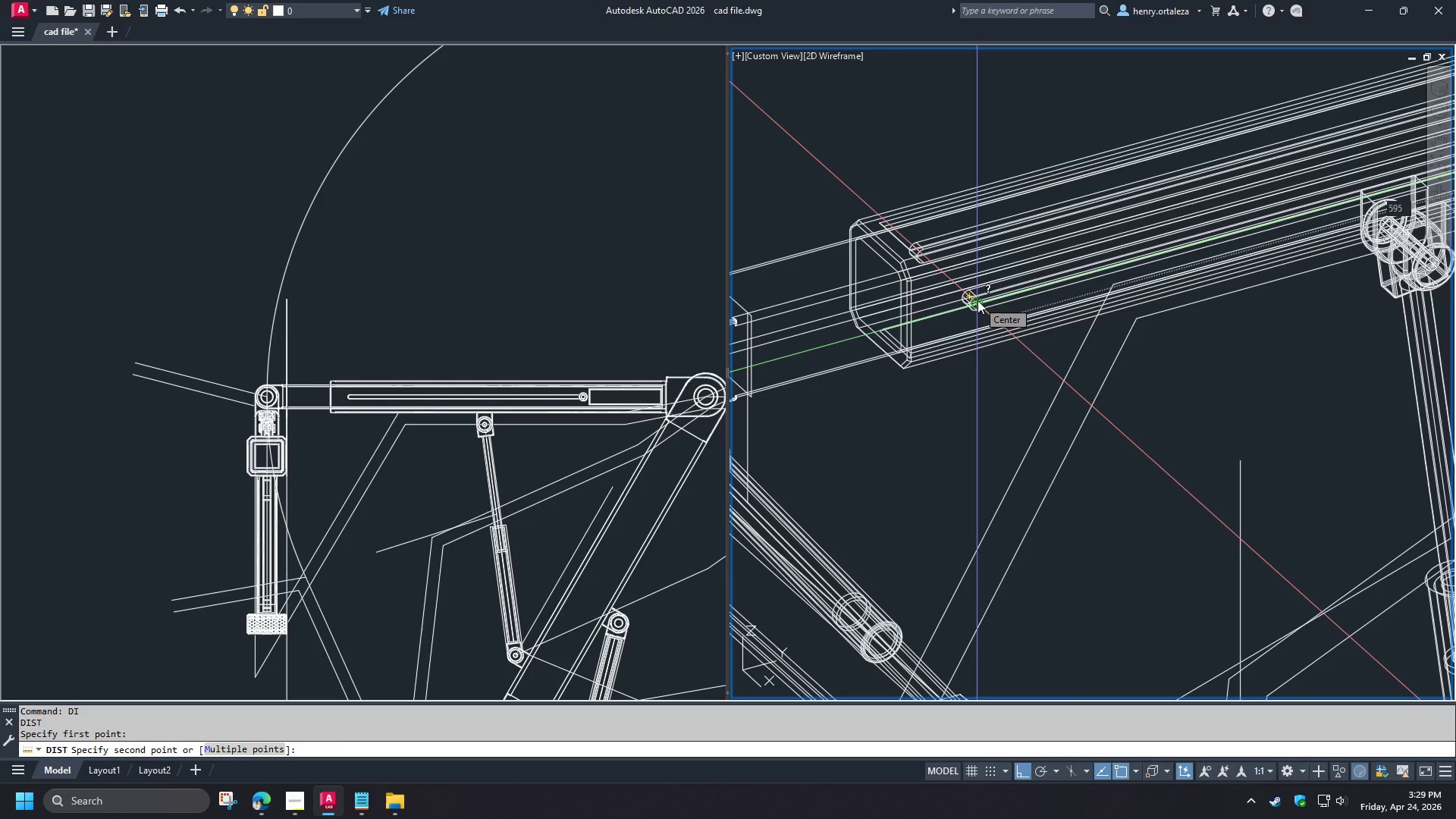 
wait(18.89)
 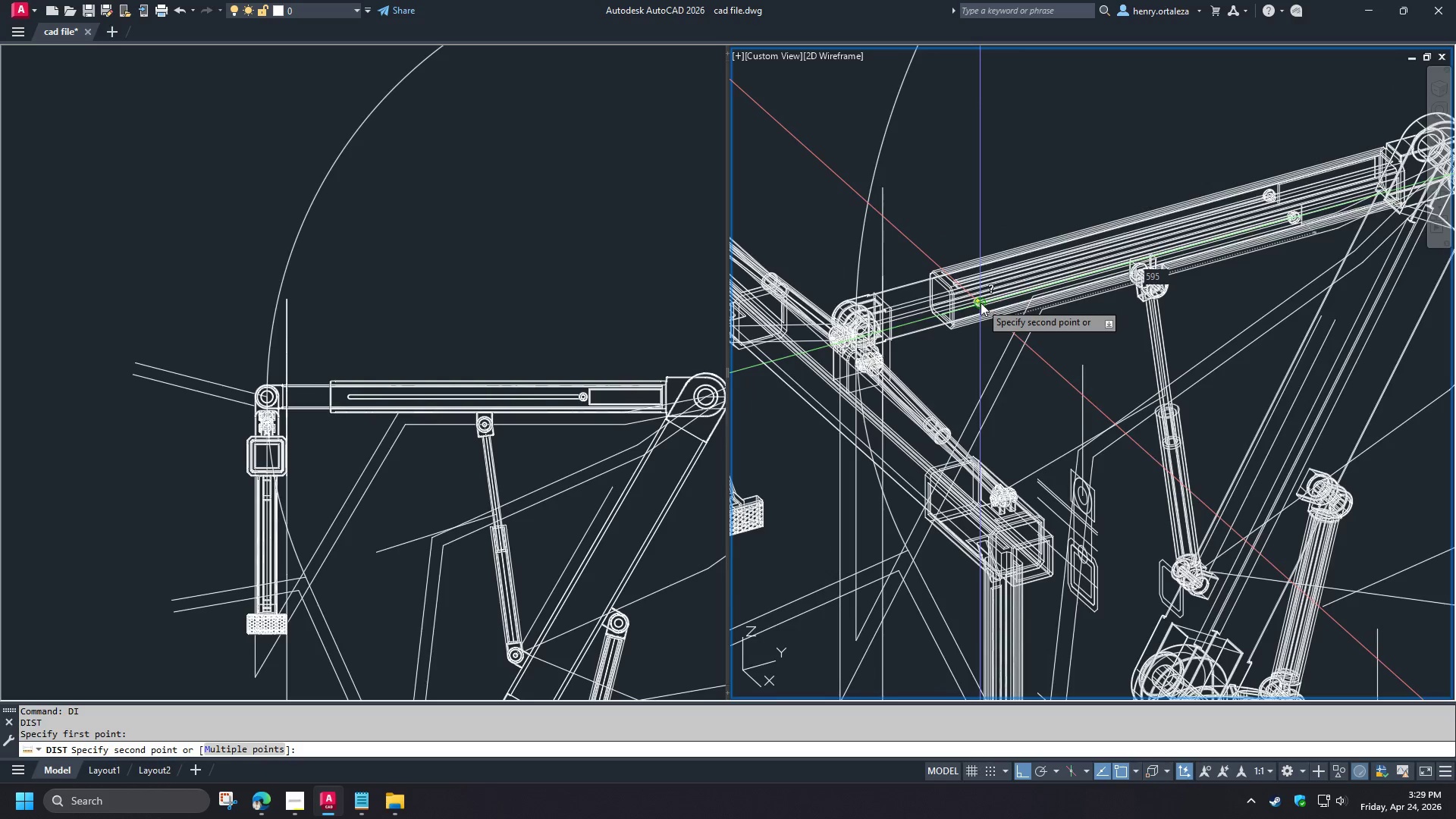 
key(Escape)
 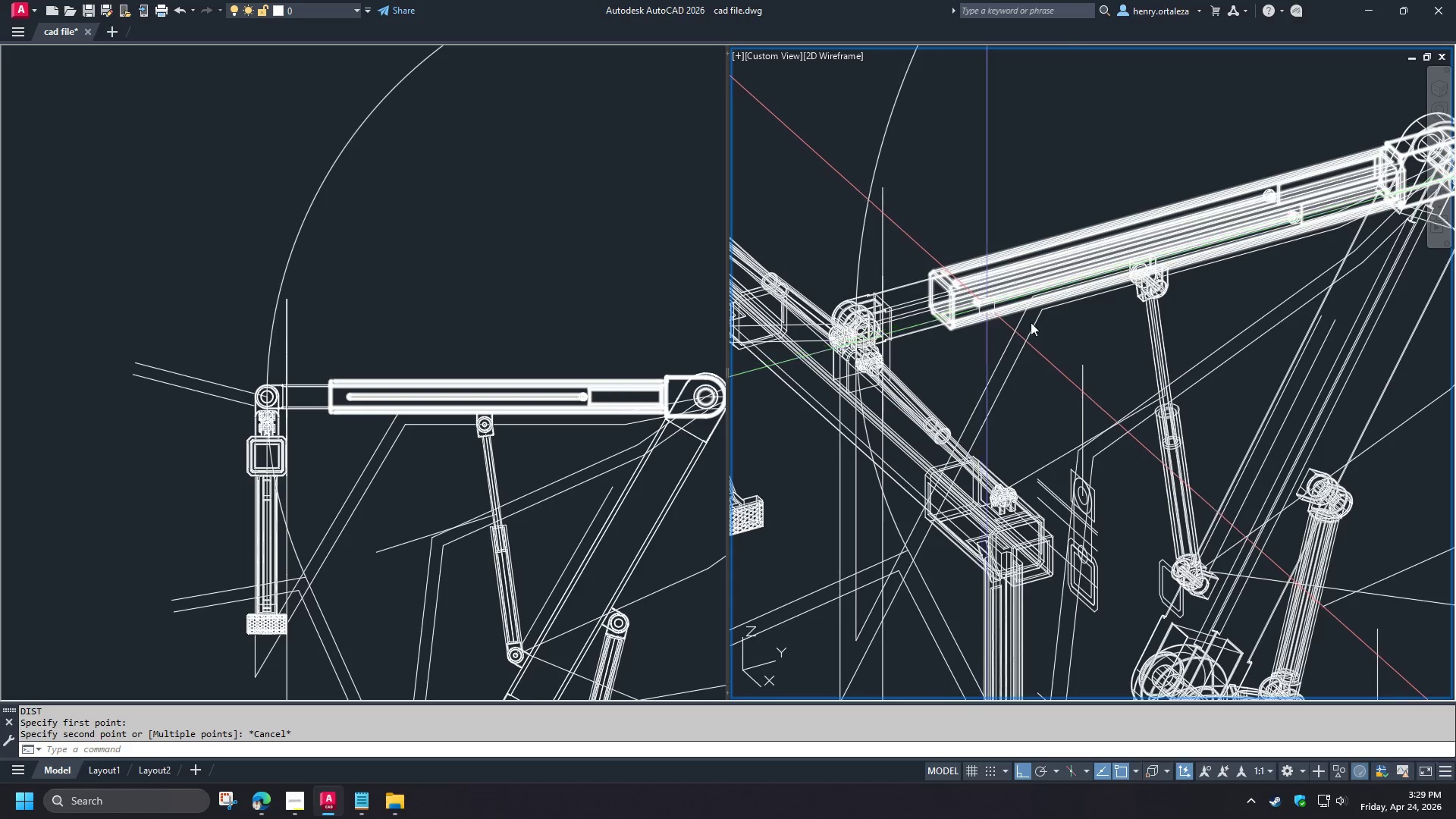 
scroll: coordinate [981, 303], scroll_direction: down, amount: 2.0
 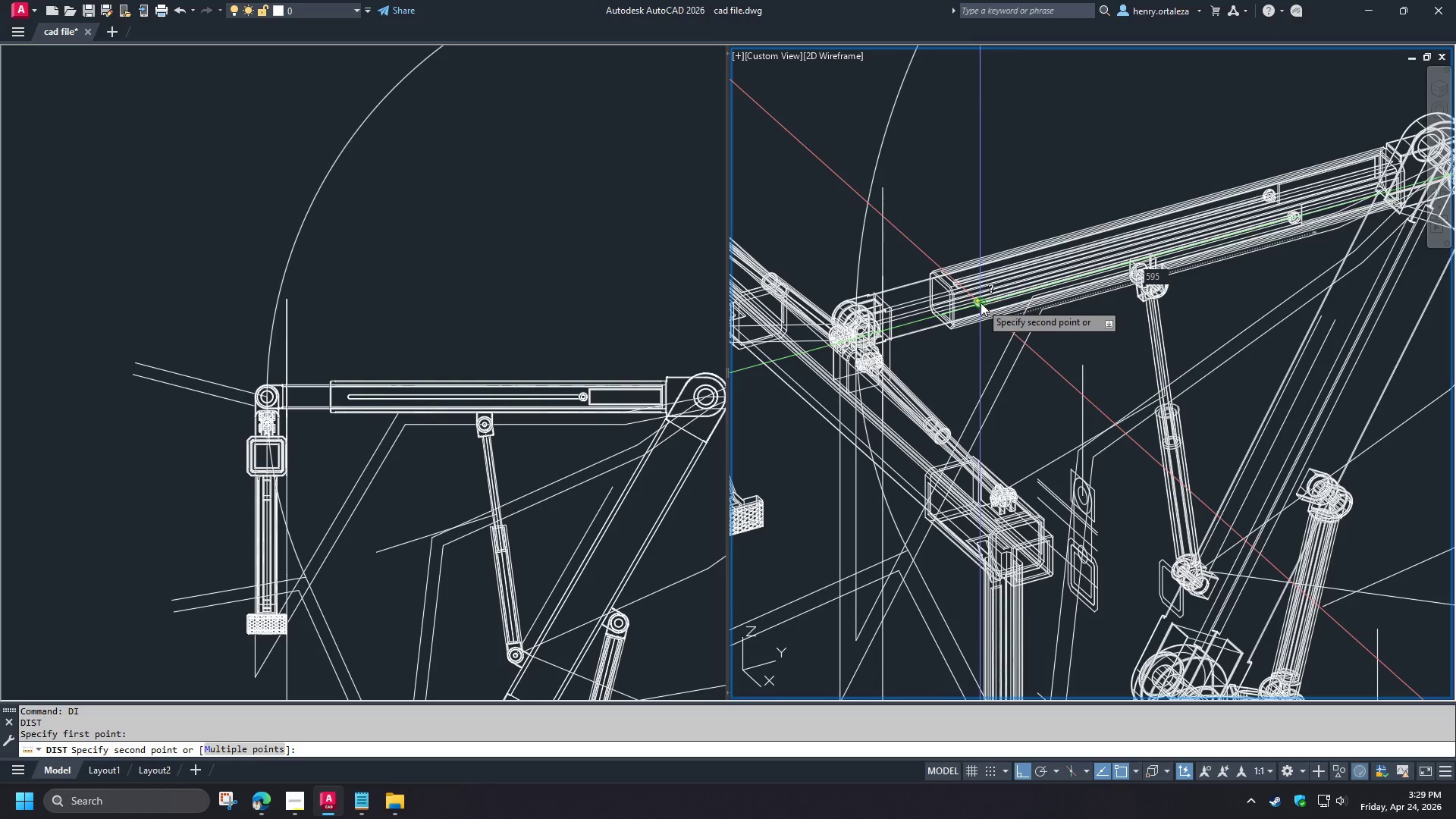 
key(Escape)
 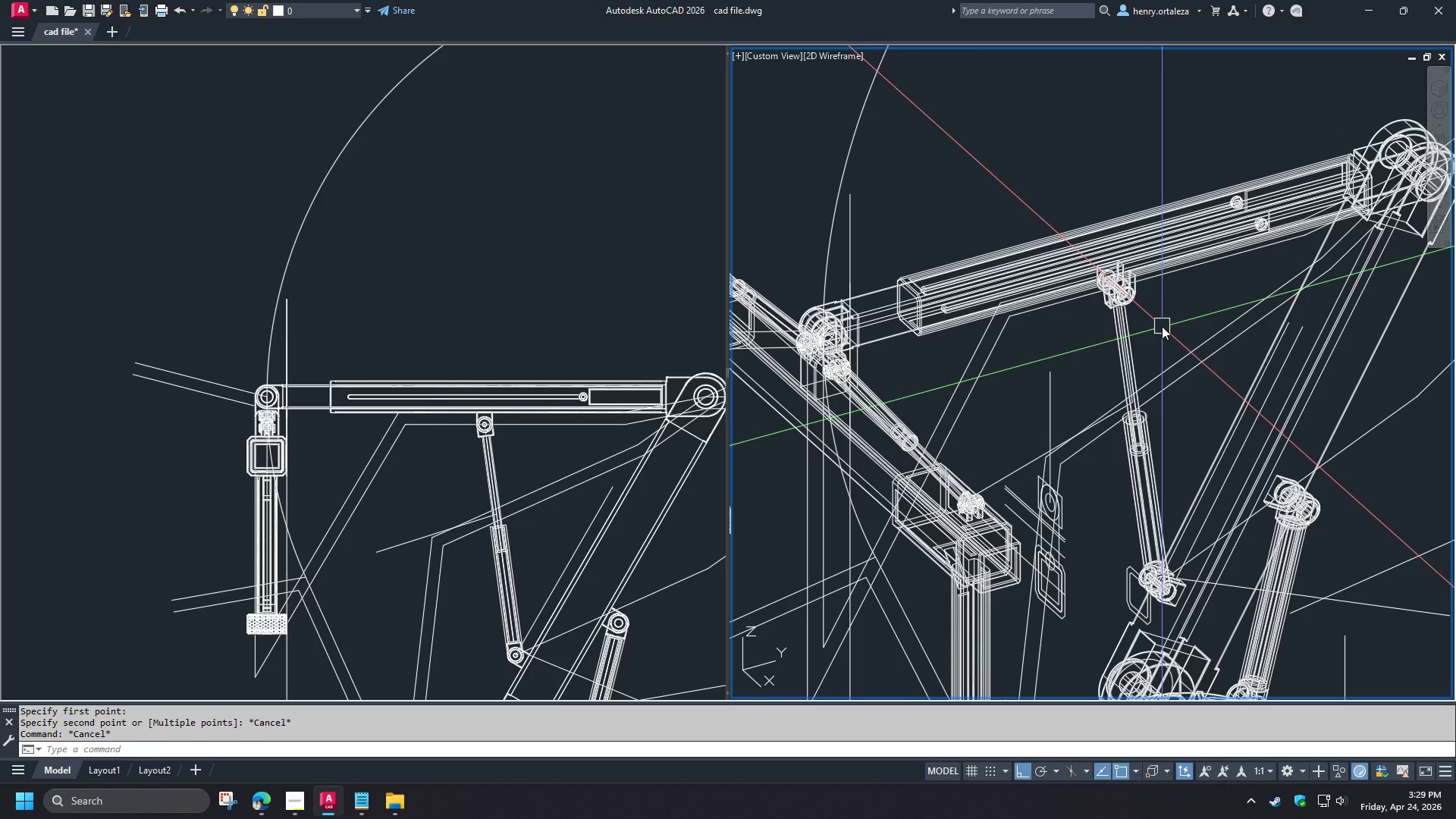 
wait(7.75)
 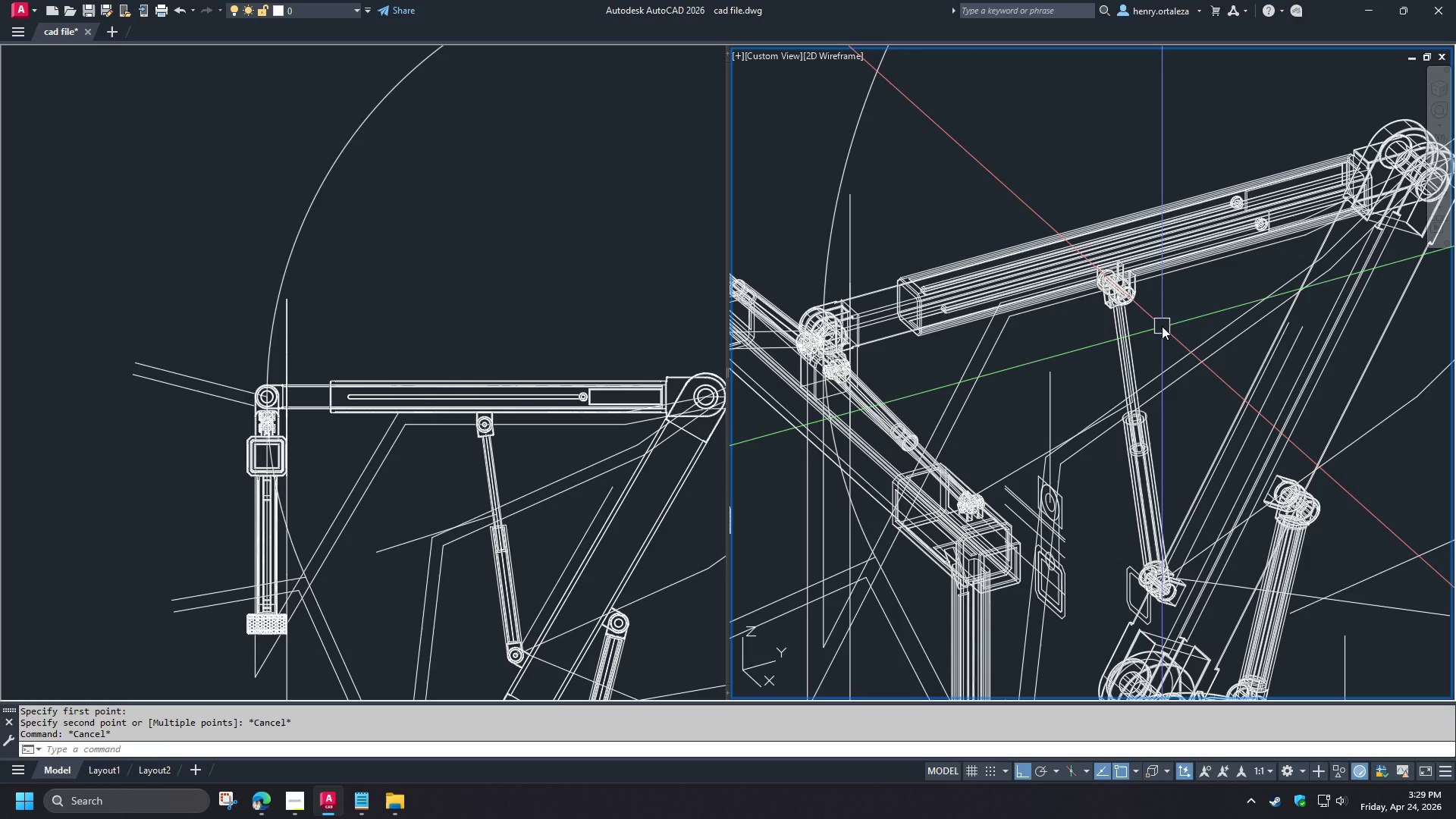 
scroll: coordinate [1161, 325], scroll_direction: down, amount: 2.0
 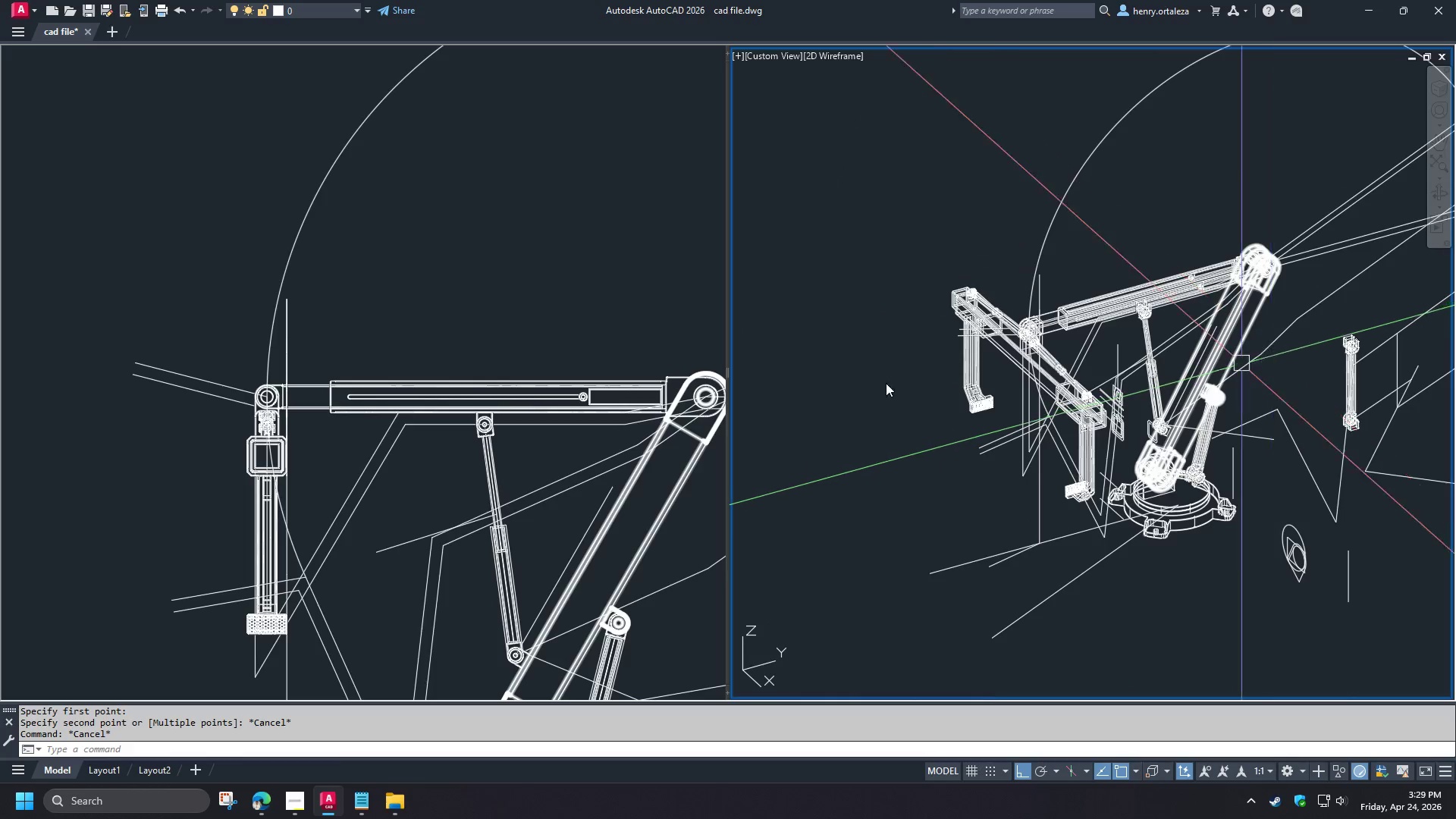 
left_click([516, 312])
 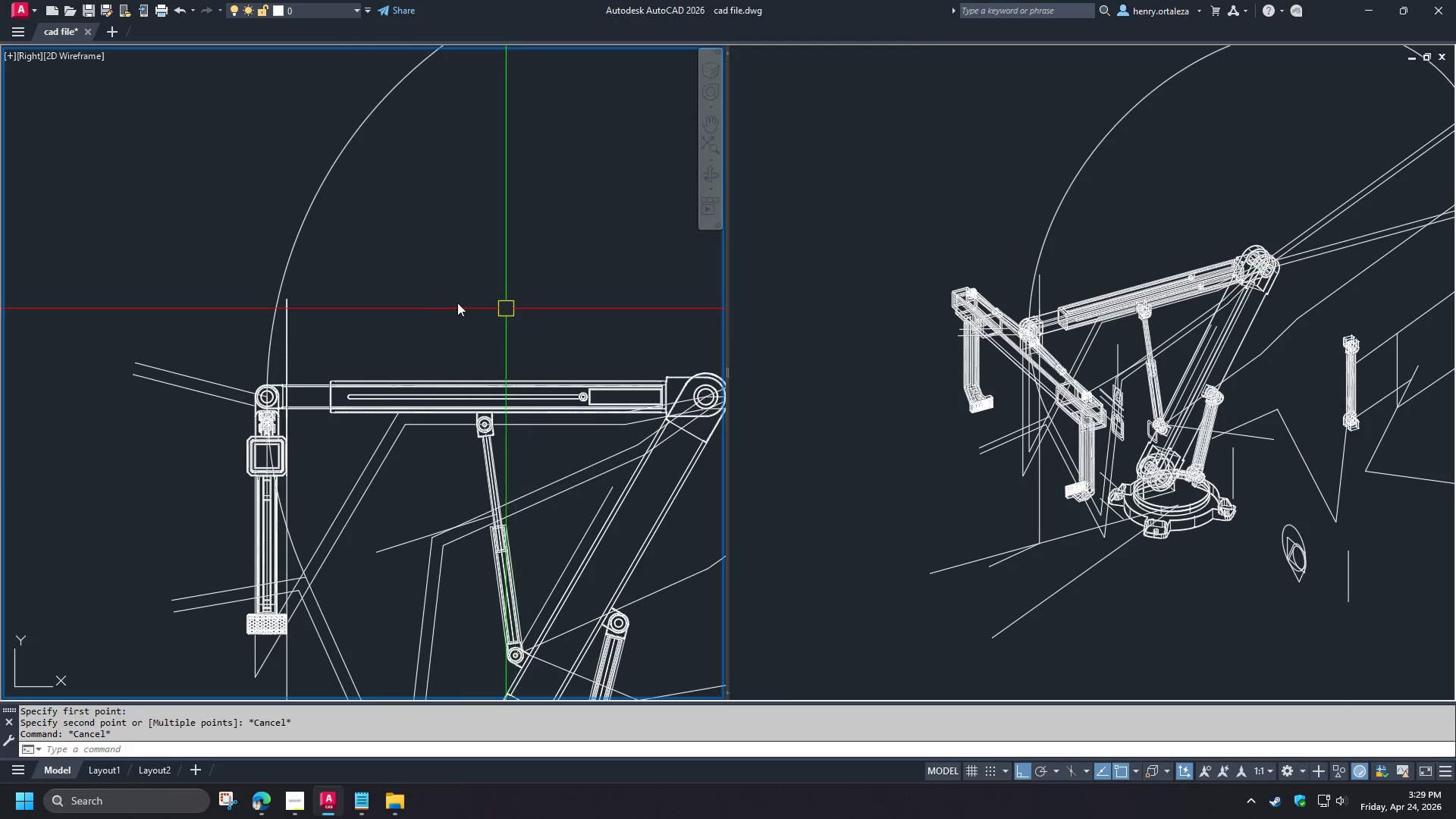 
scroll: coordinate [530, 389], scroll_direction: up, amount: 2.0
 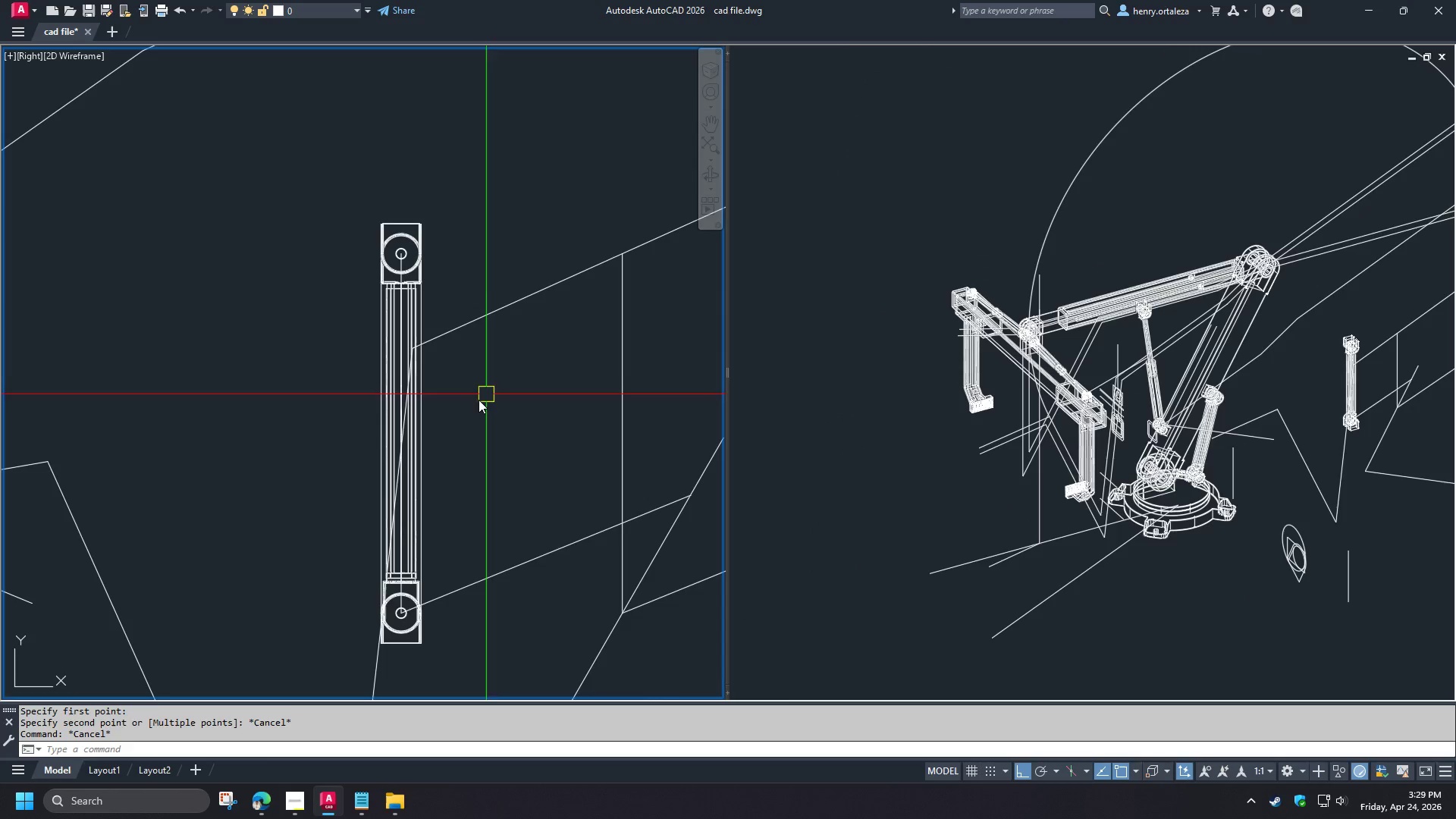 
key(Escape)
type(di)
 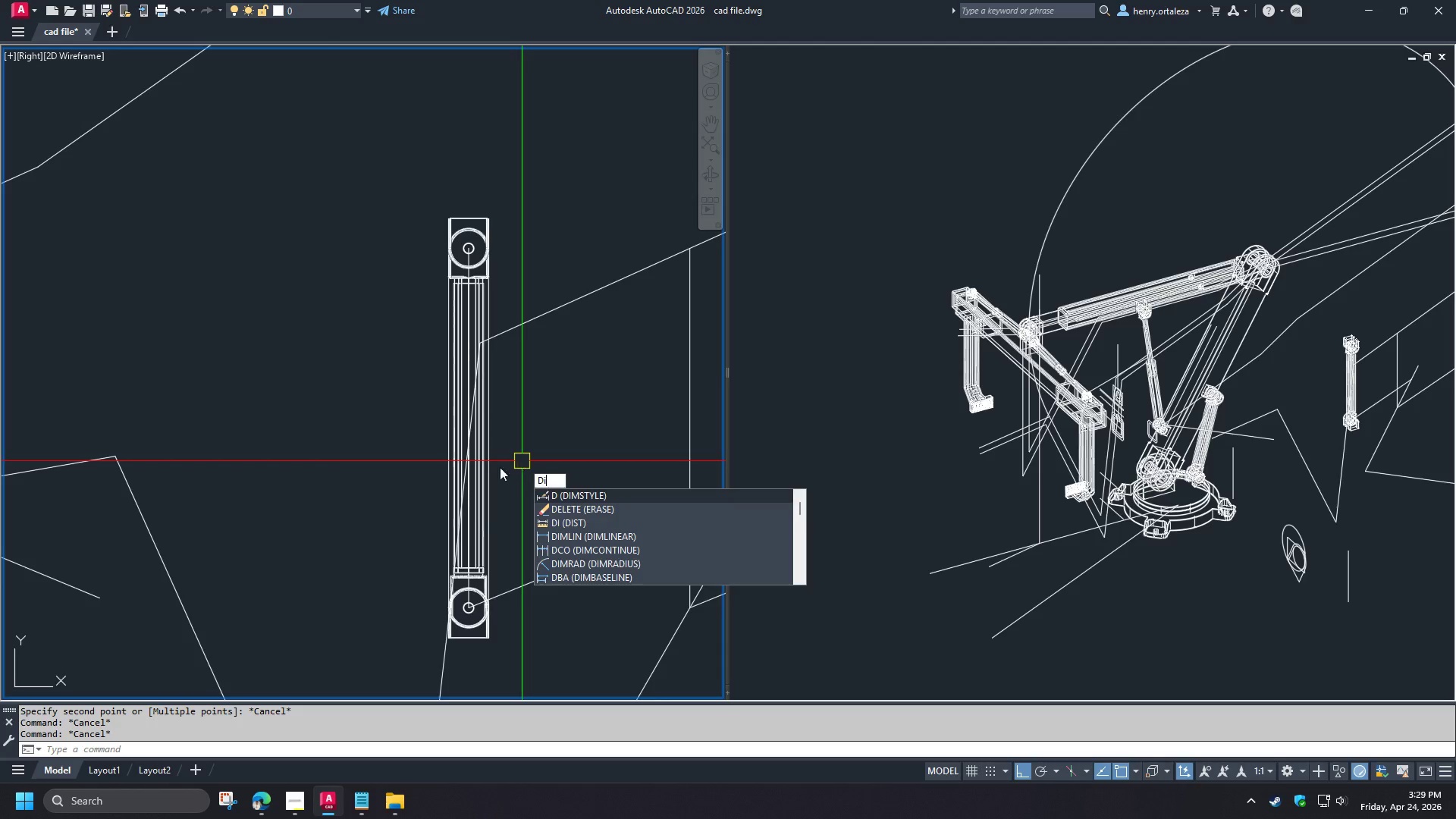 
key(Space)
 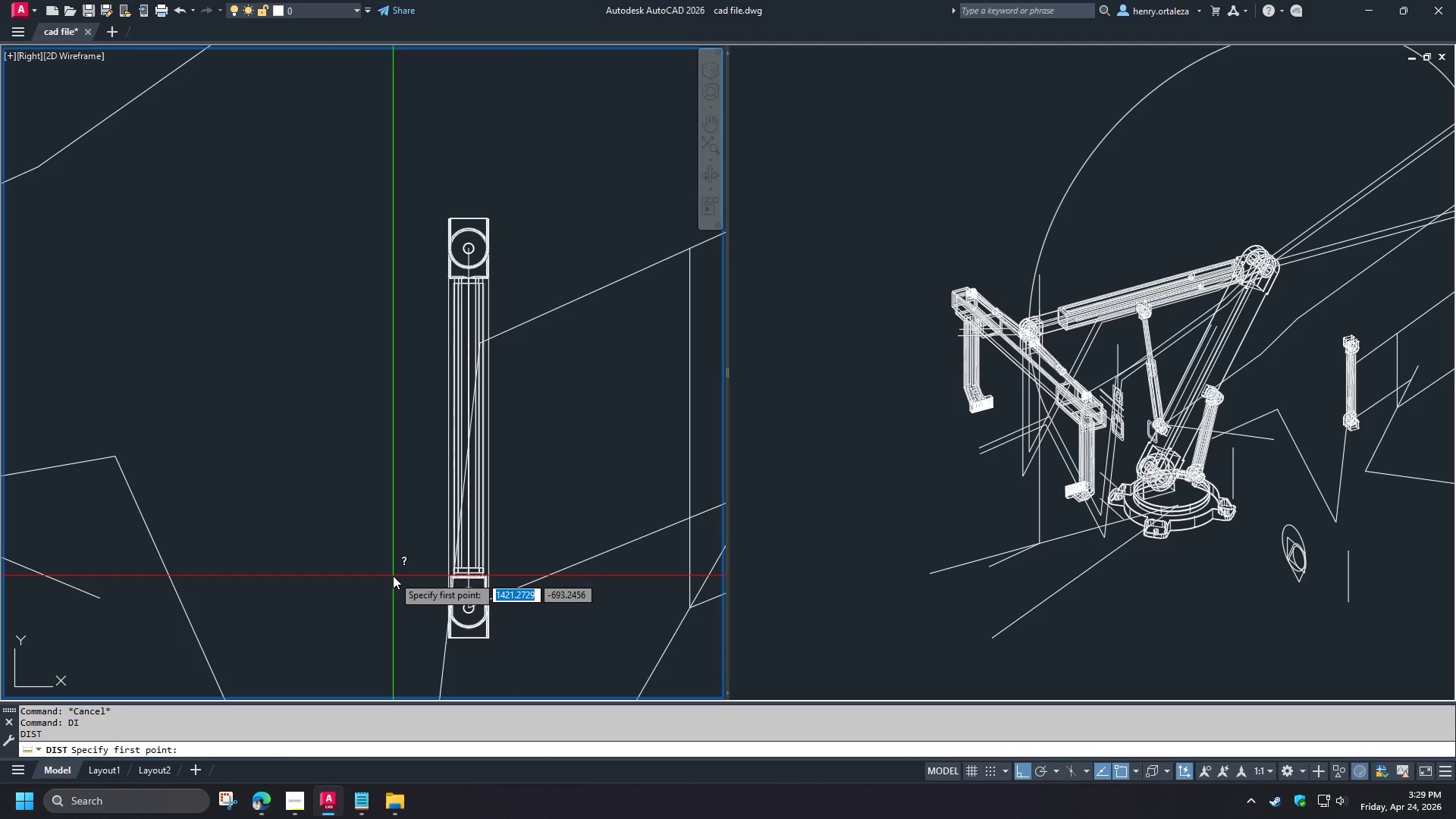 
key(Escape)
 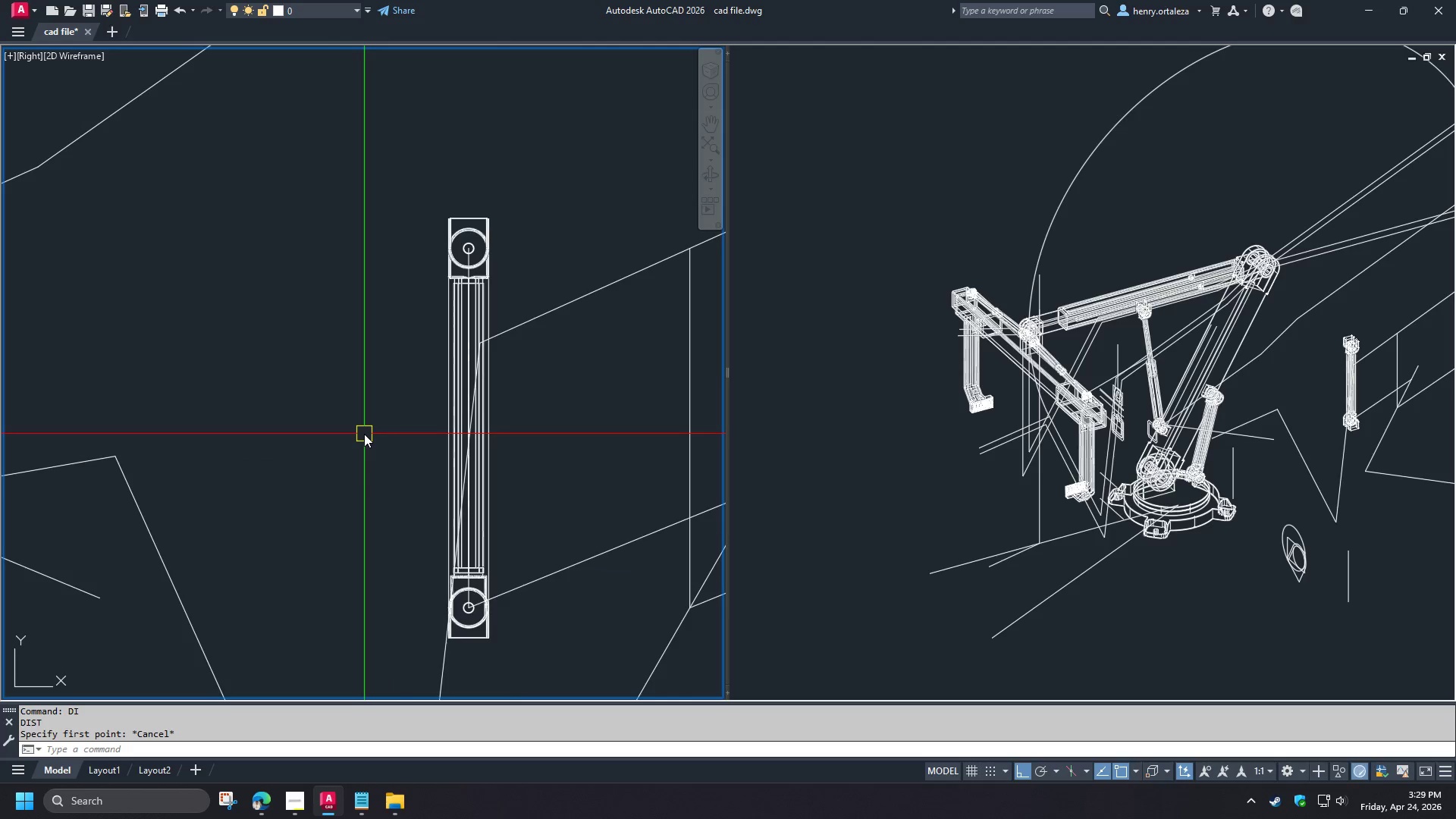 
scroll: coordinate [364, 434], scroll_direction: down, amount: 1.0
 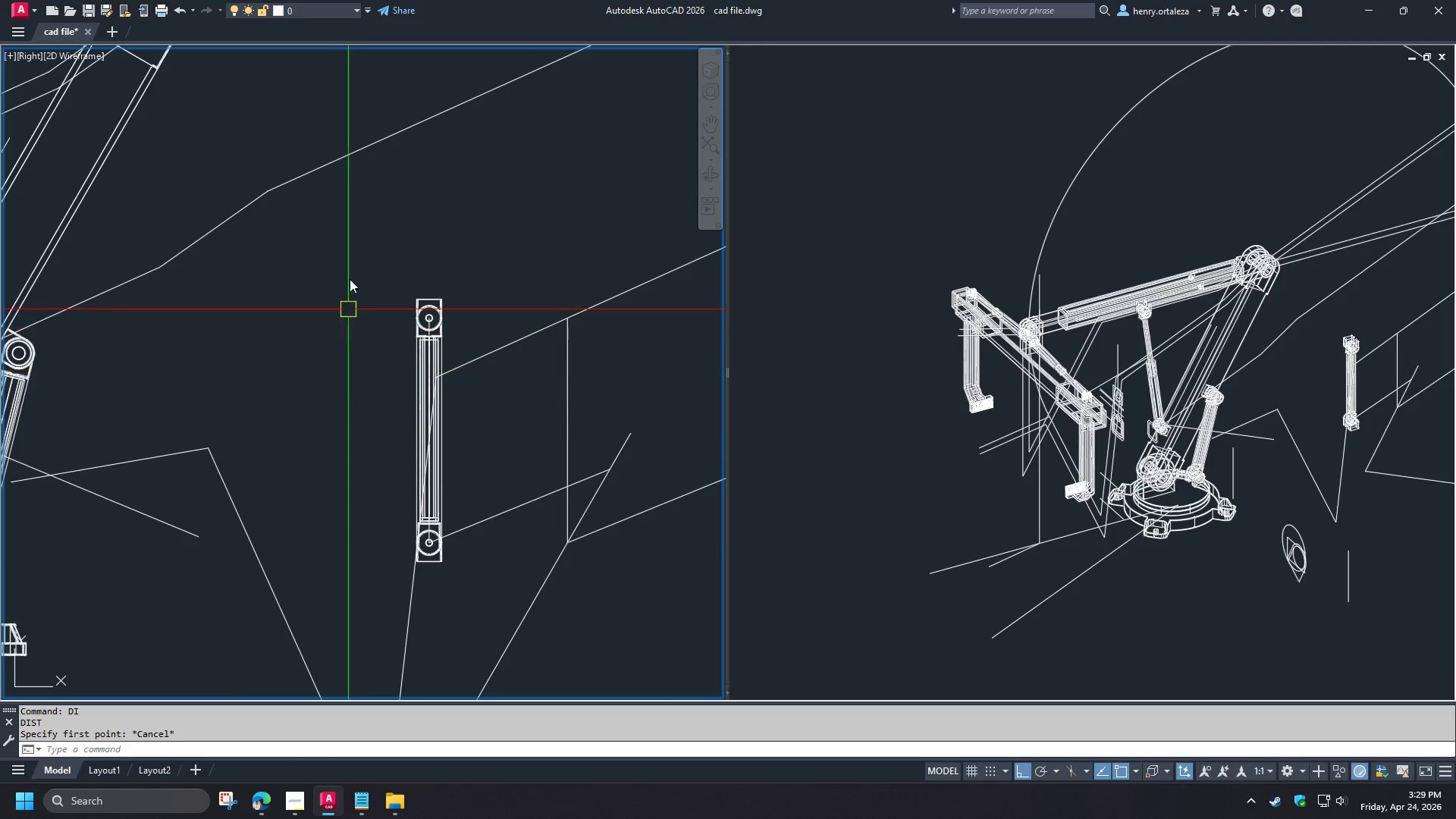 
left_click_drag(start_coordinate=[352, 265], to_coordinate=[365, 283])
 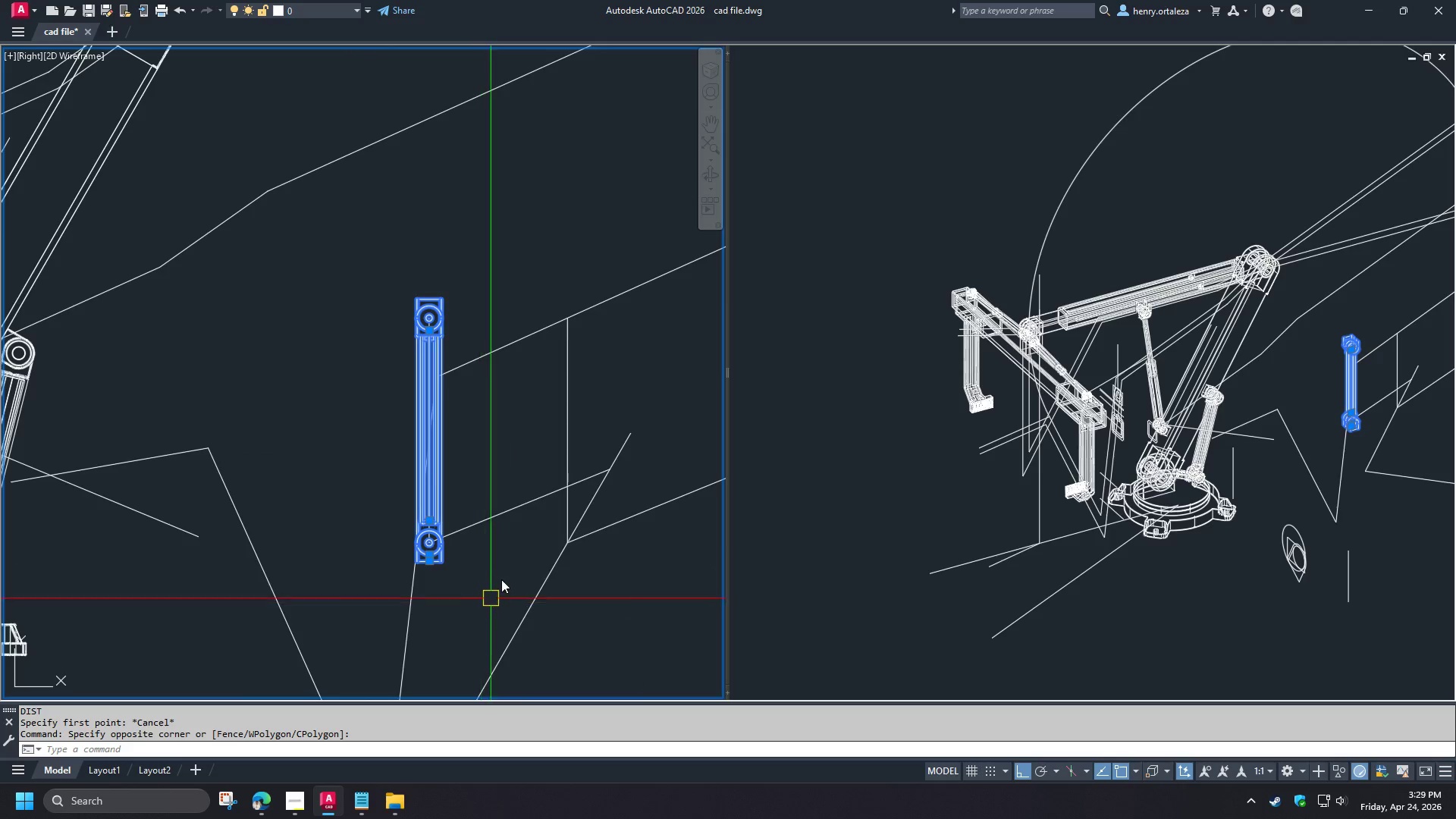 
type(co )
 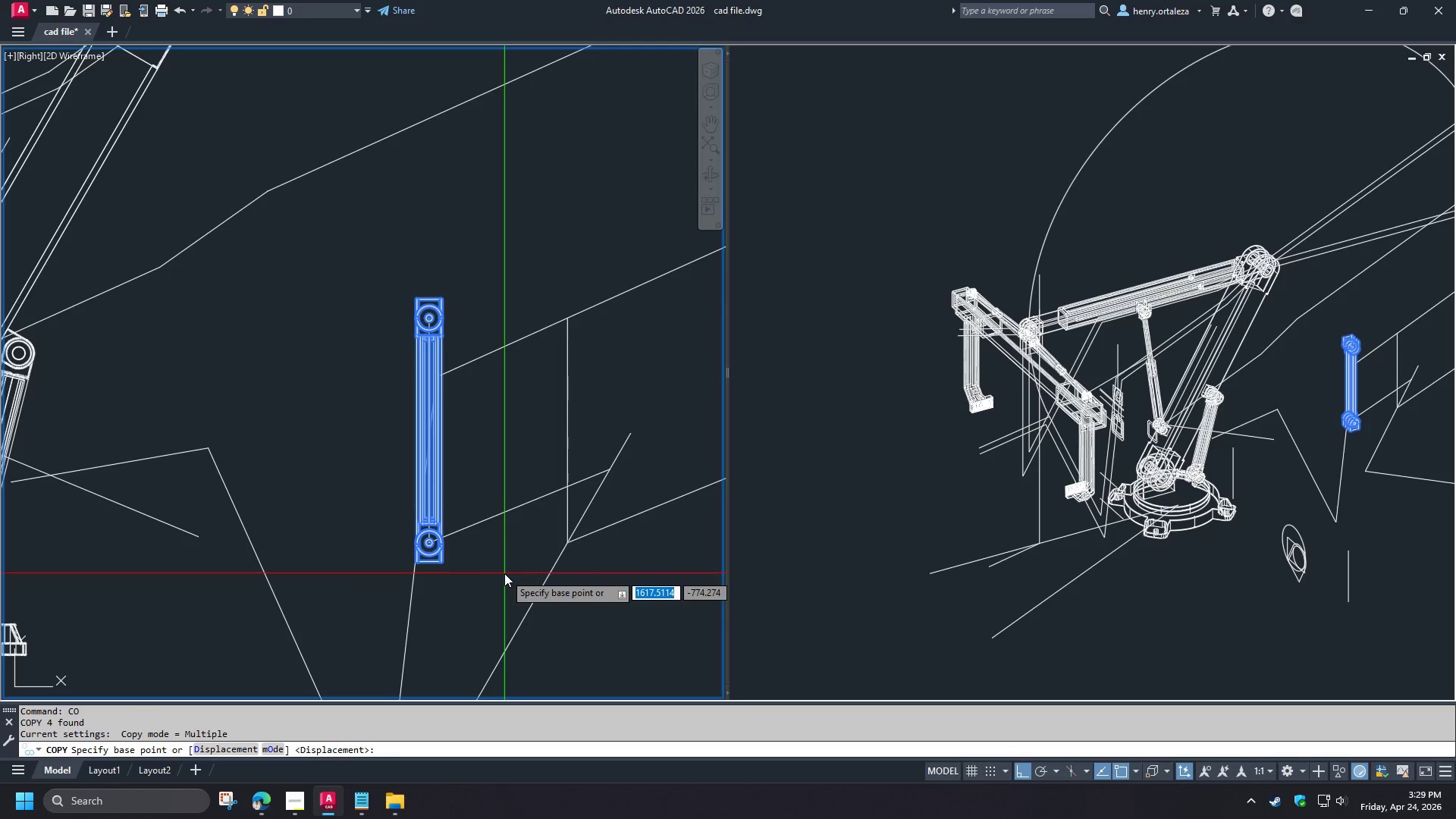 
left_click([504, 573])
 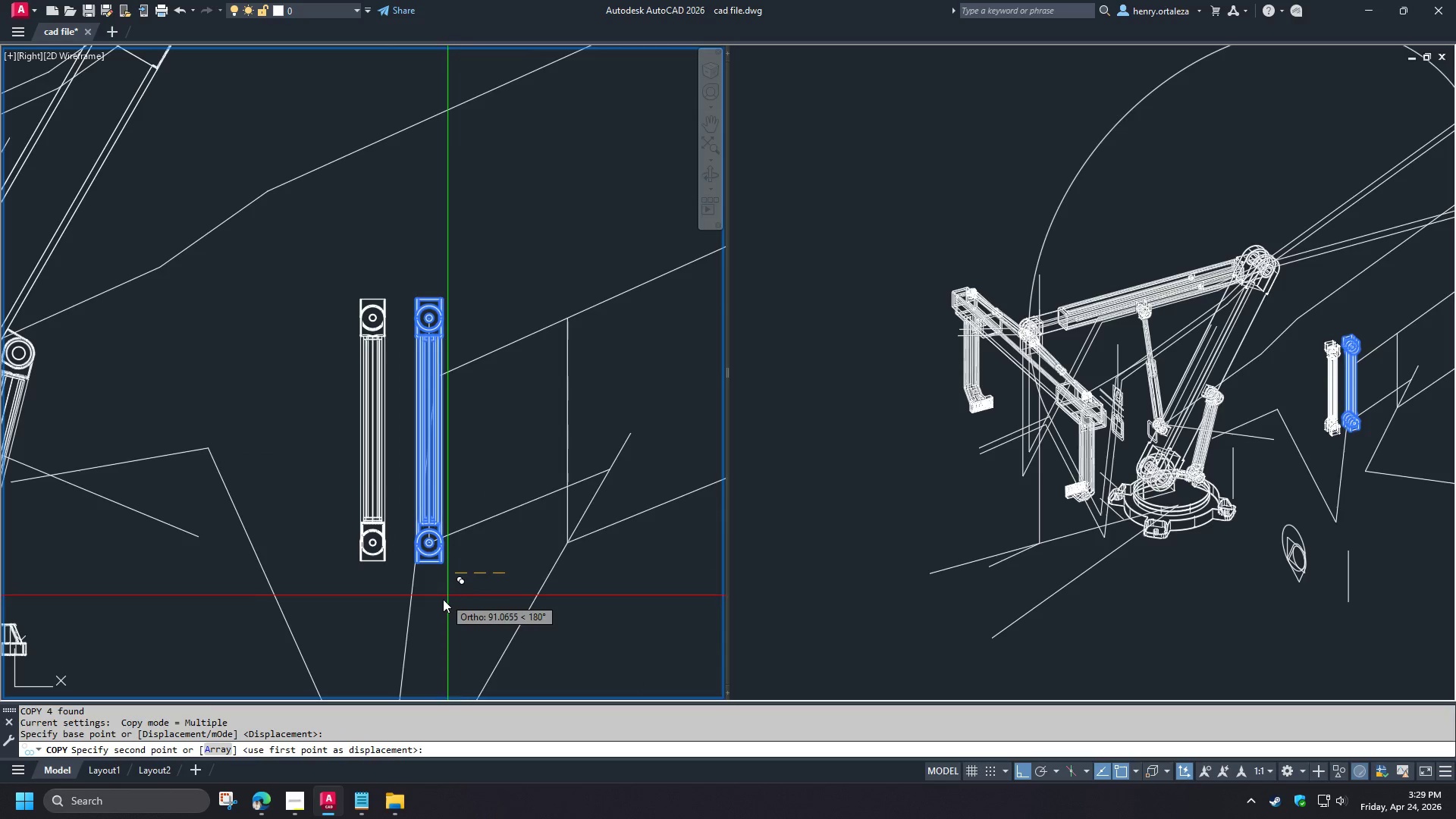 
left_click([440, 601])
 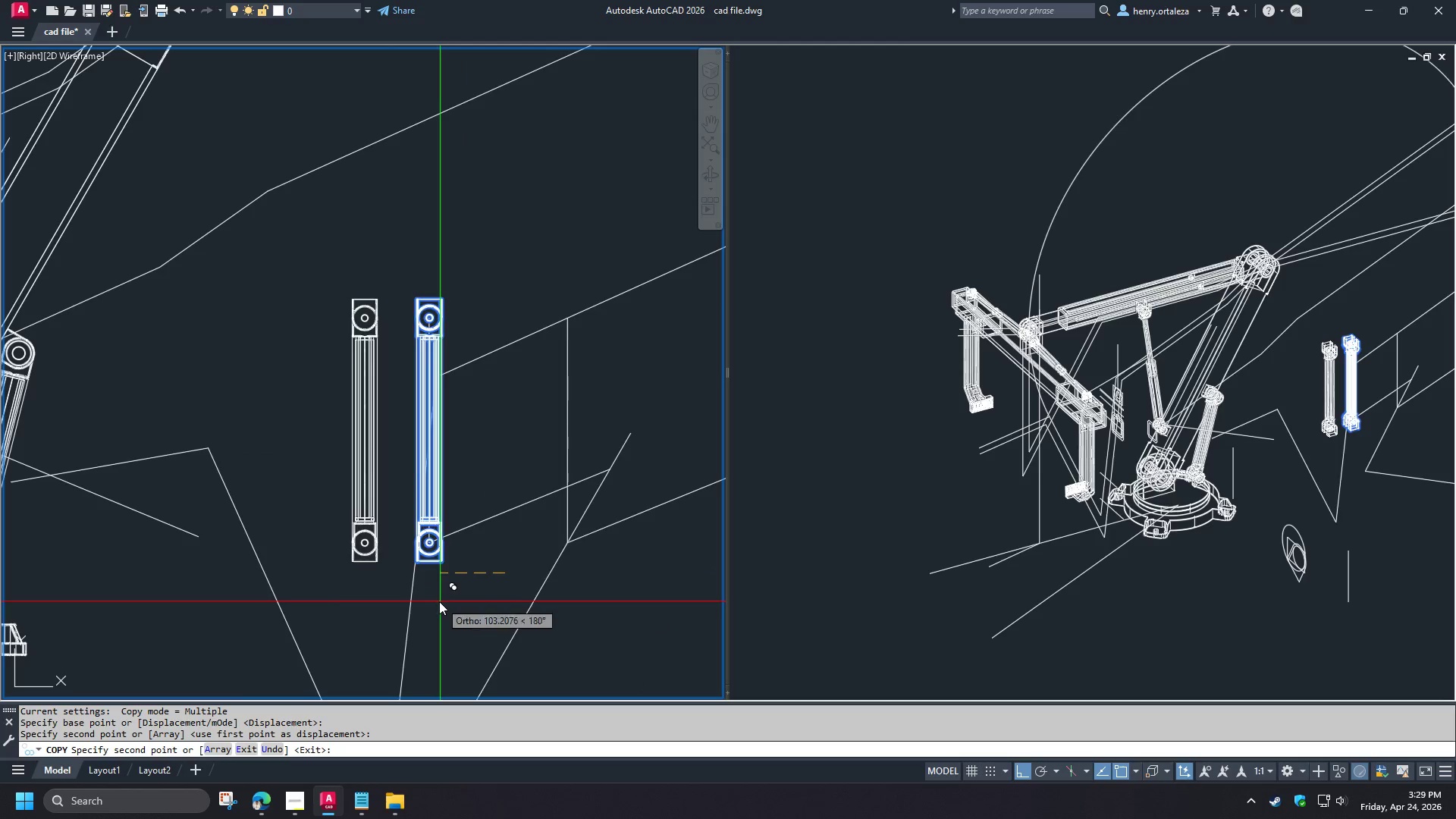 
key(Space)
 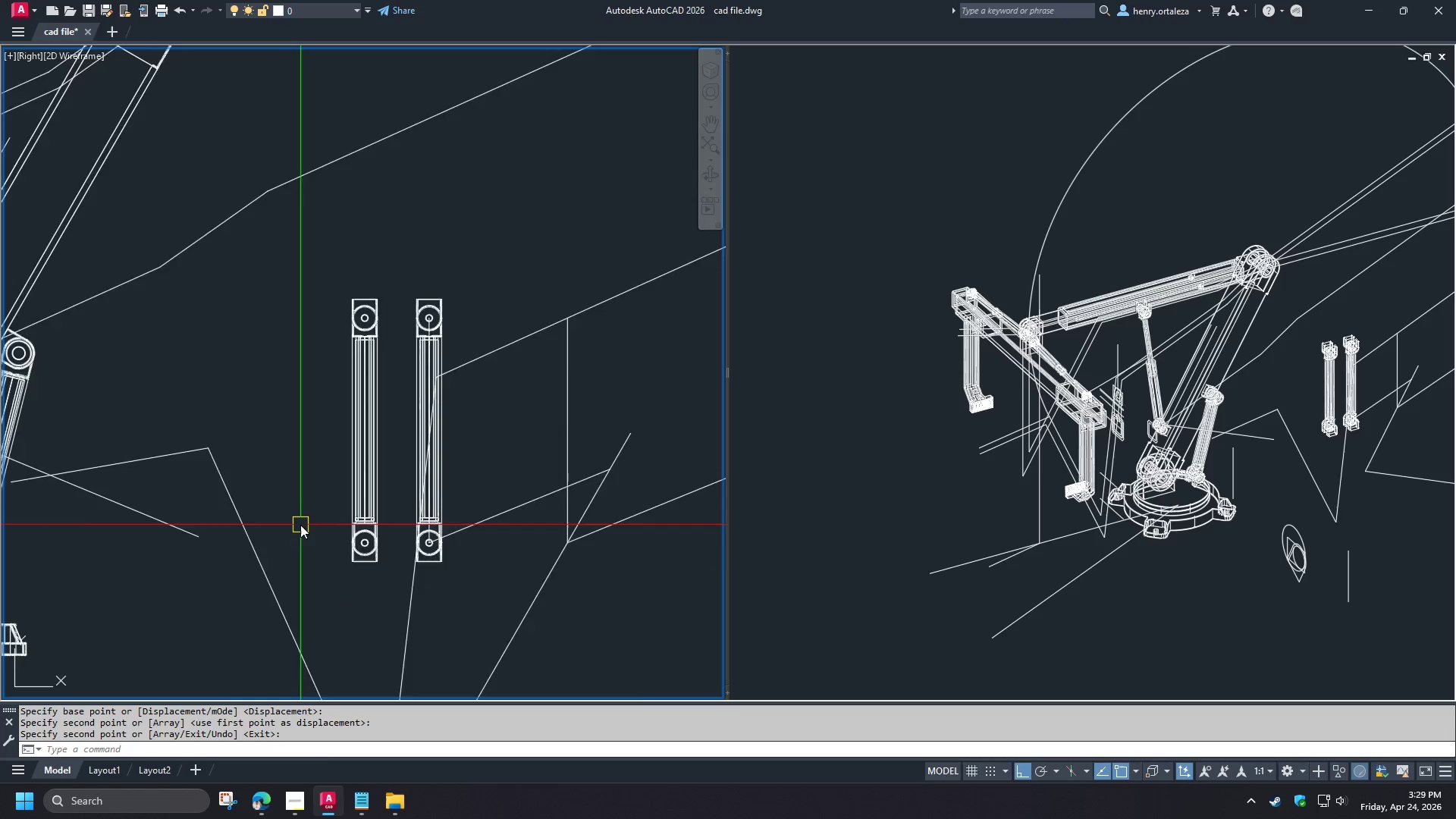 
scroll: coordinate [308, 533], scroll_direction: up, amount: 2.0
 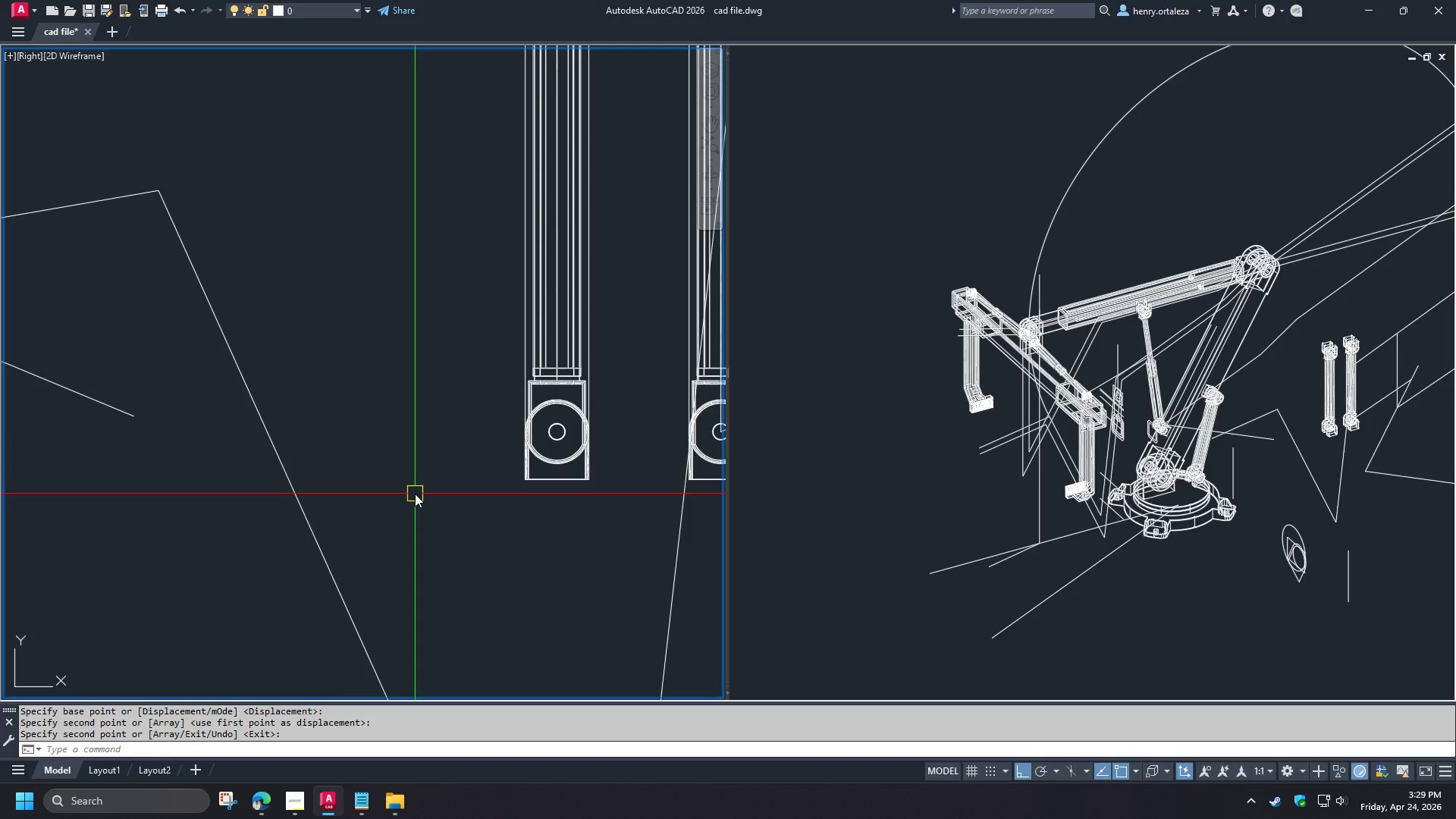 
wait(8.65)
 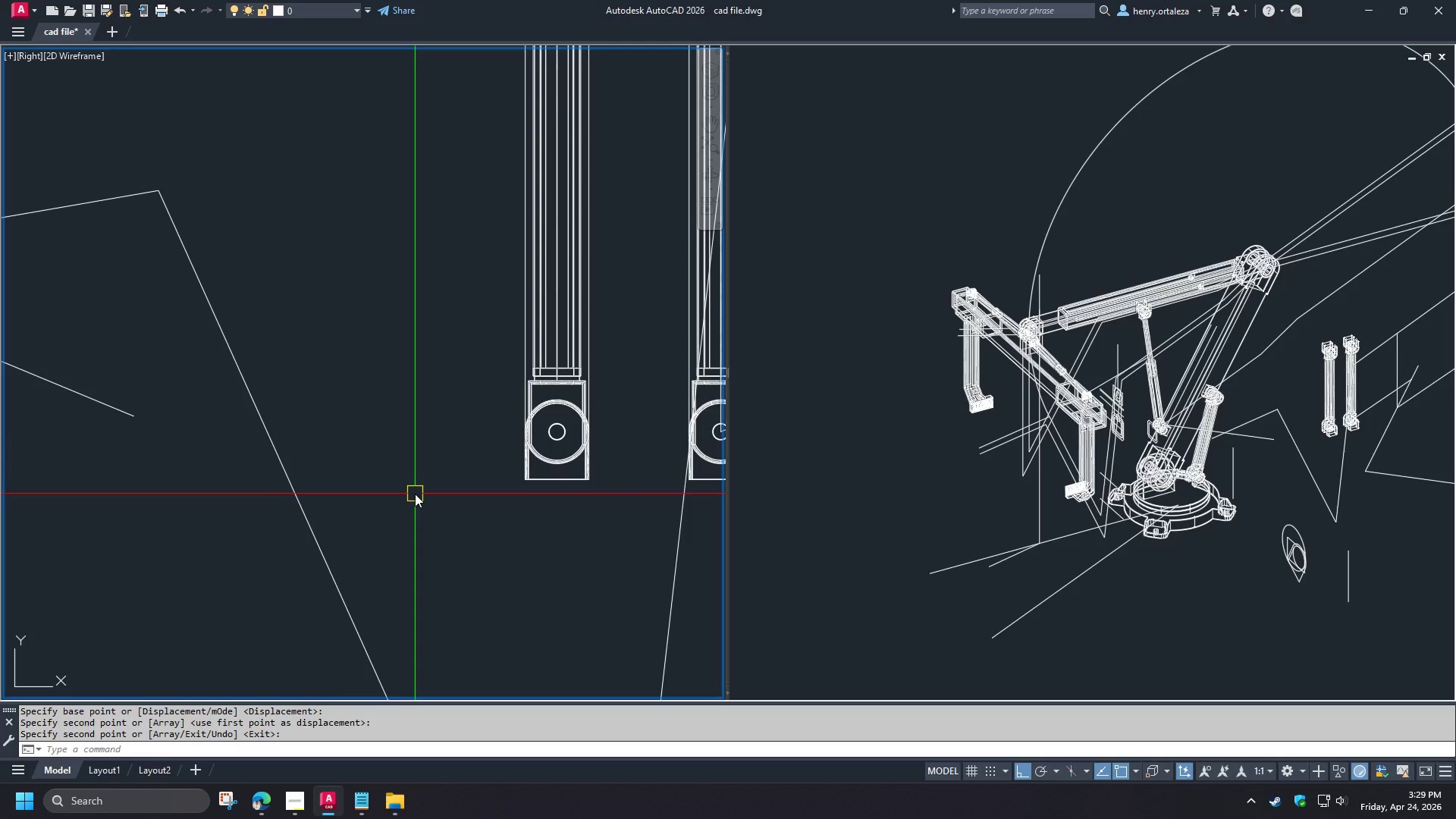 
type(pl)
 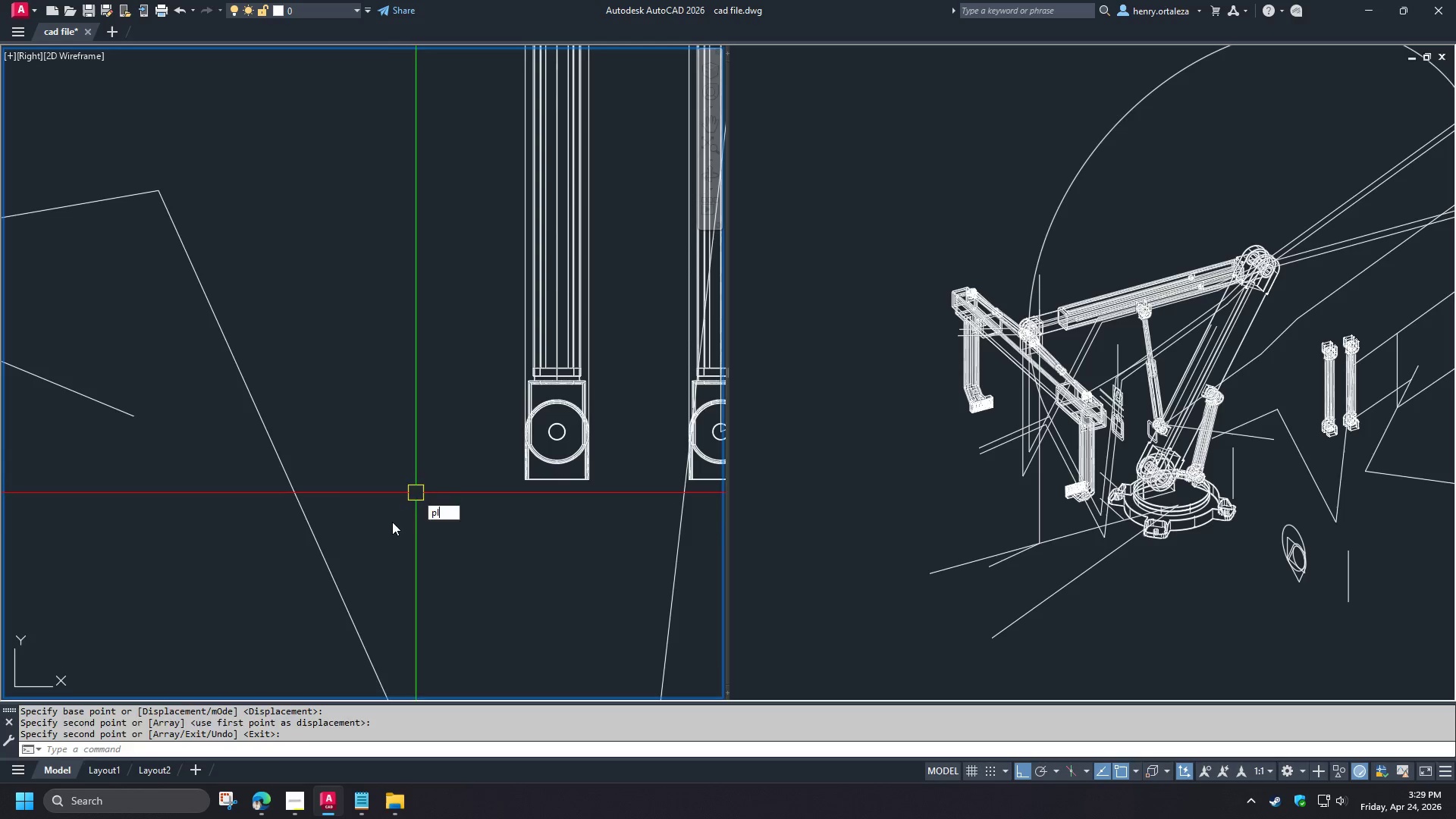 
key(Space)
 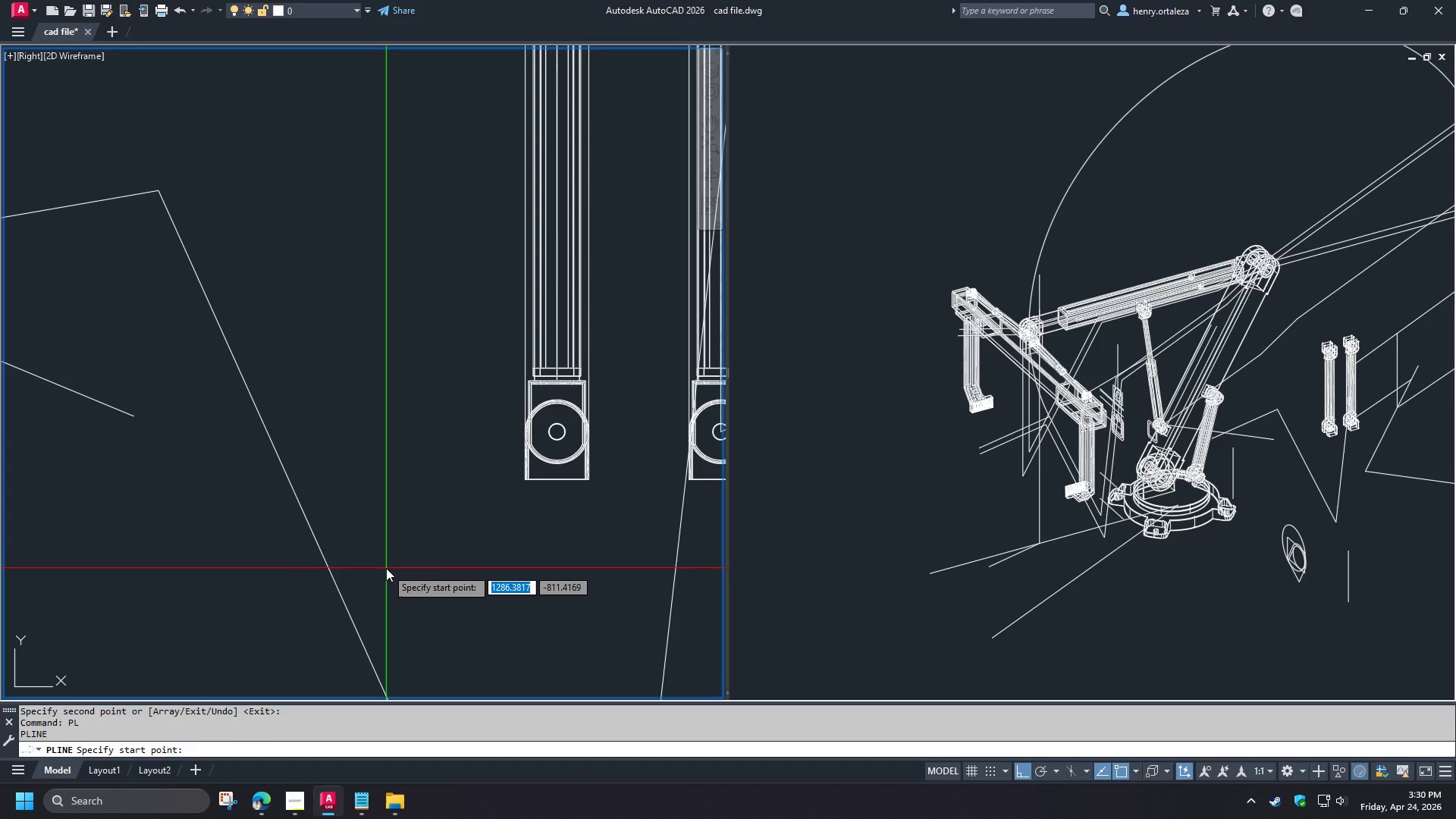 
scroll: coordinate [387, 568], scroll_direction: down, amount: 3.0
 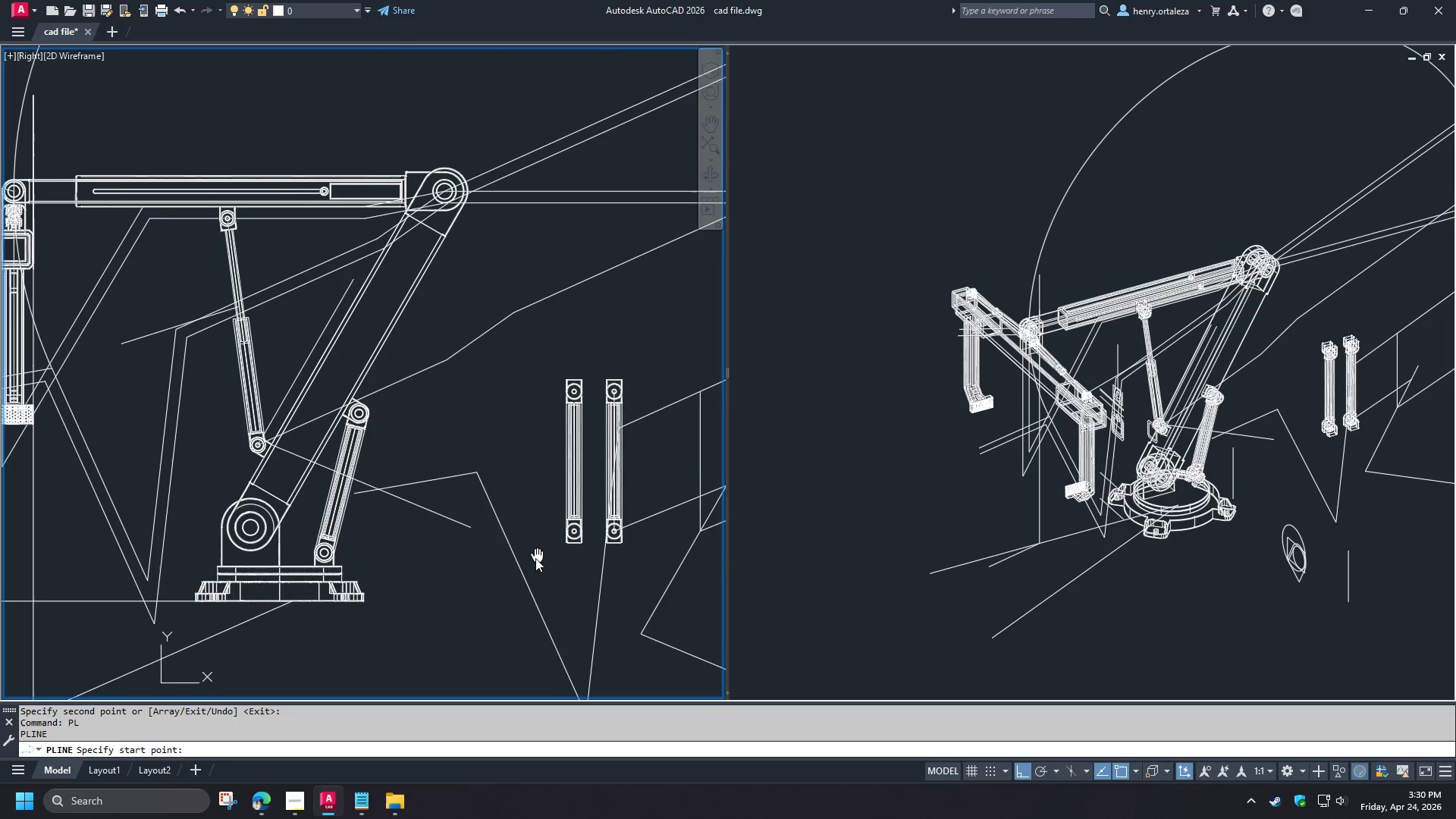 
scroll: coordinate [534, 557], scroll_direction: up, amount: 2.0
 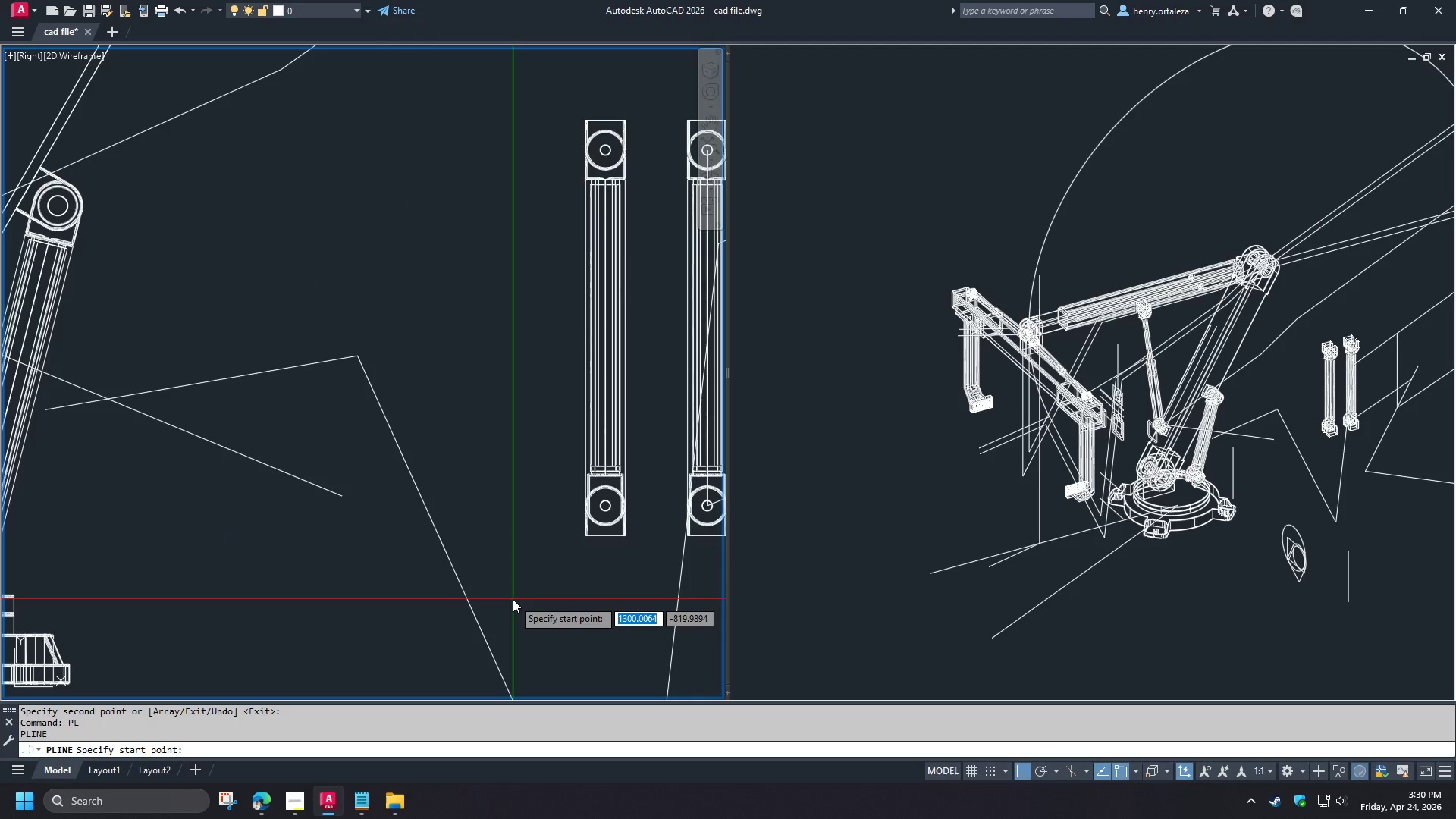 
scroll: coordinate [513, 599], scroll_direction: down, amount: 3.0
 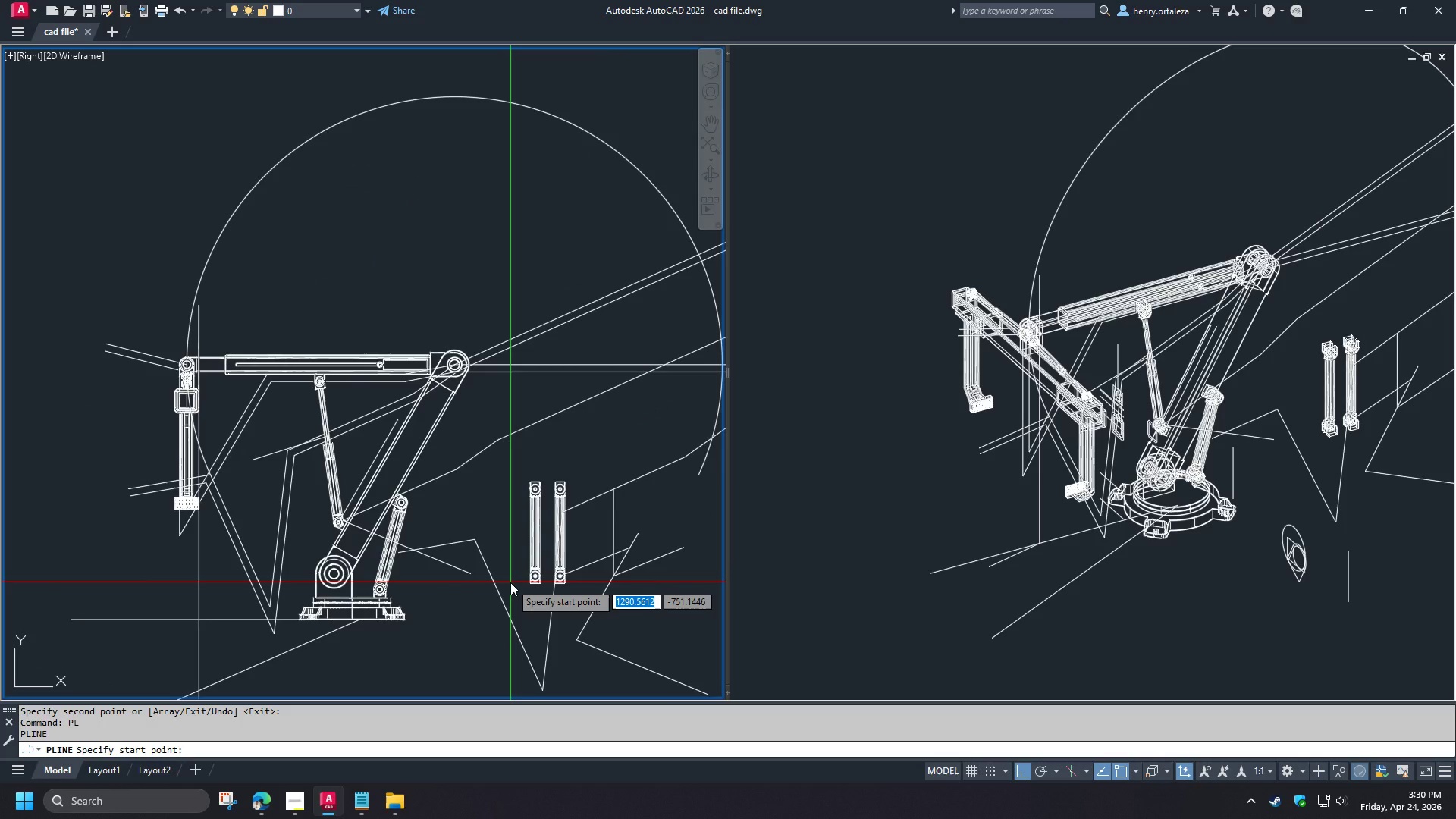 
wait(15.38)
 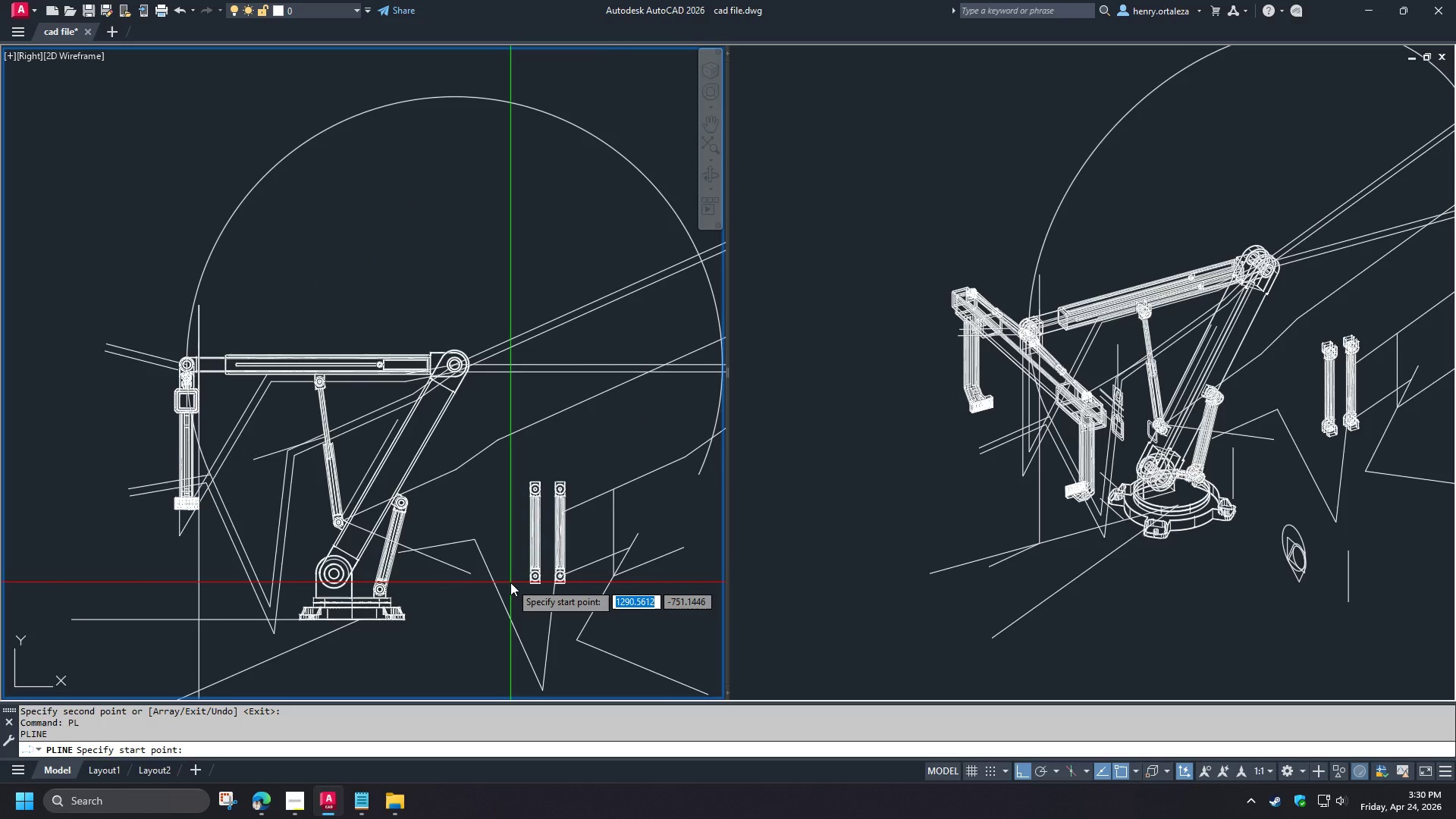 
key(Escape)
 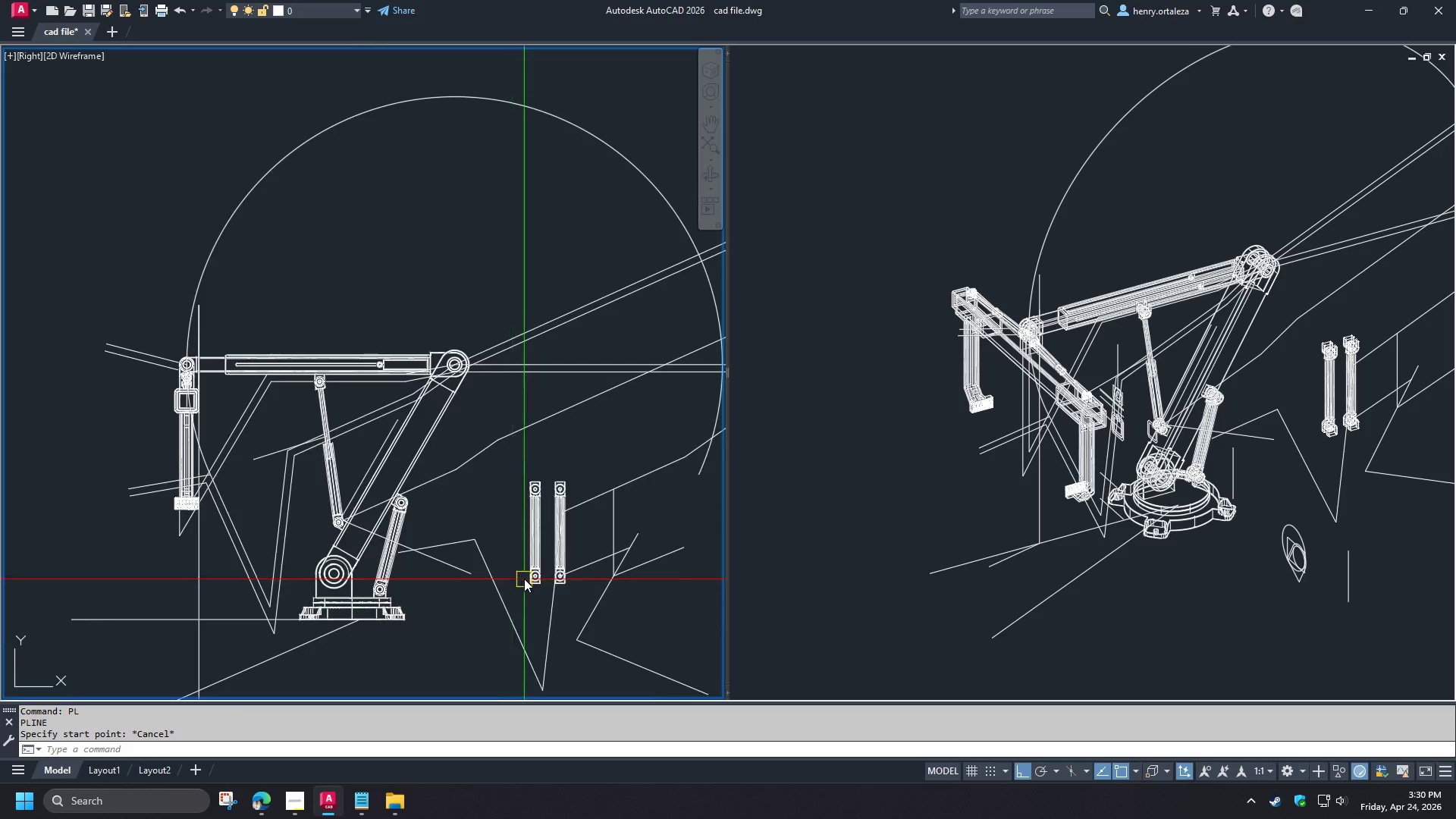 
scroll: coordinate [519, 486], scroll_direction: up, amount: 3.0
 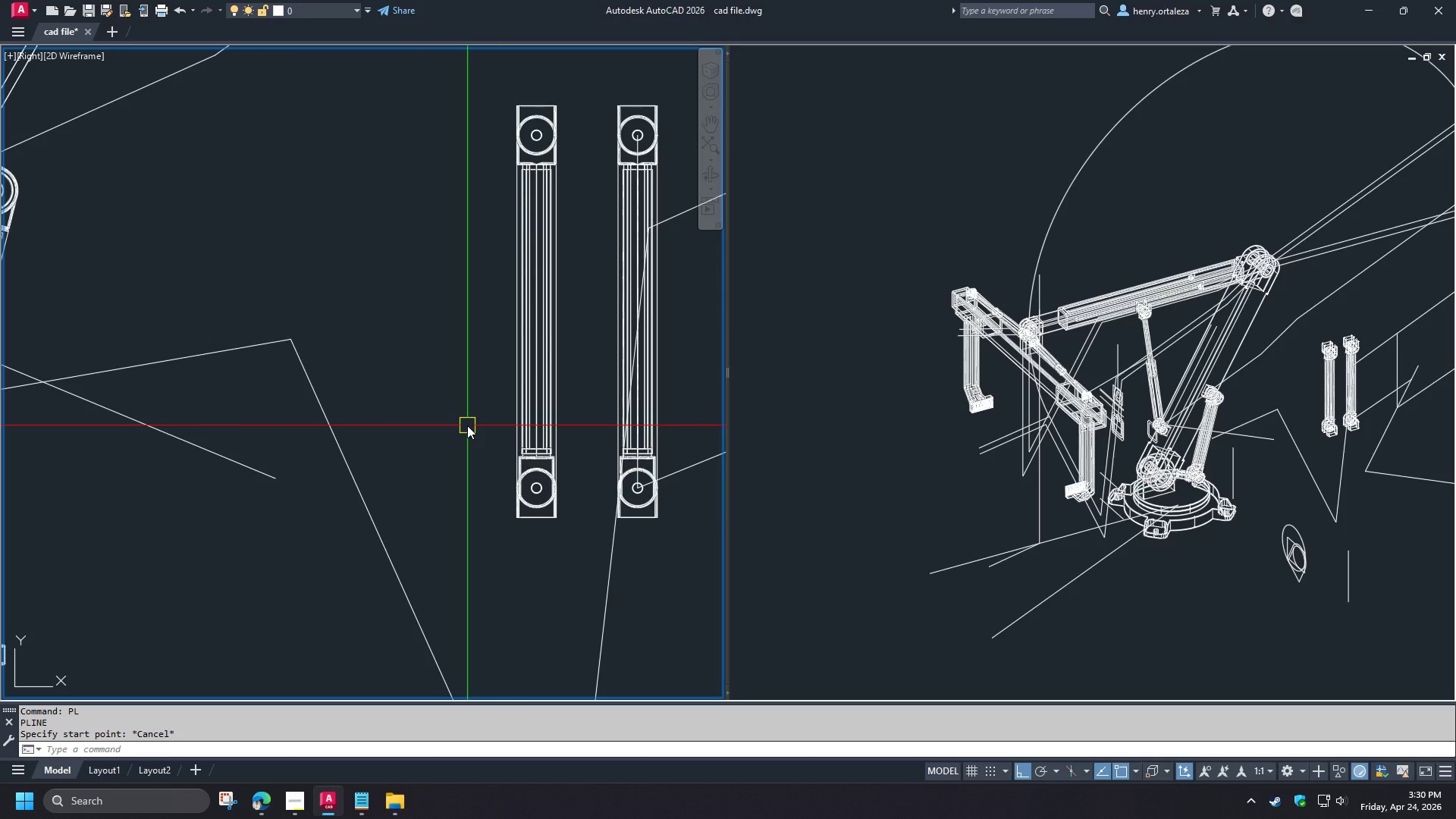 
type(pl)
 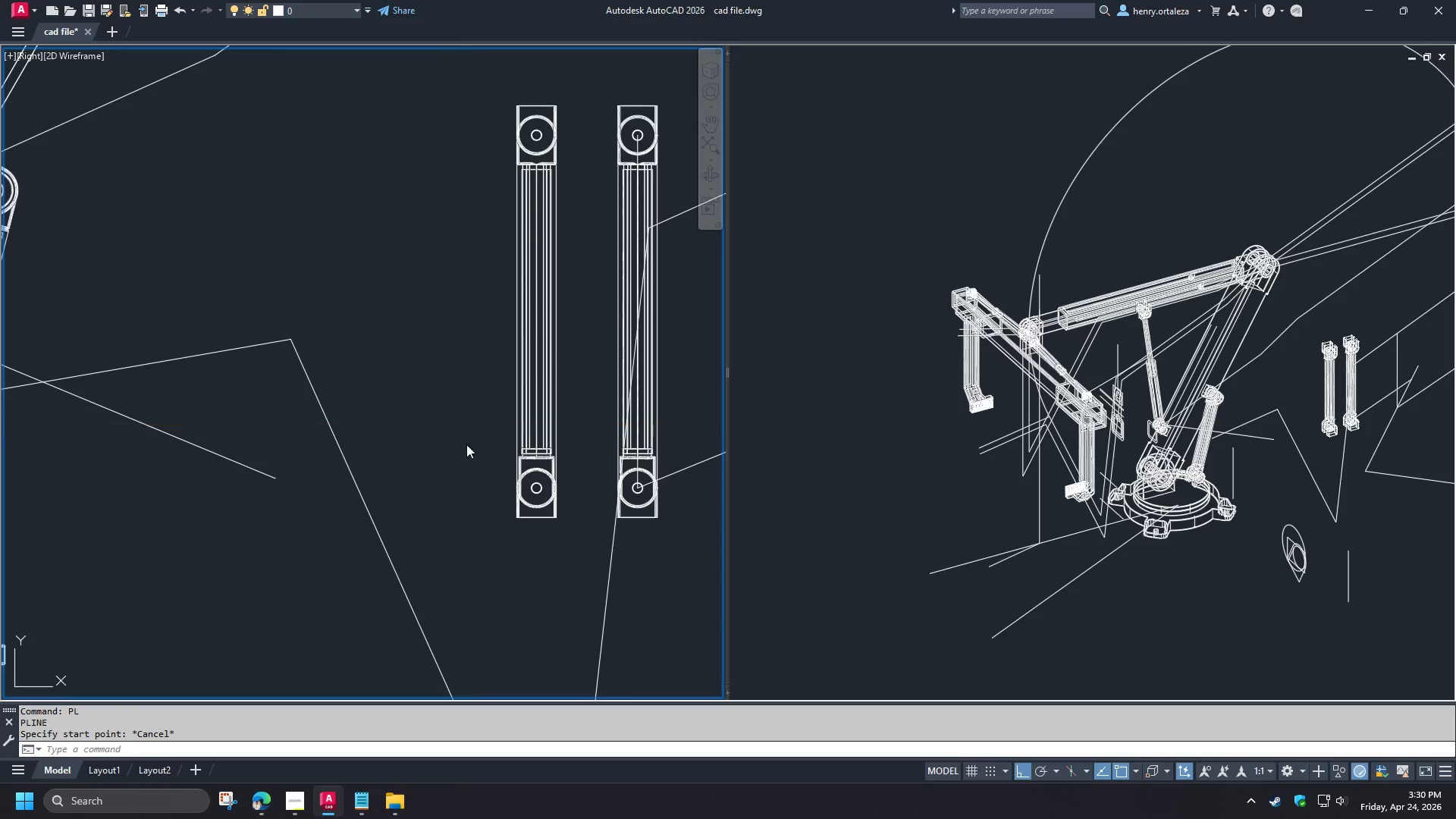 
key(Space)
 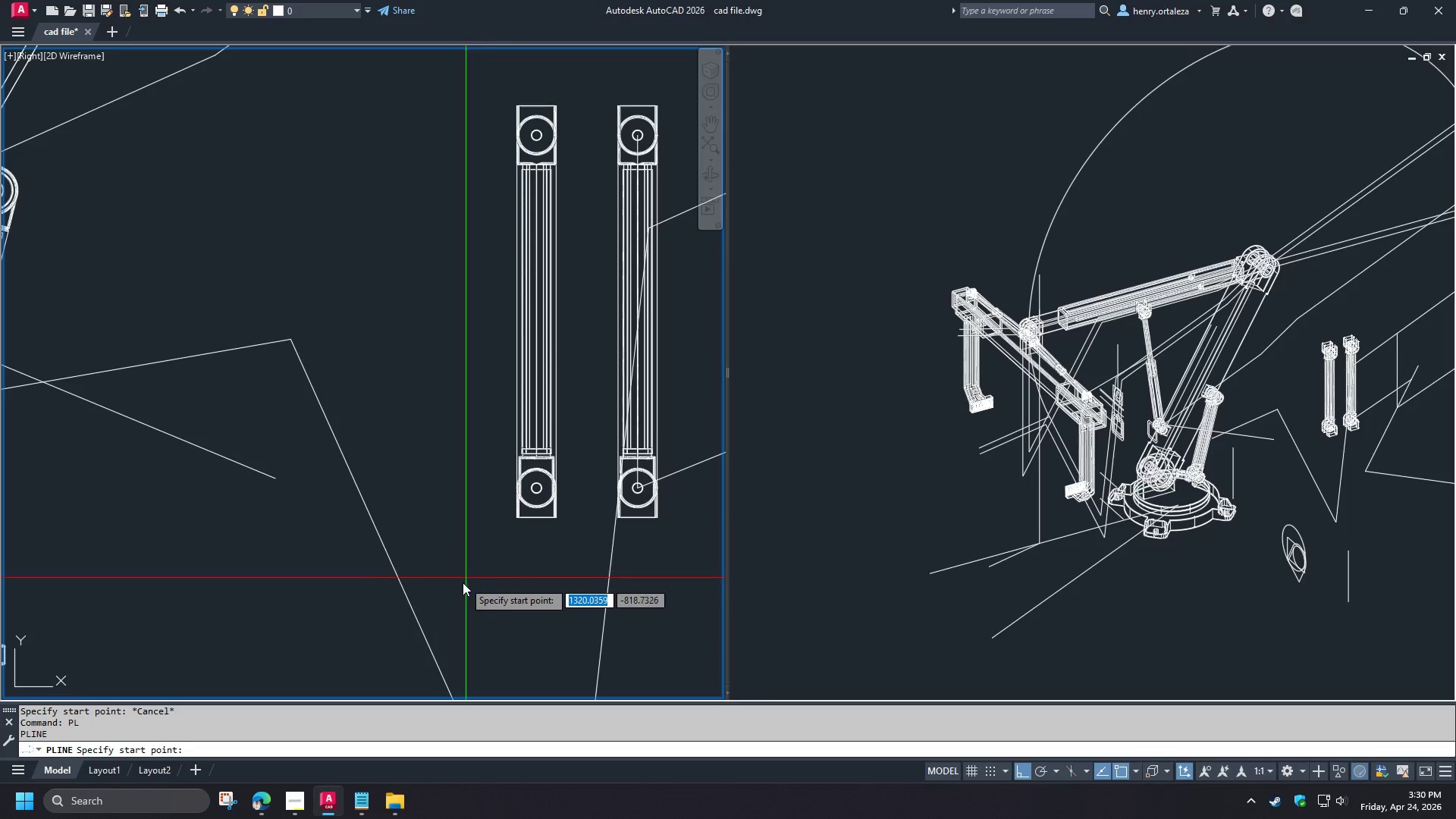 
left_click([463, 582])
 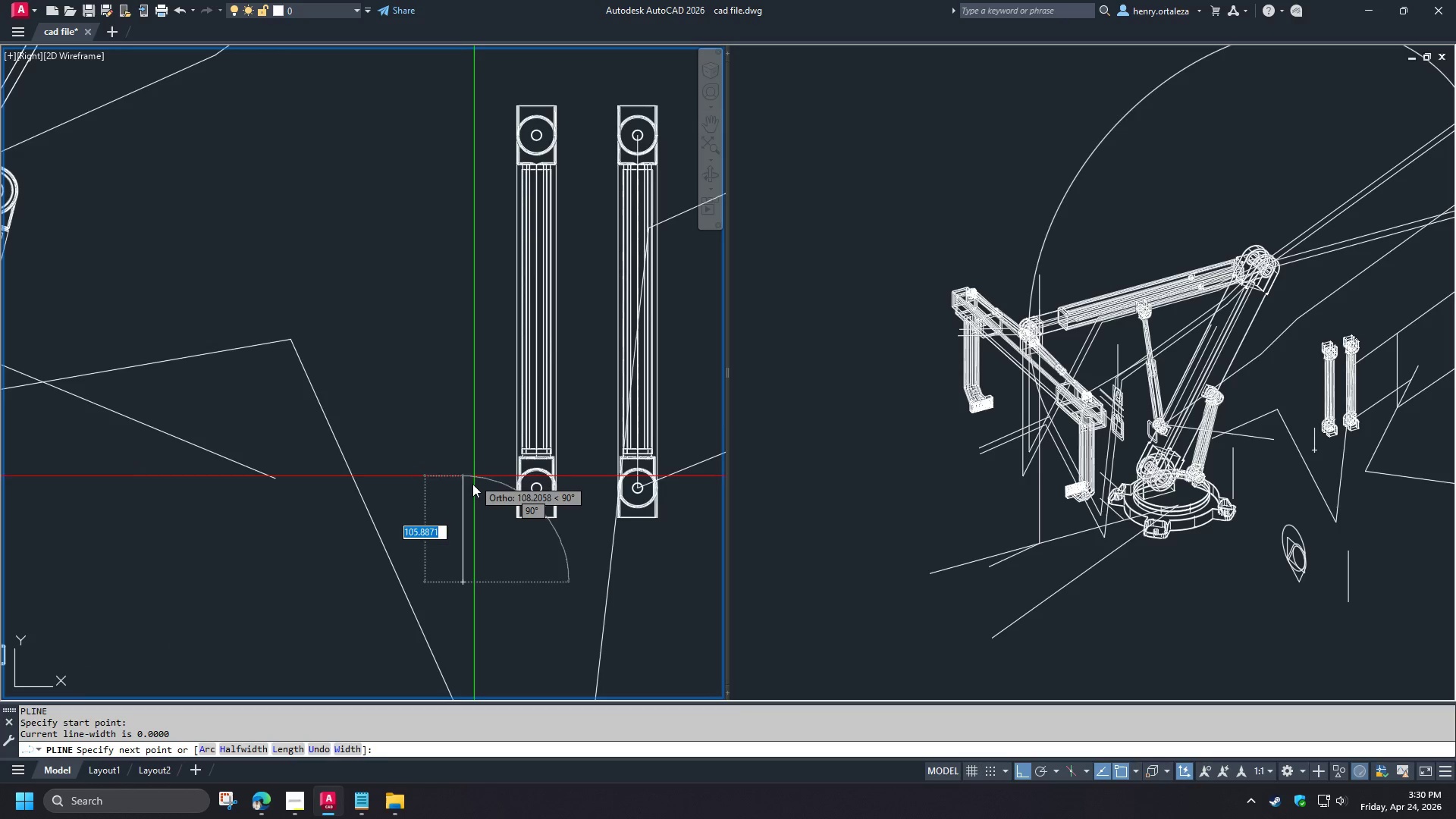 
left_click([470, 493])
 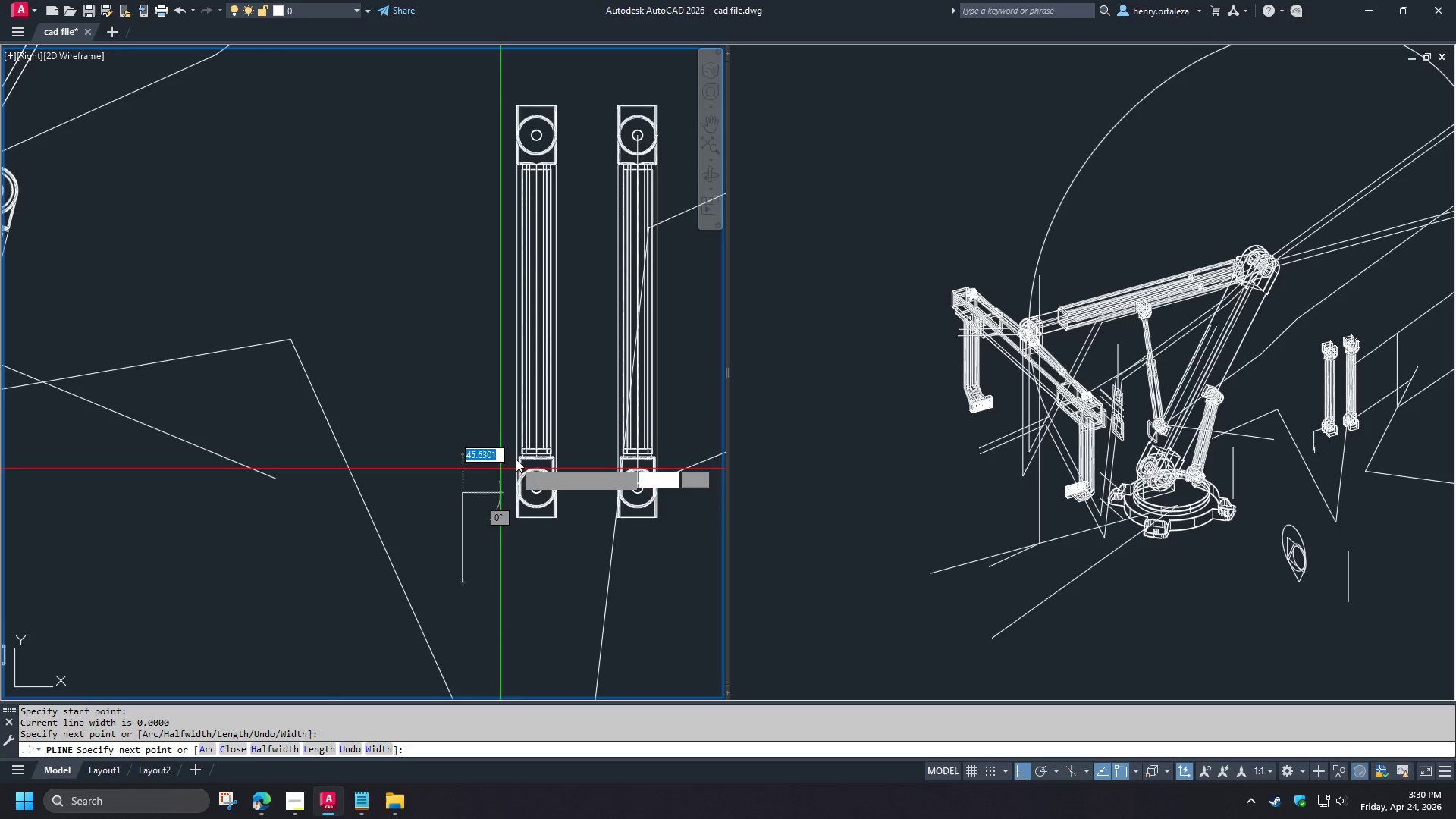 
scroll: coordinate [517, 457], scroll_direction: up, amount: 4.0
 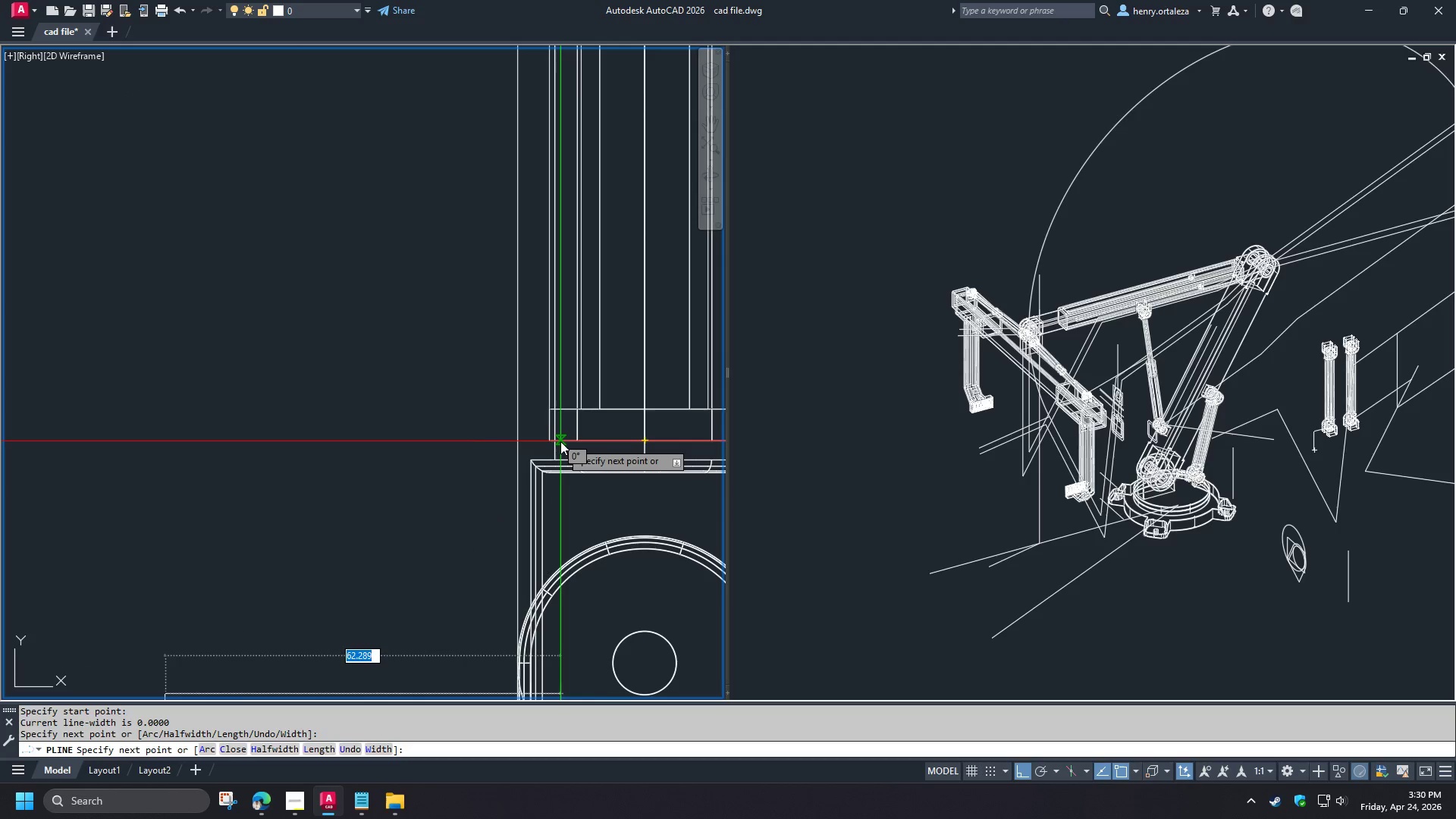 
left_click([560, 441])
 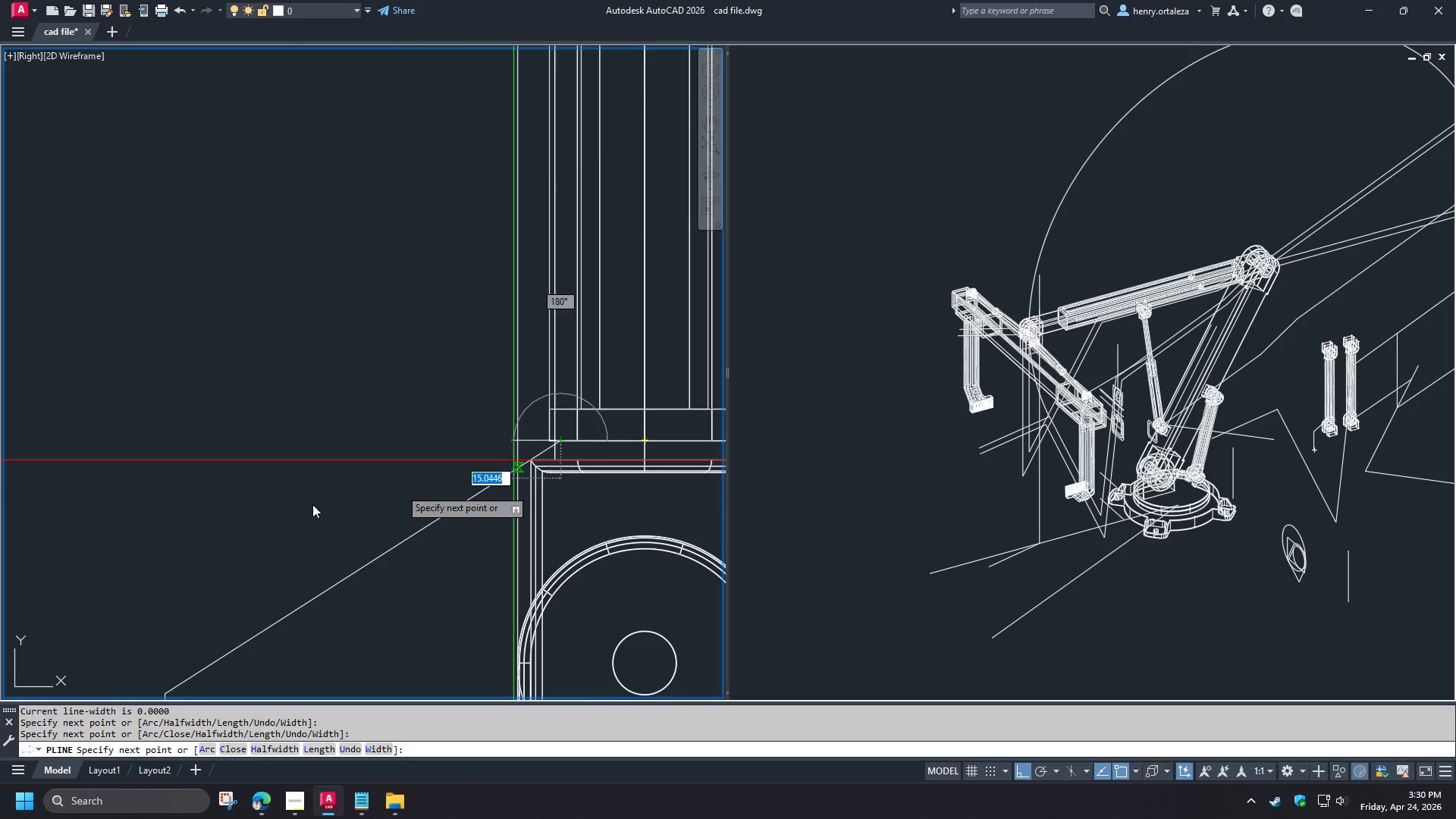 
scroll: coordinate [281, 509], scroll_direction: down, amount: 2.0
 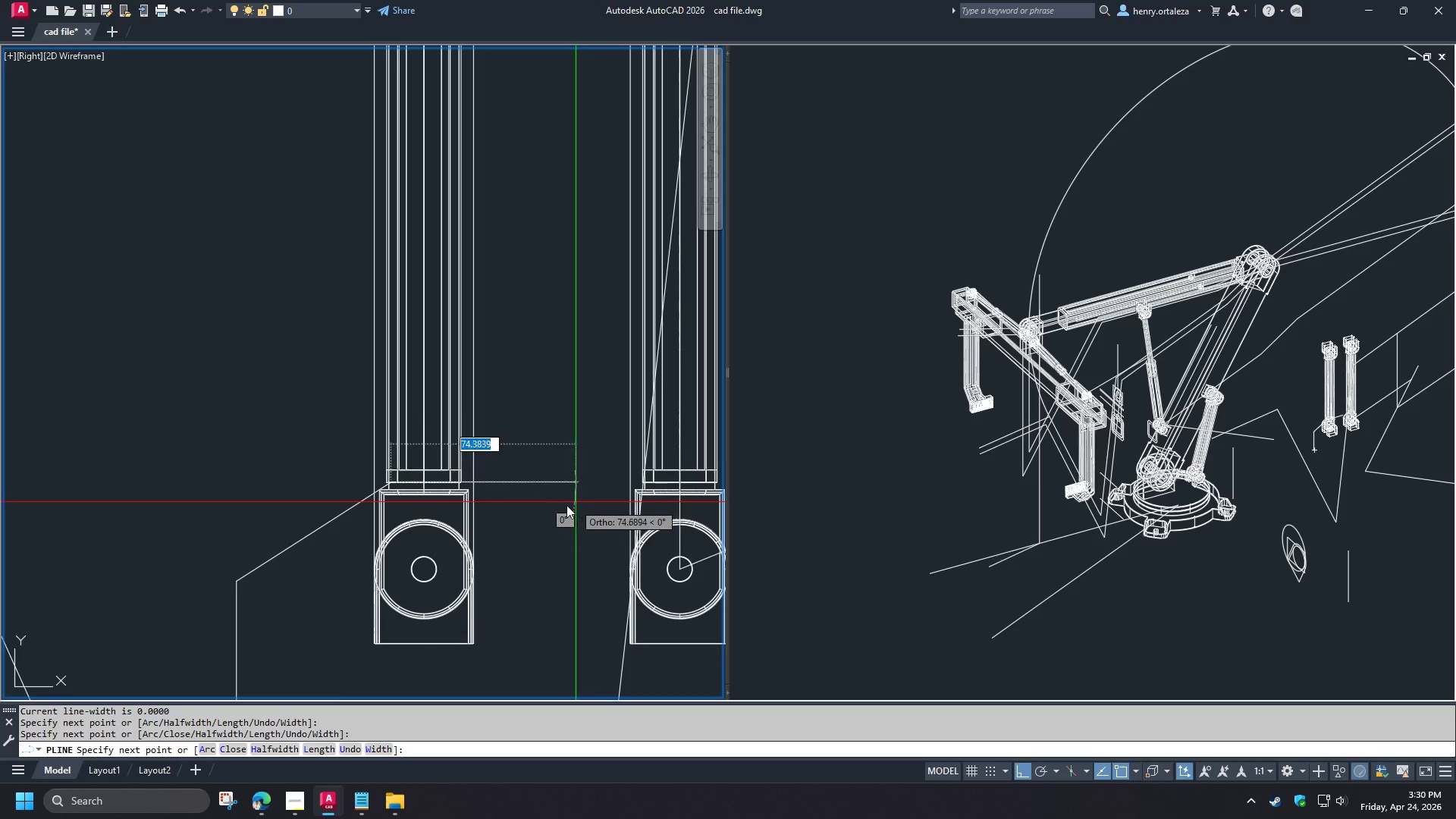 
left_click([579, 506])
 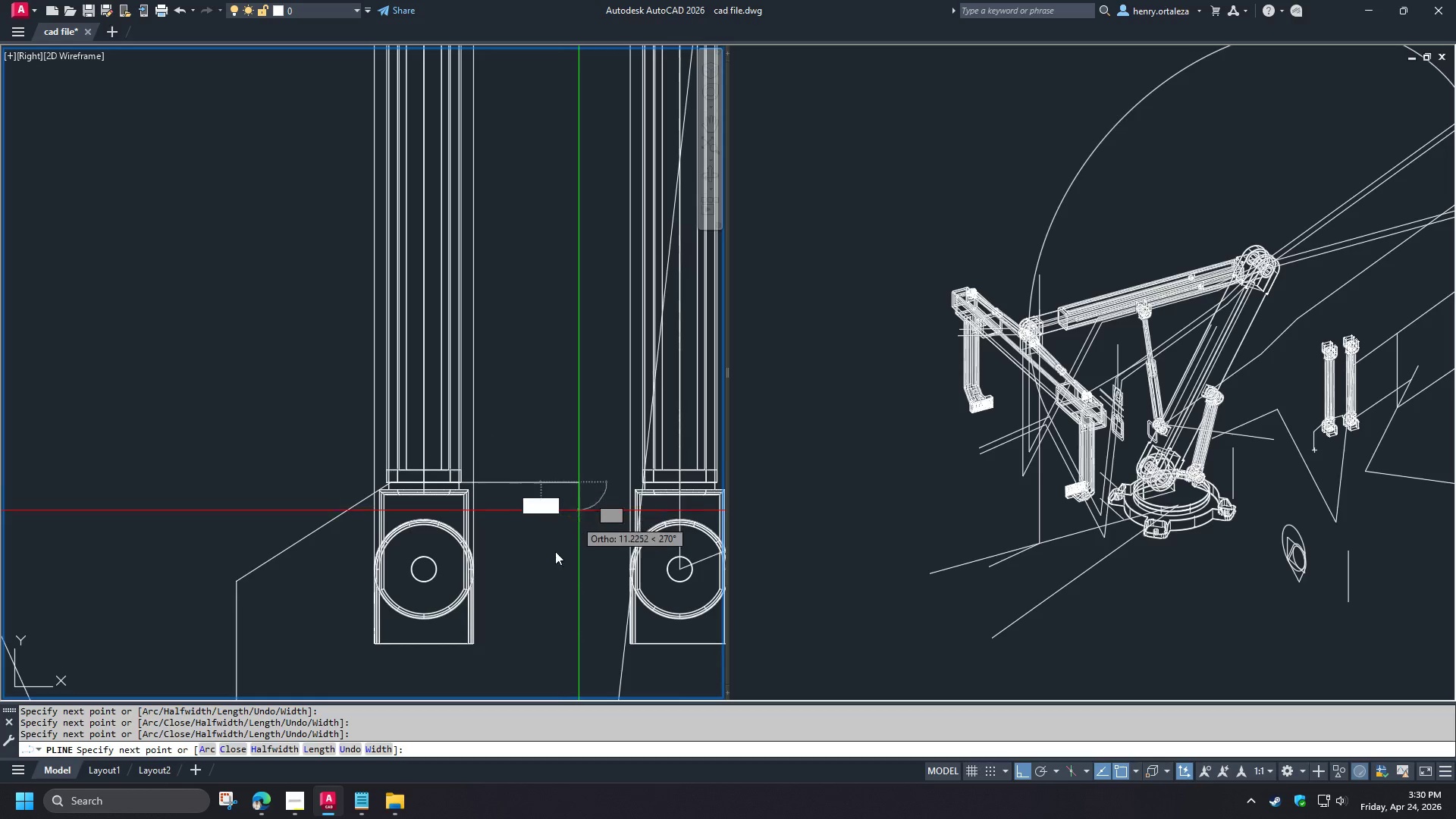 
key(Space)
 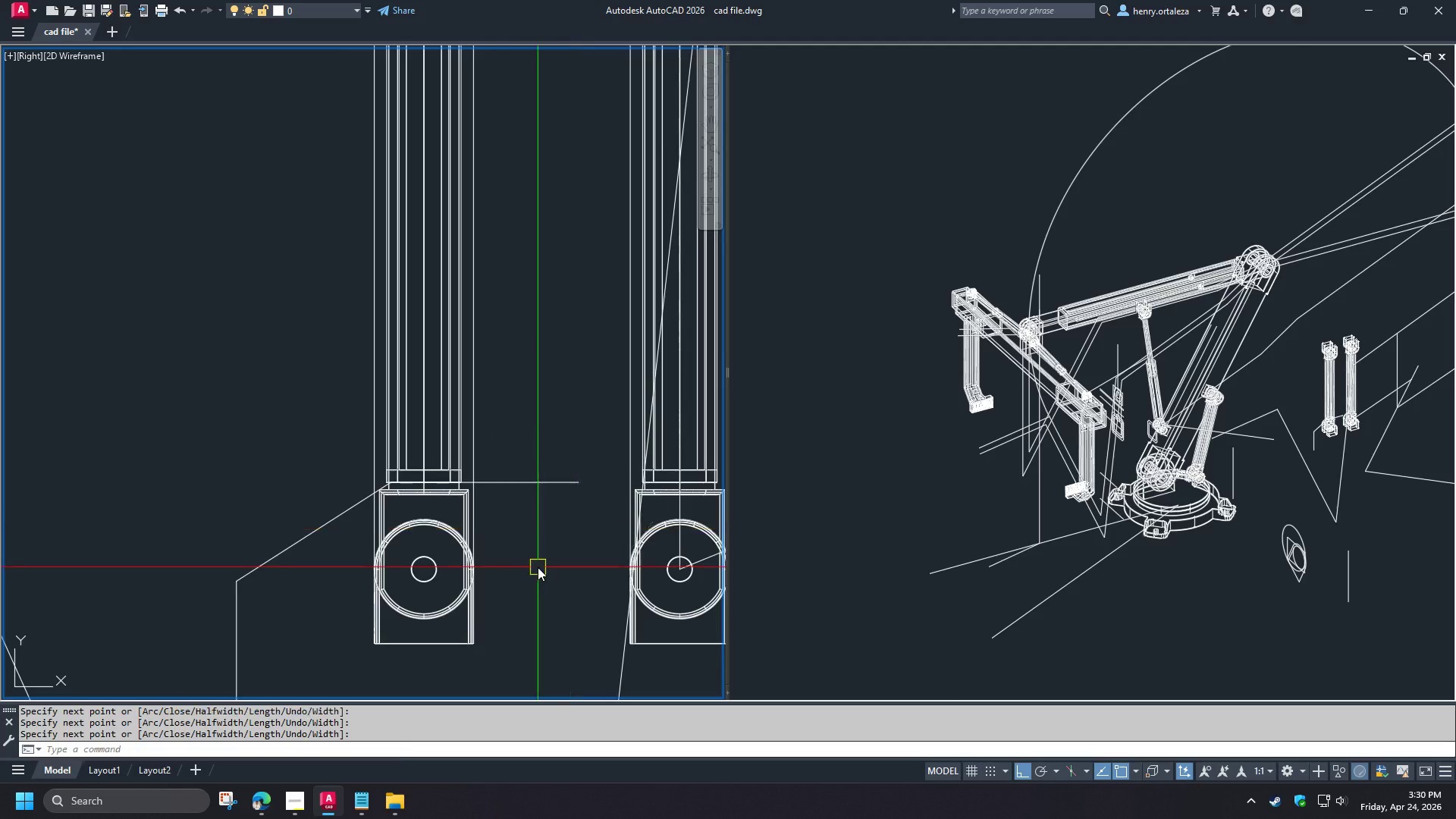 
scroll: coordinate [537, 566], scroll_direction: down, amount: 2.0
 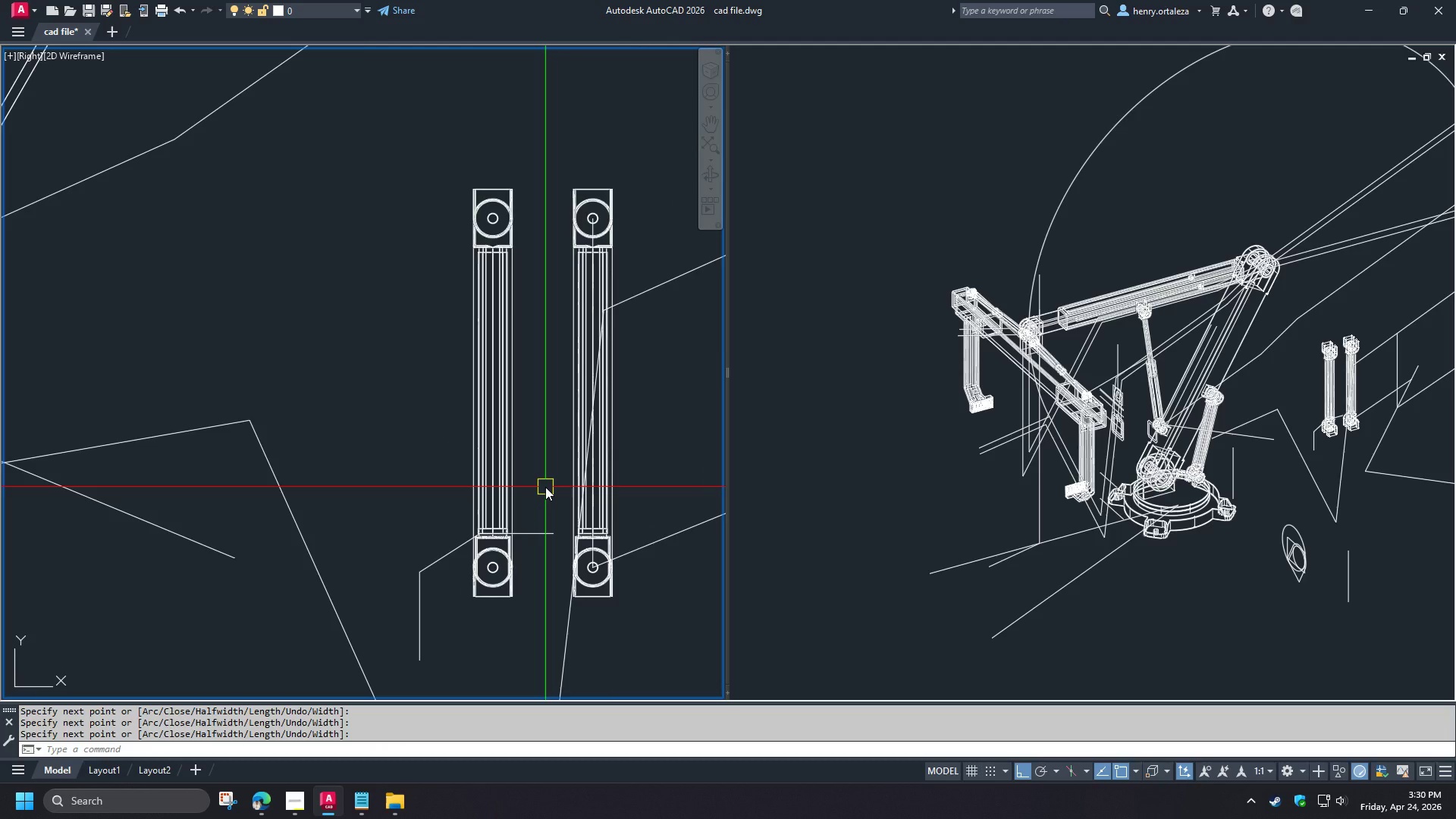 
key(O)
 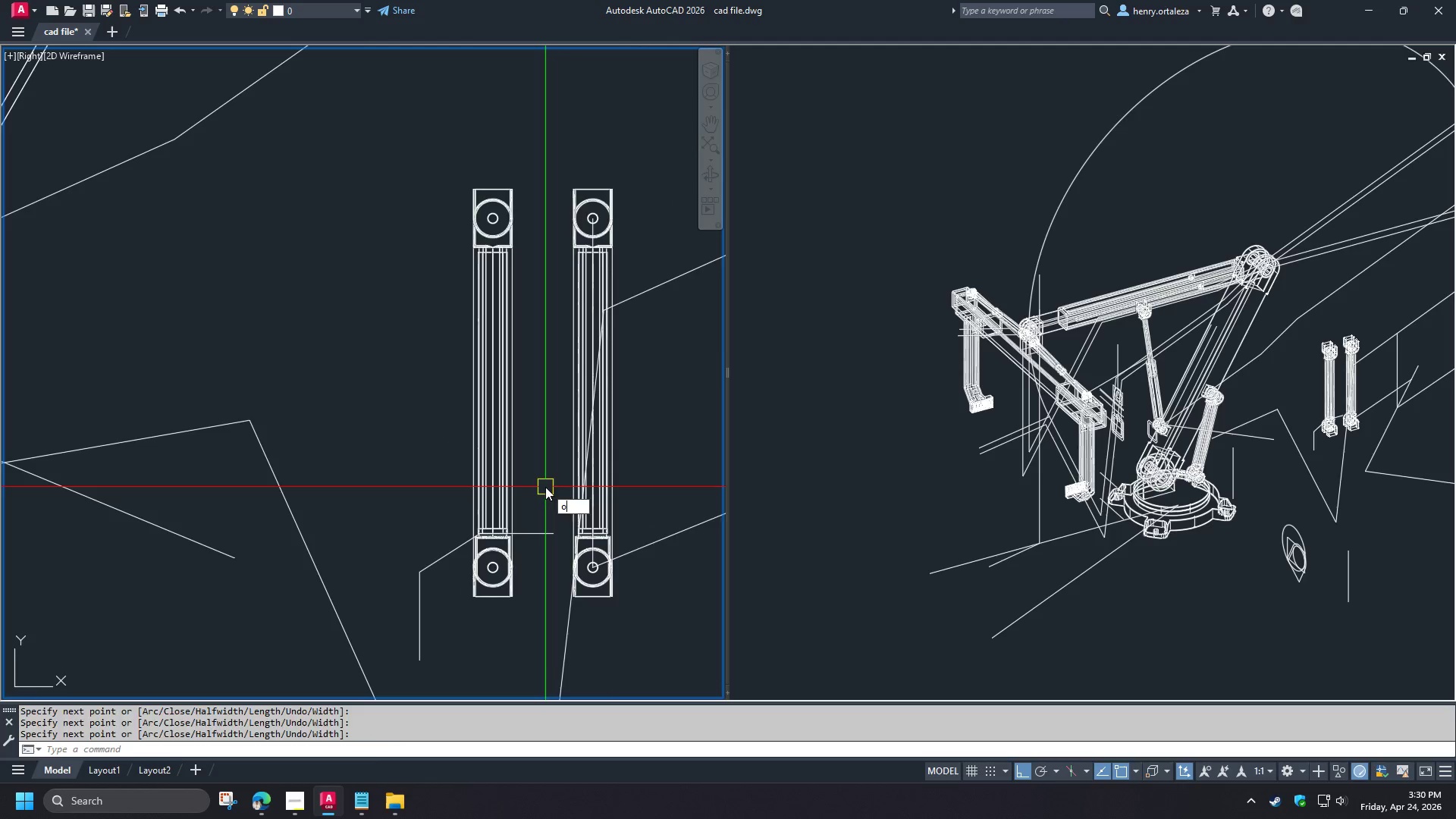 
key(Space)
 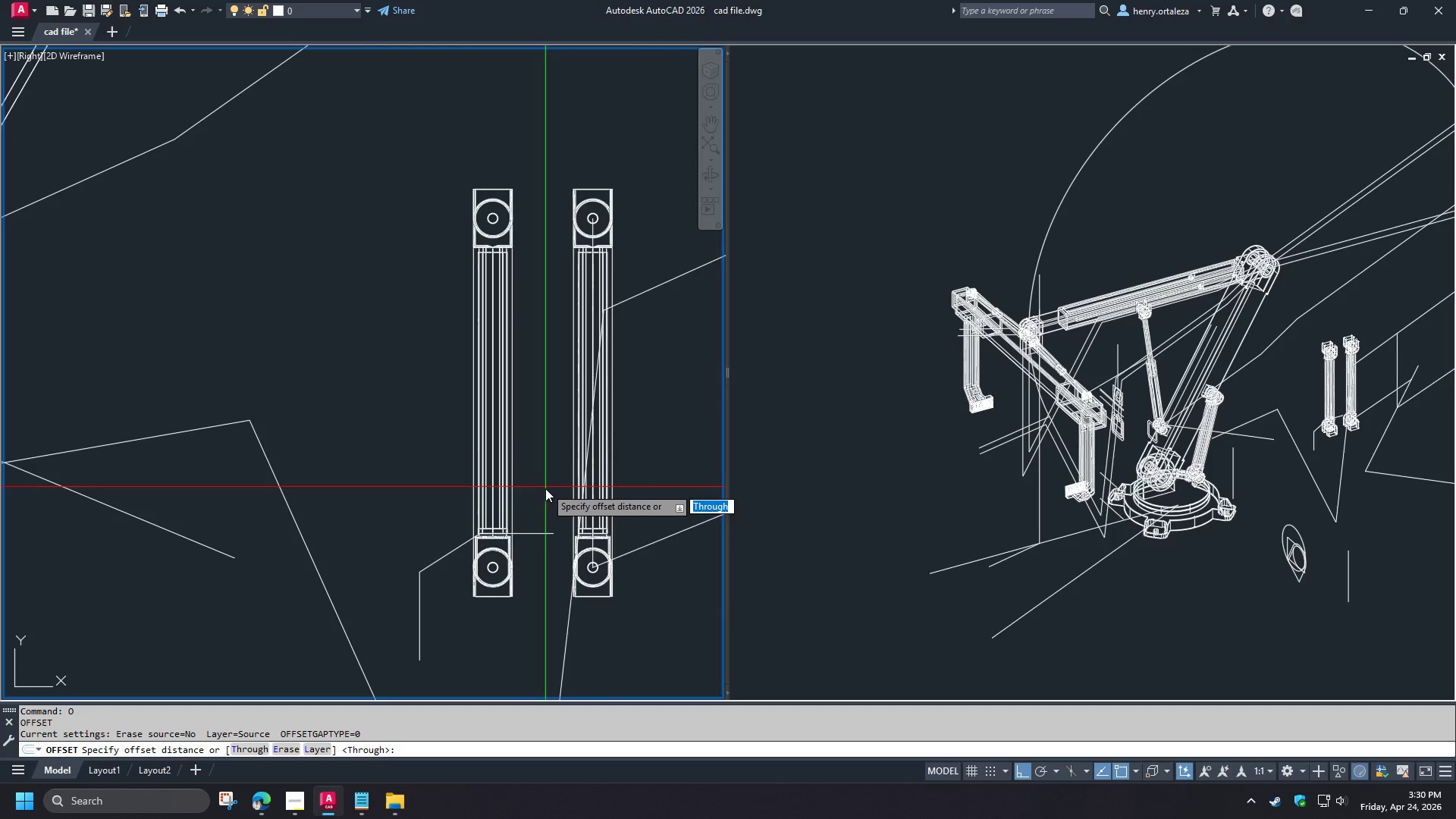 
key(T)
 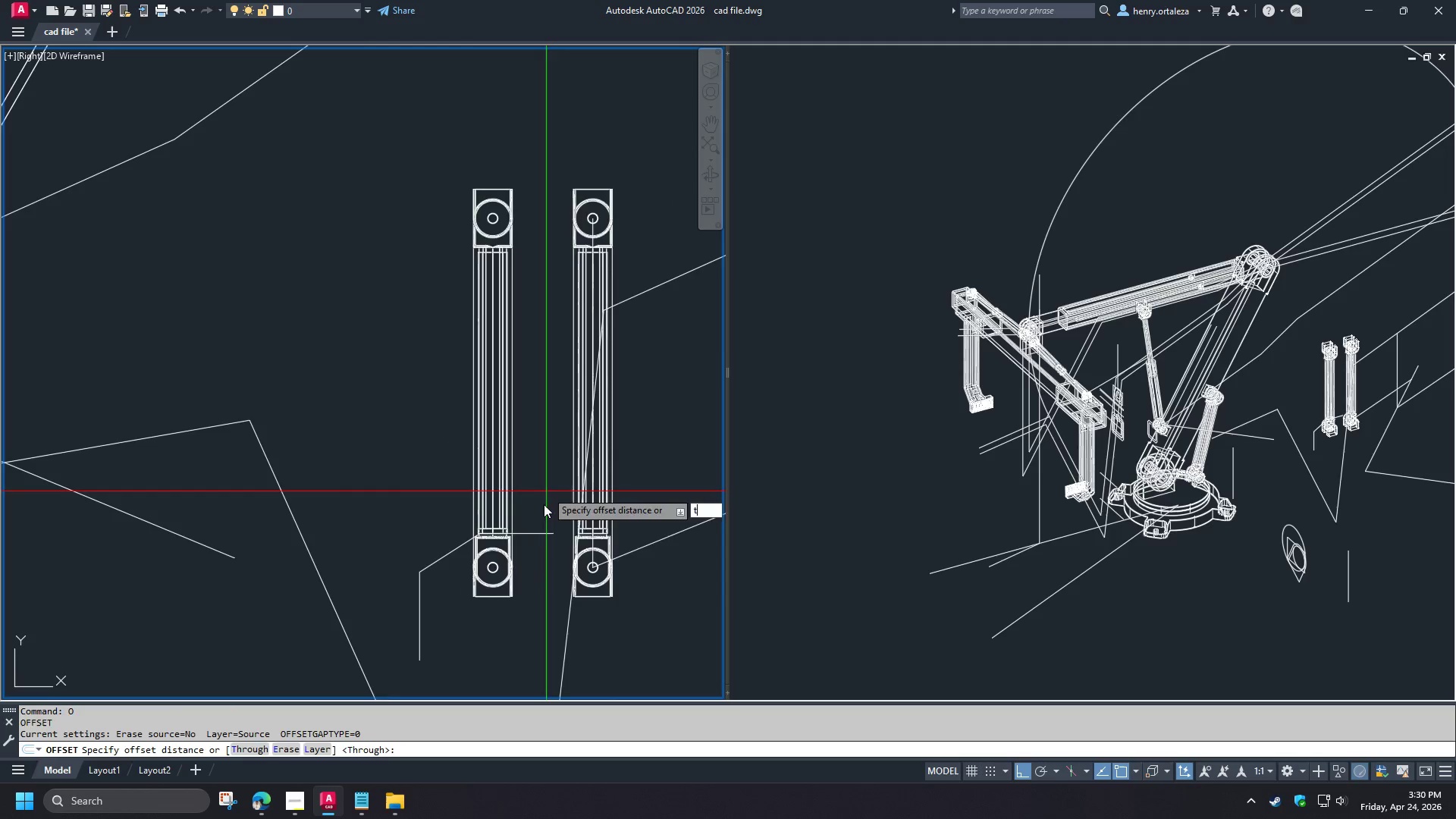 
key(Space)
 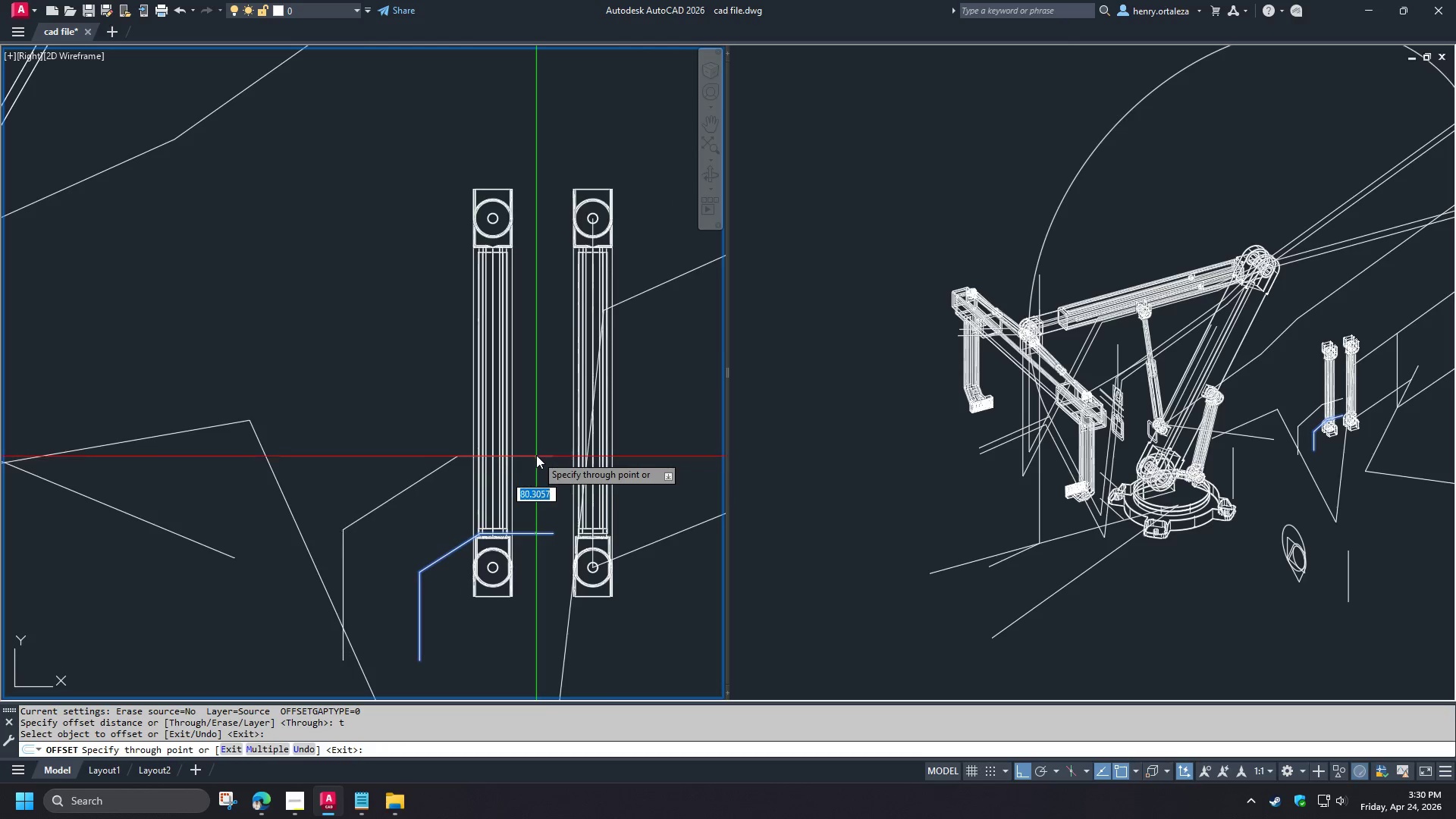 
key(Numpad6)
 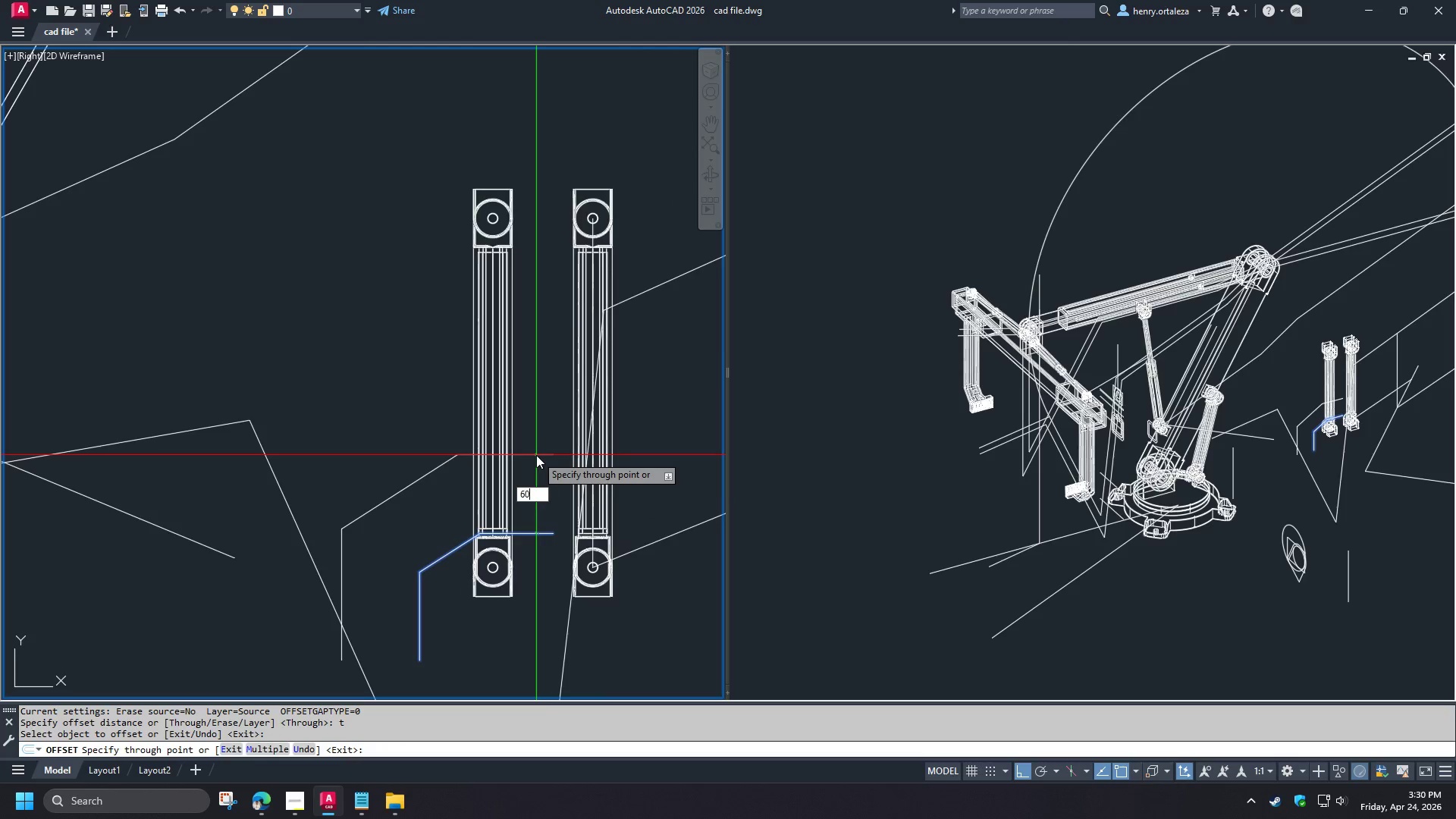 
key(Numpad0)
 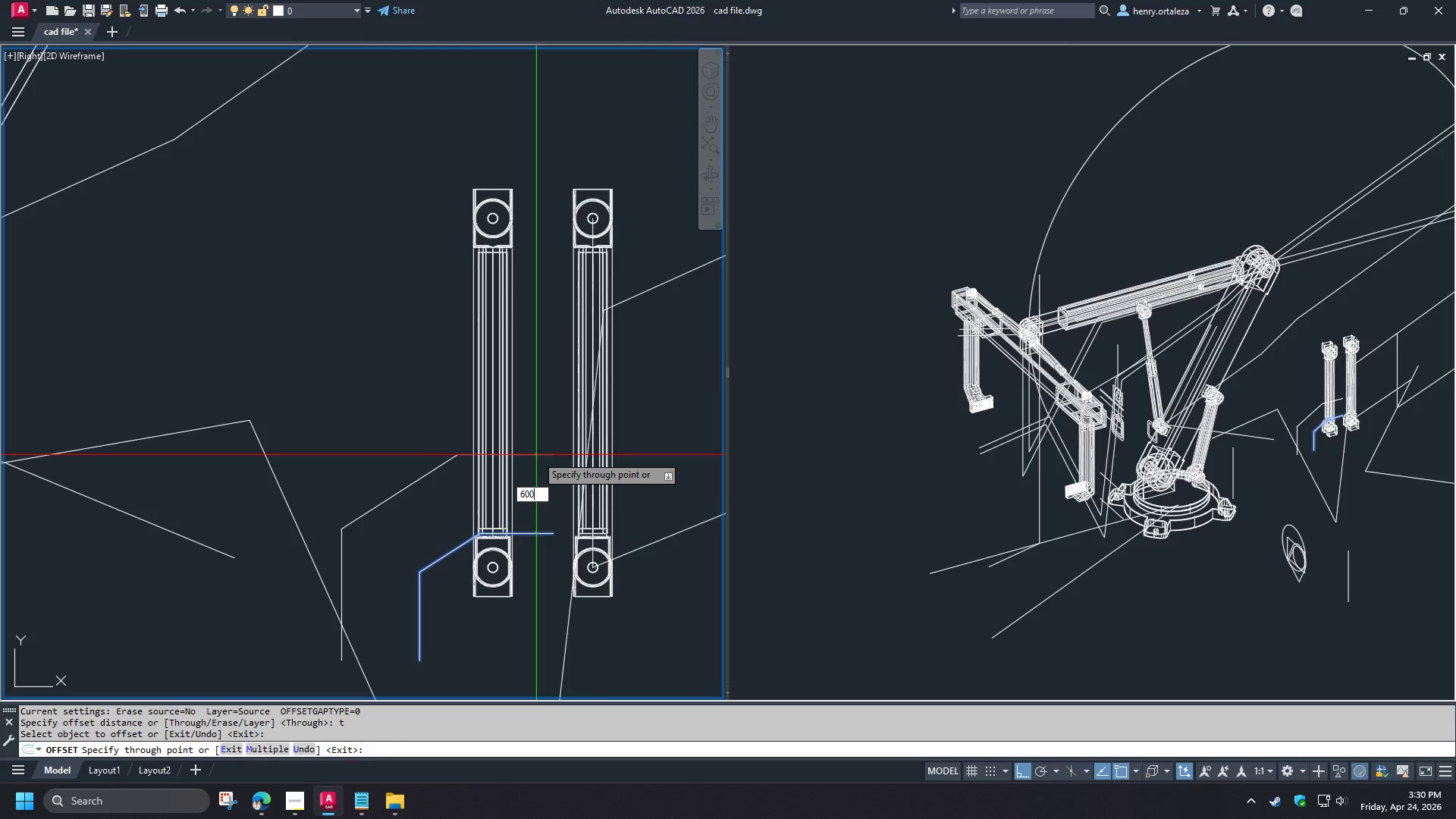 
key(Numpad0)
 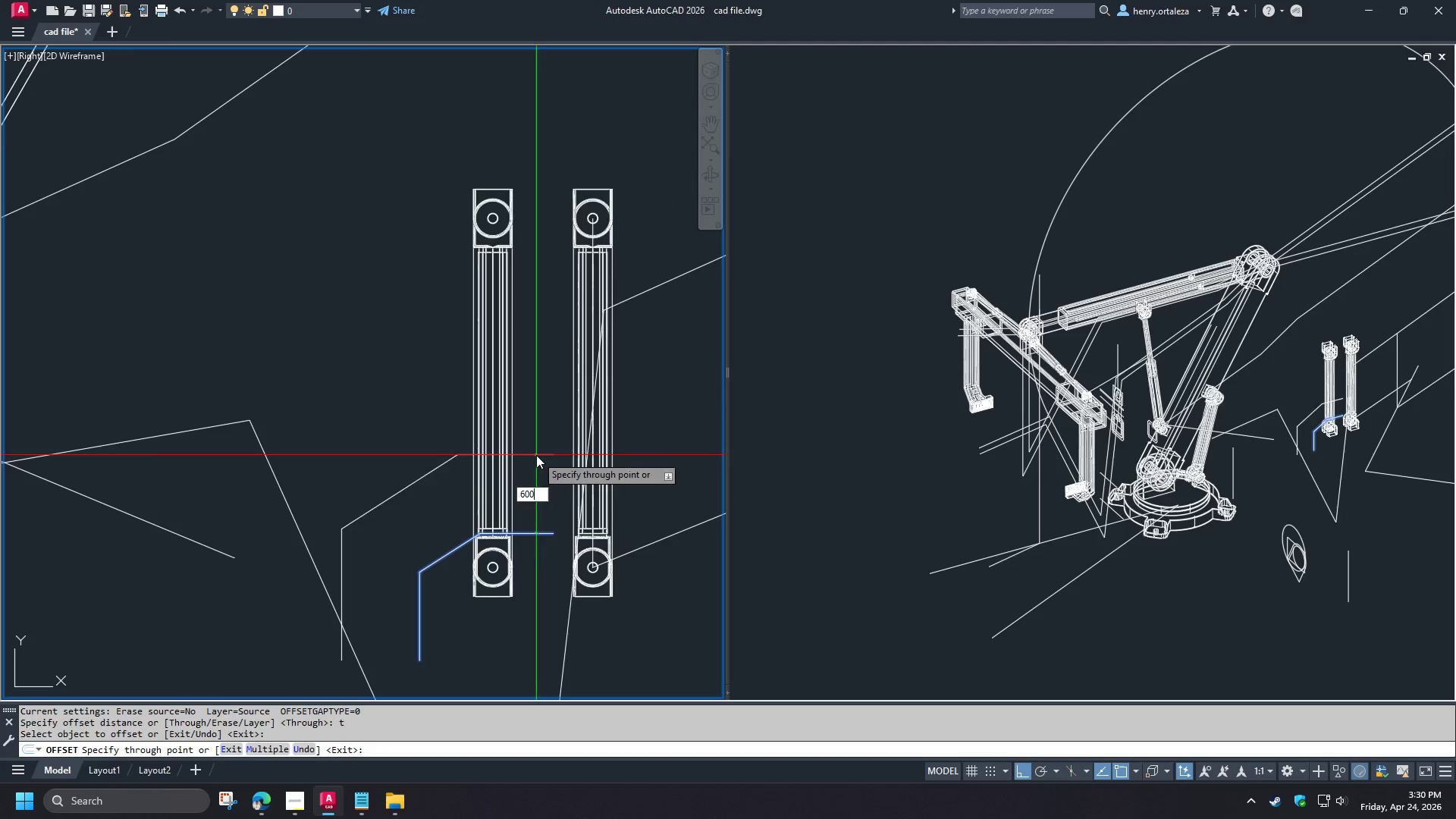 
key(NumpadEnter)
 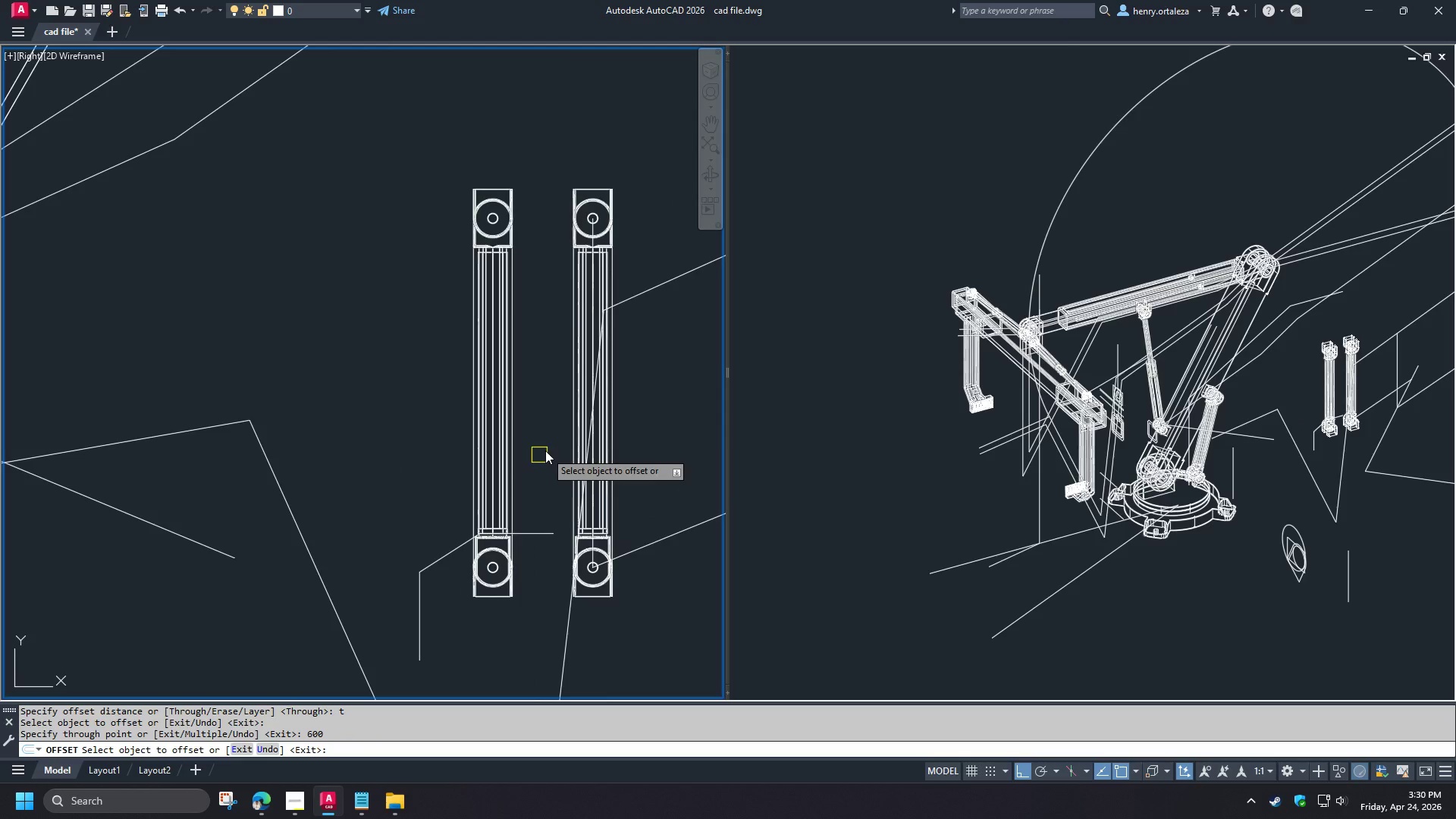 
scroll: coordinate [533, 443], scroll_direction: down, amount: 2.0
 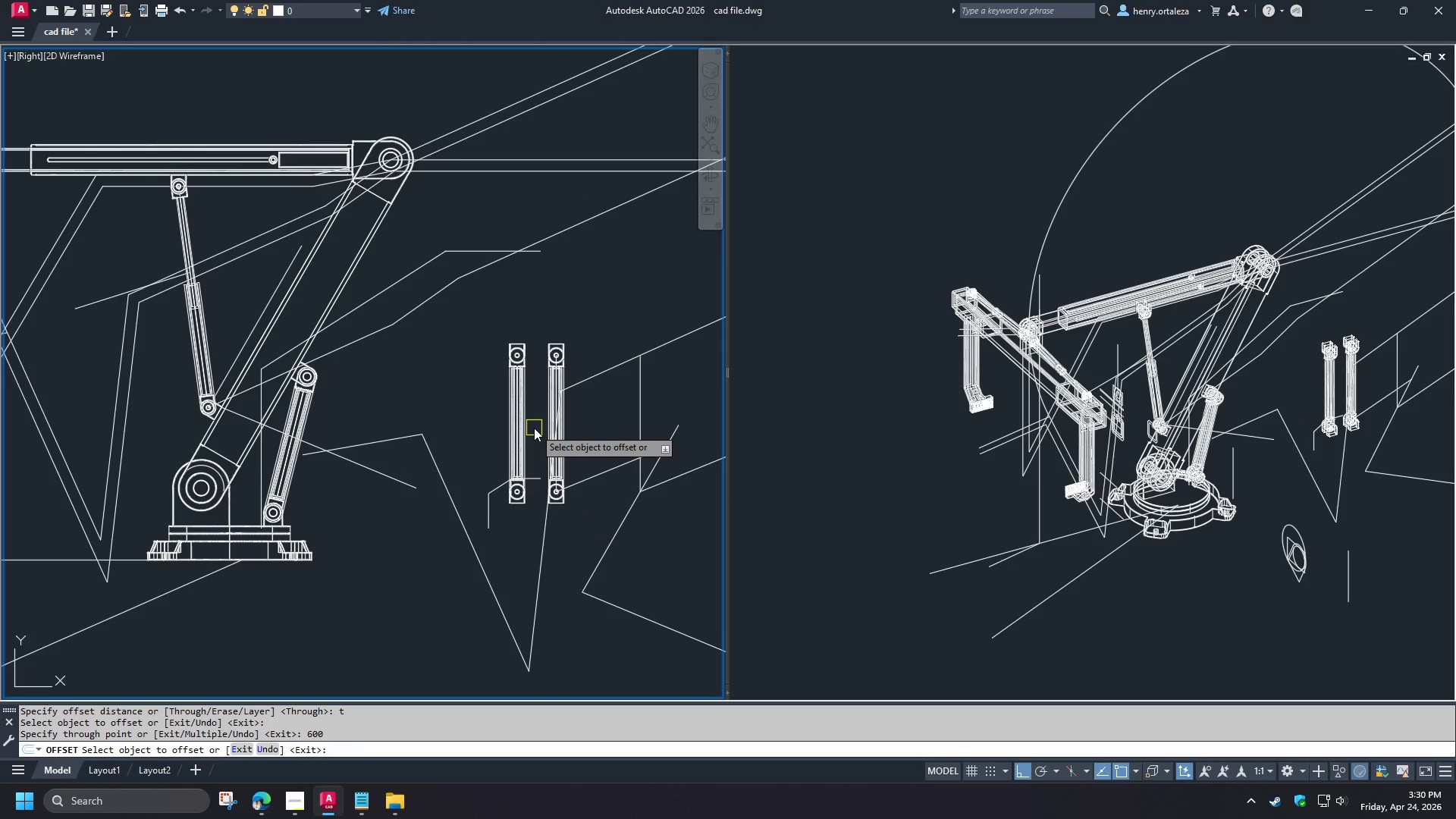 
key(Space)
 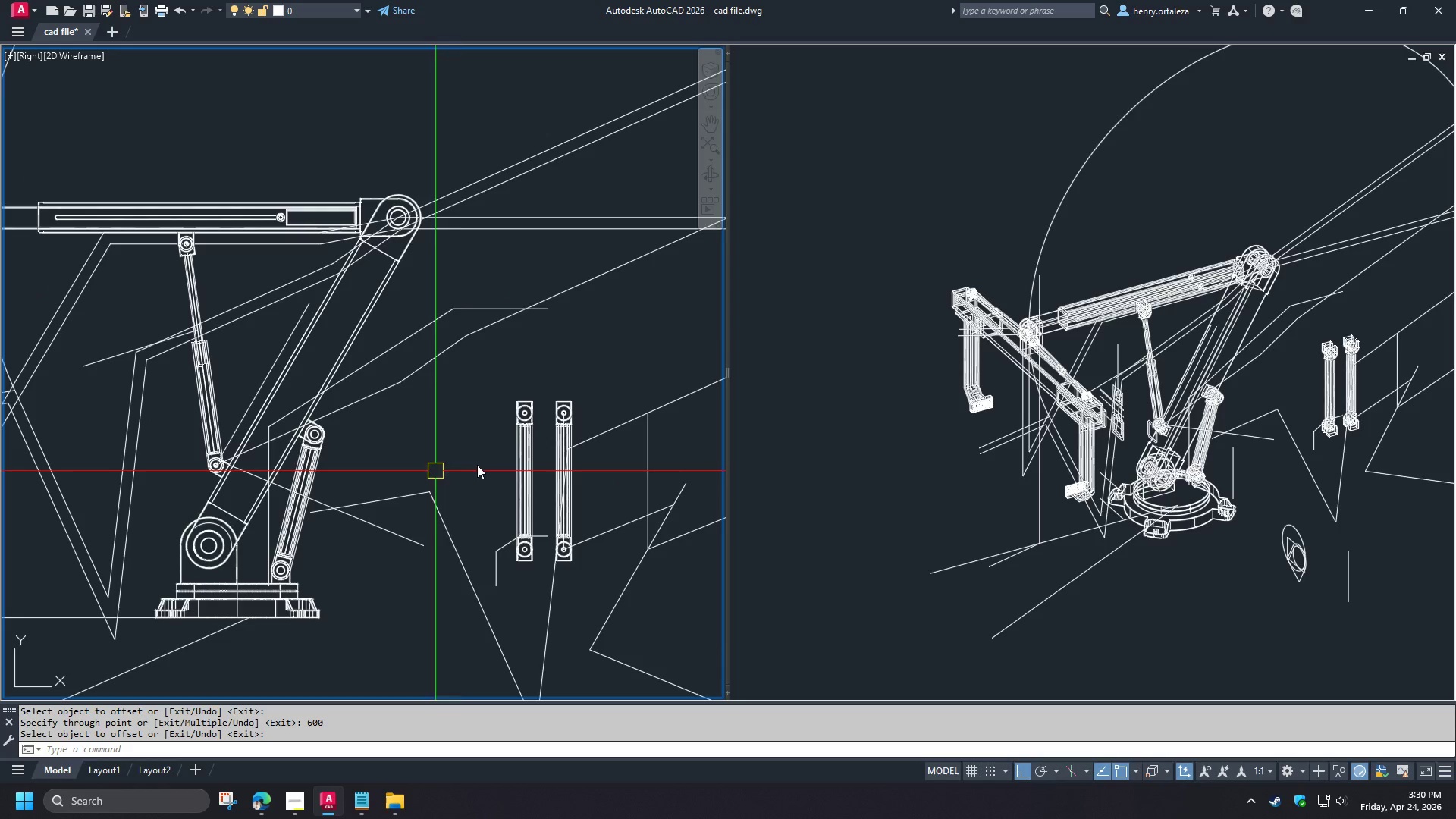 
scroll: coordinate [538, 420], scroll_direction: up, amount: 2.0
 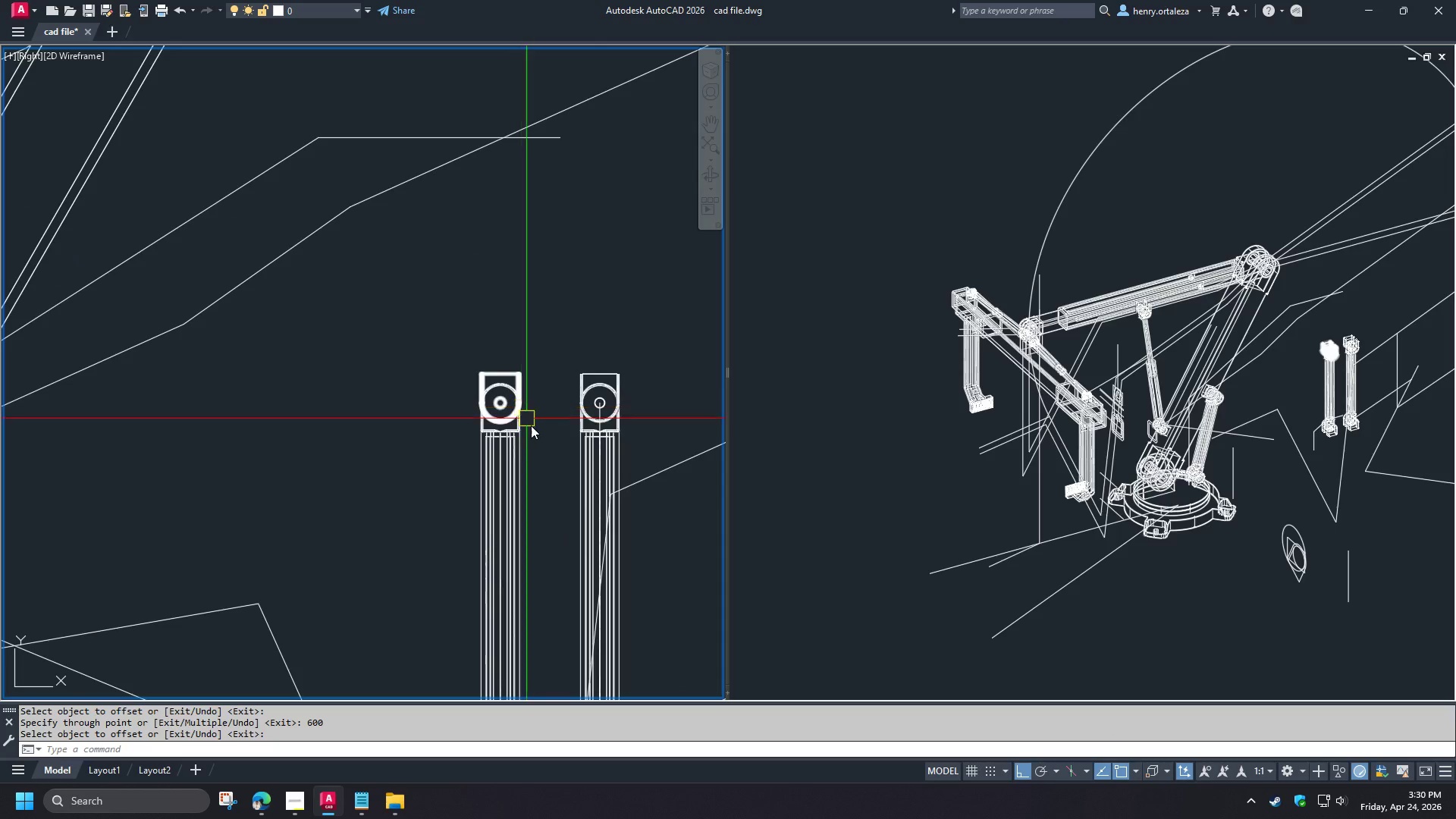 
scroll: coordinate [532, 425], scroll_direction: down, amount: 1.0
 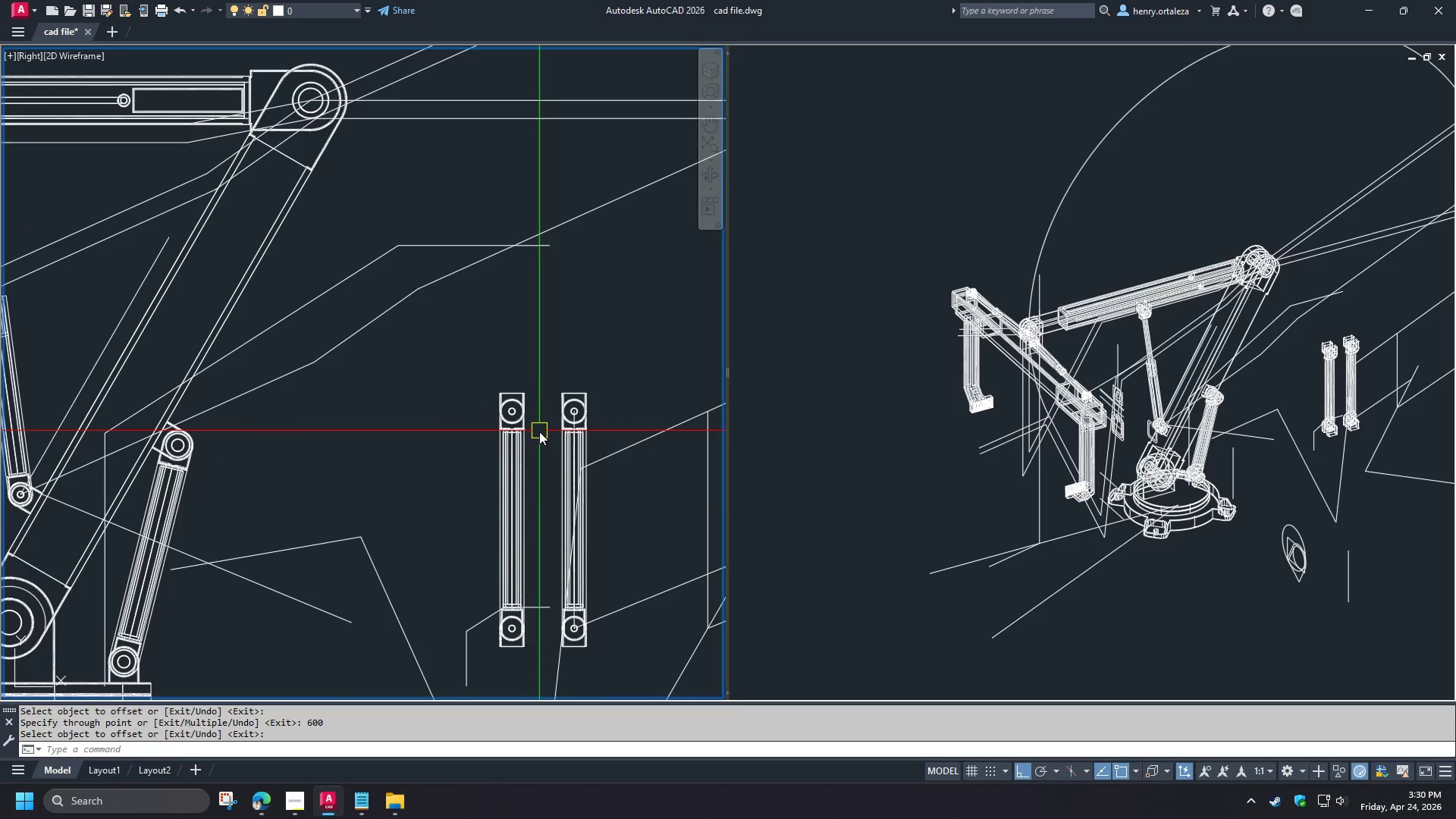 
key(O)
 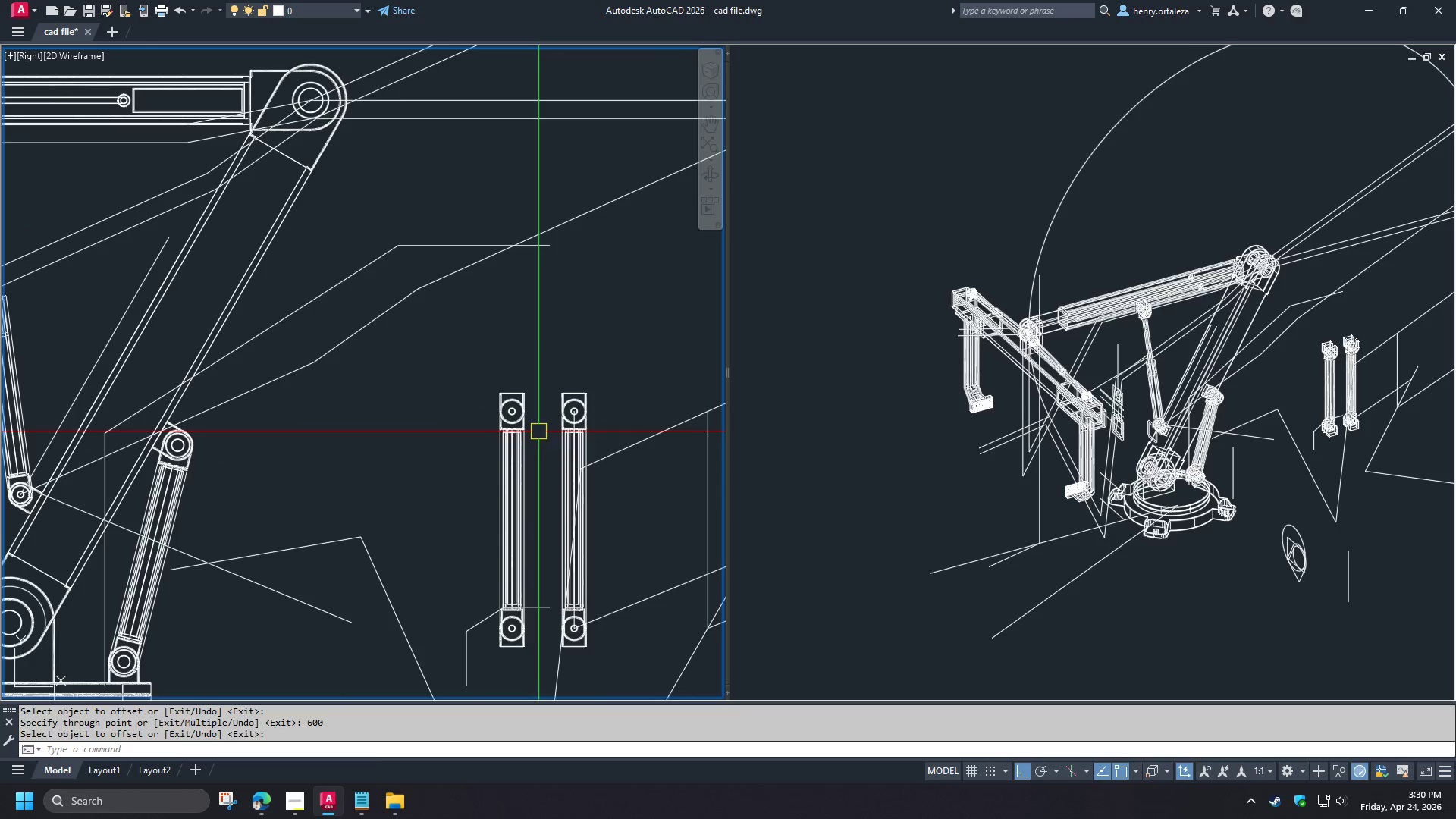 
key(Space)
 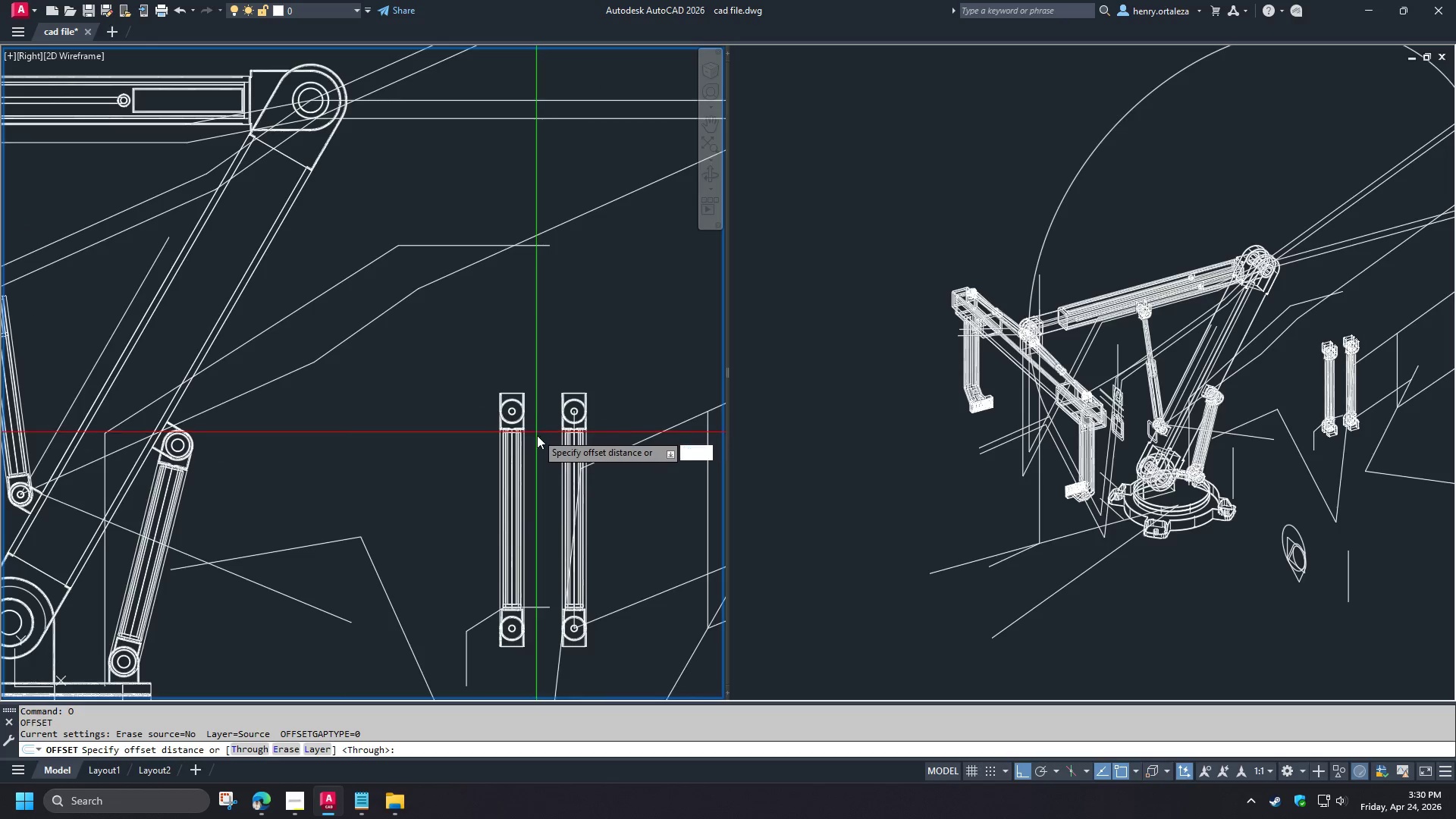 
key(T)
 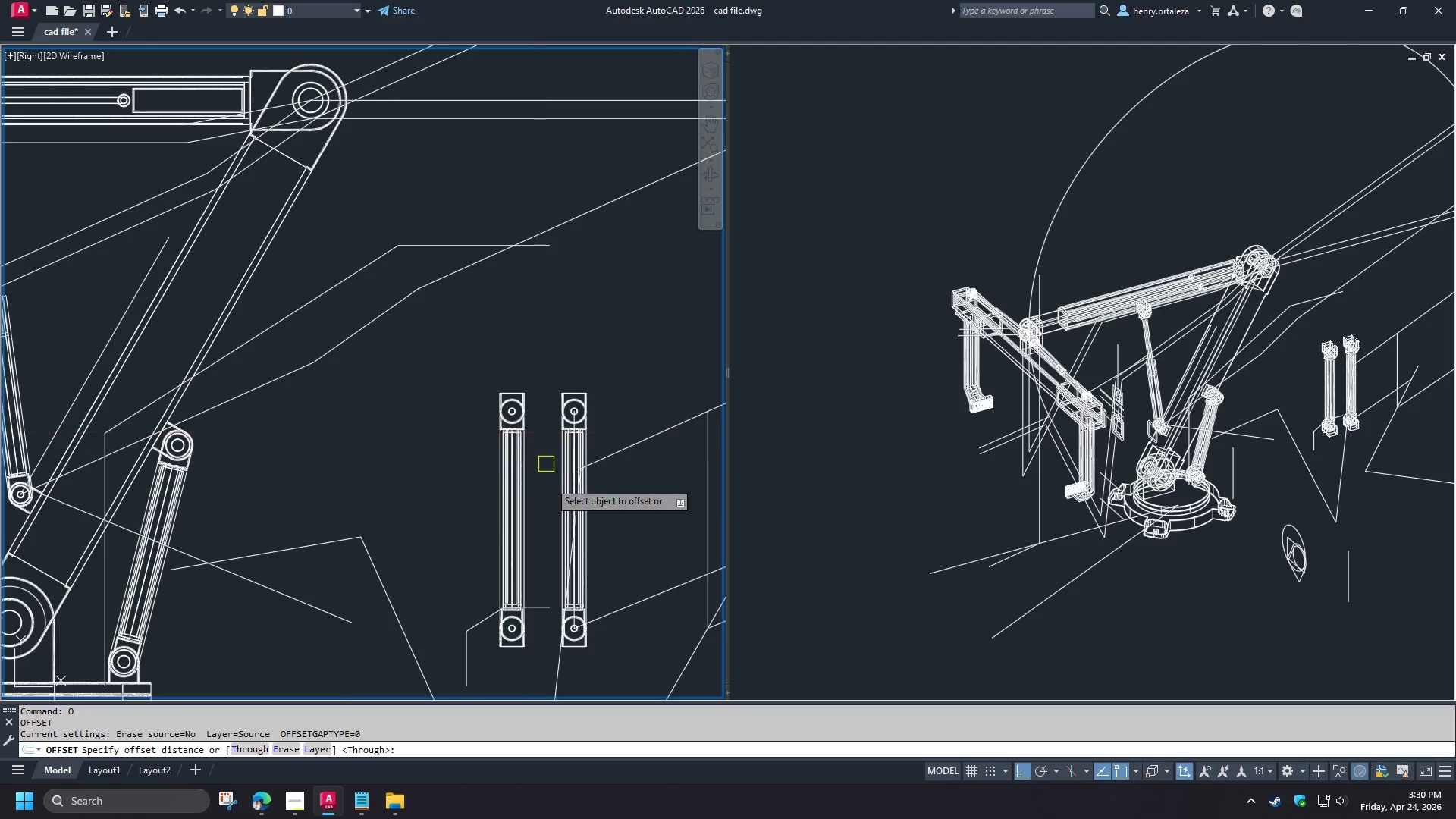 
key(Space)
 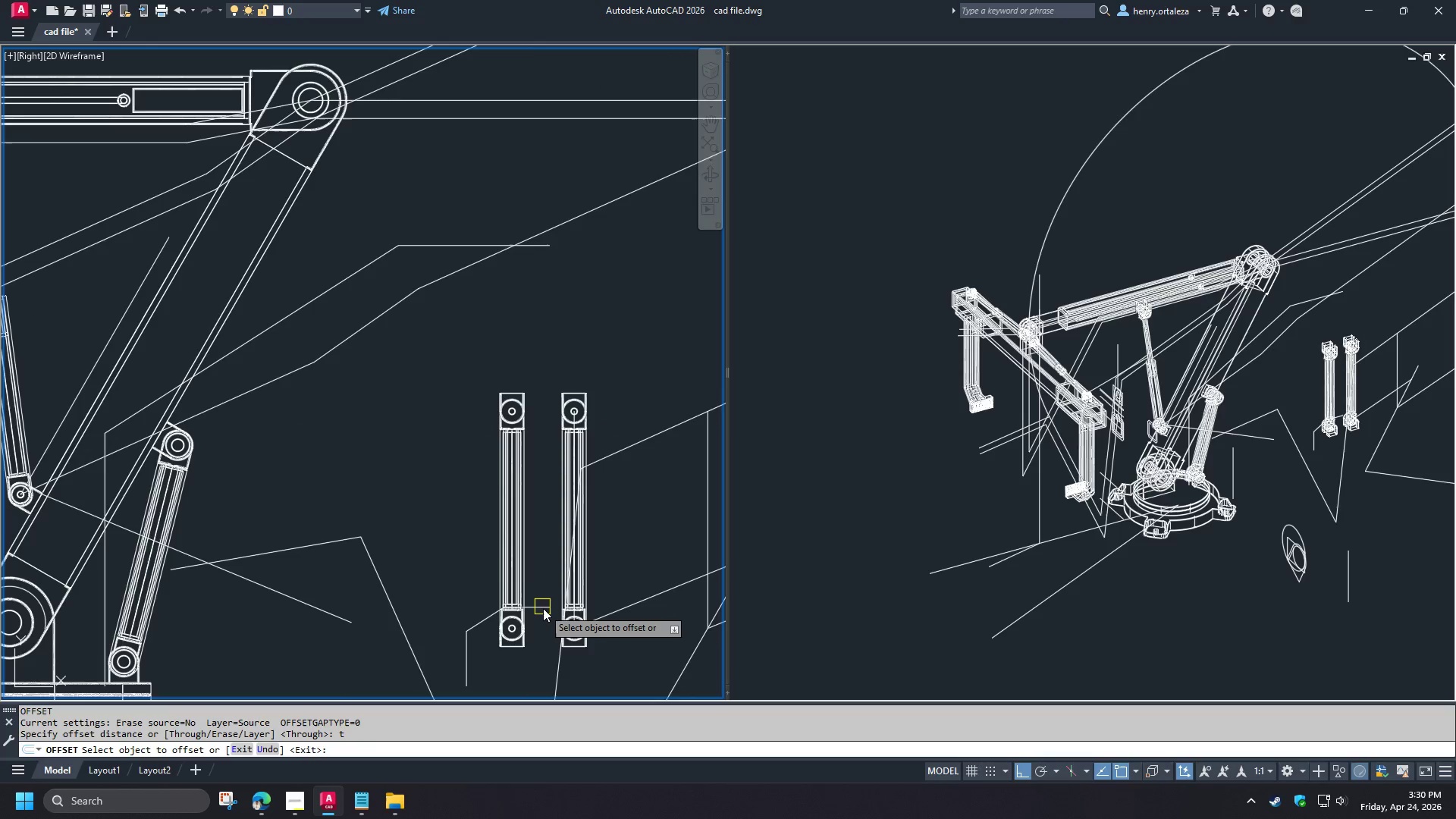 
left_click([543, 608])
 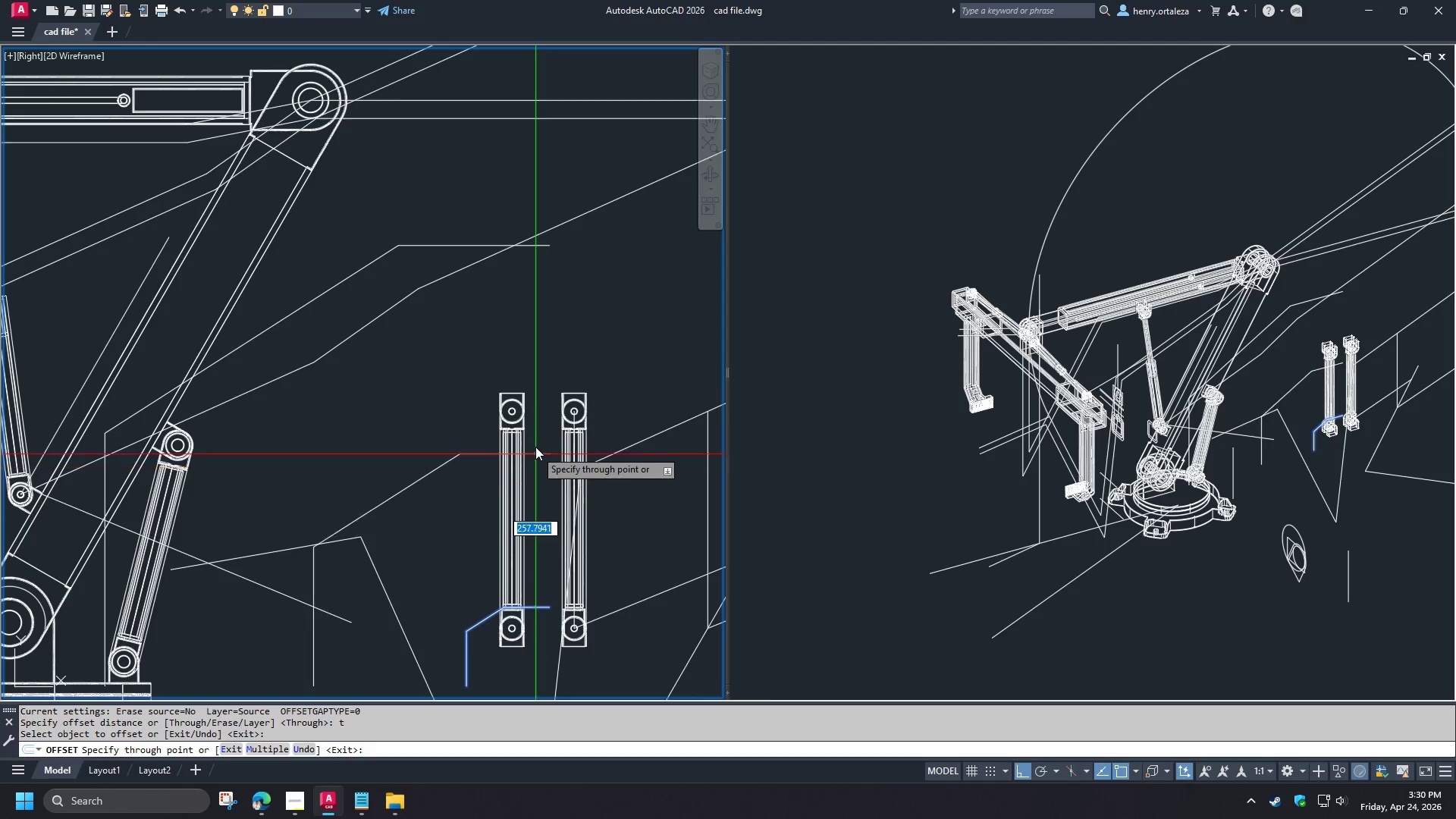 
scroll: coordinate [529, 423], scroll_direction: up, amount: 2.0
 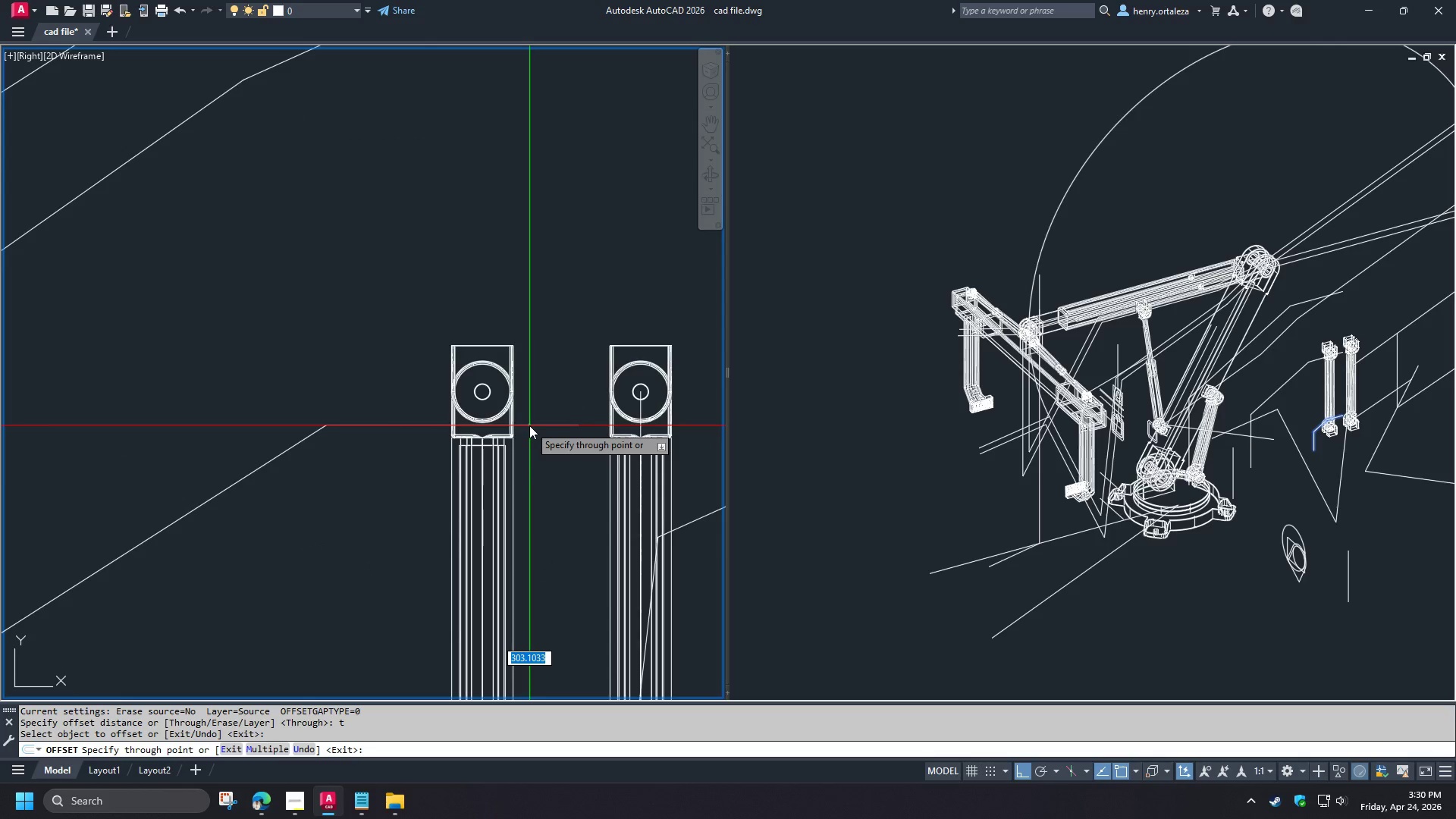 
scroll: coordinate [529, 426], scroll_direction: down, amount: 2.0
 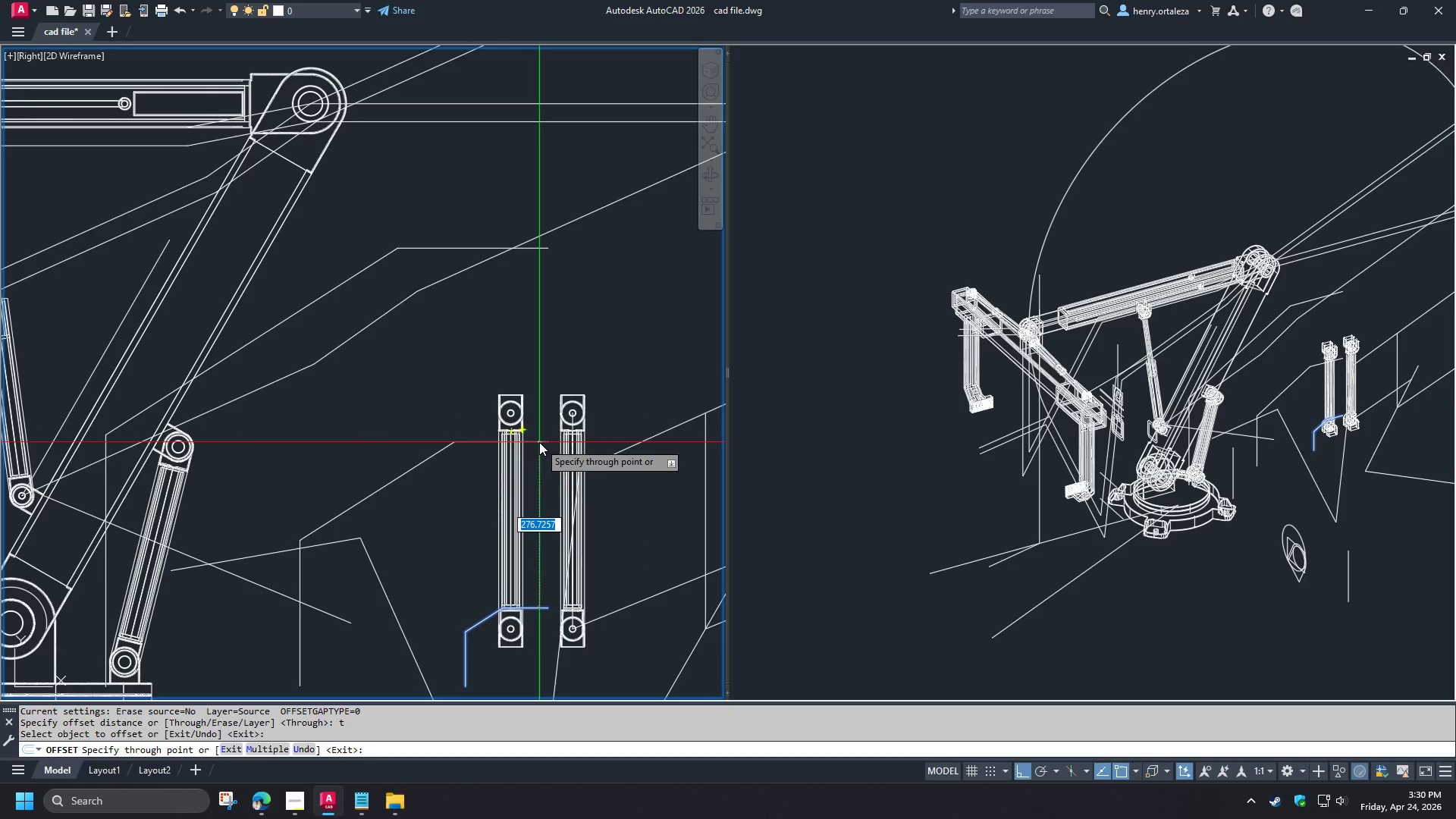 
scroll: coordinate [539, 441], scroll_direction: up, amount: 2.0
 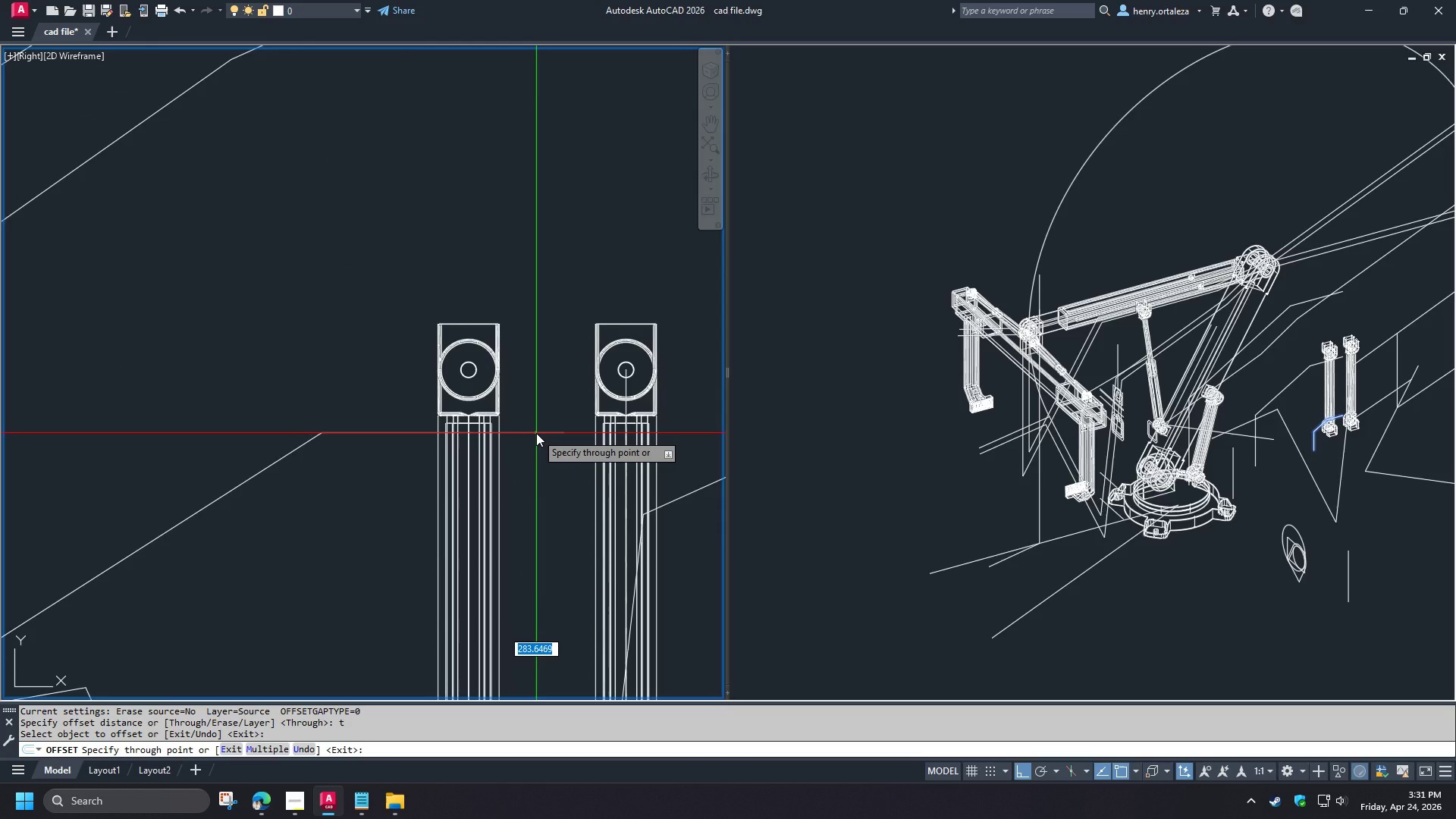 
scroll: coordinate [536, 433], scroll_direction: down, amount: 1.0
 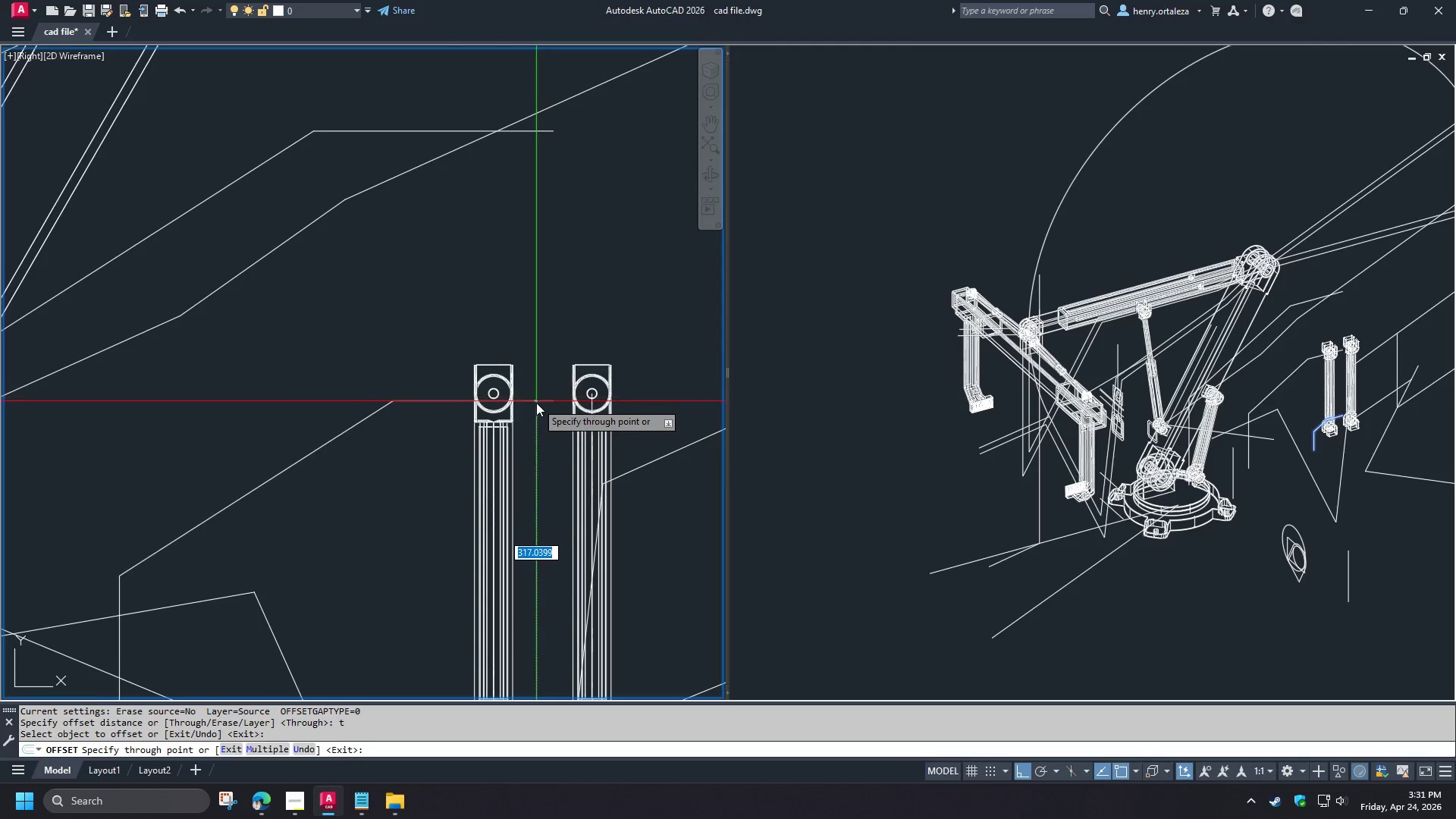 
scroll: coordinate [517, 441], scroll_direction: up, amount: 2.0
 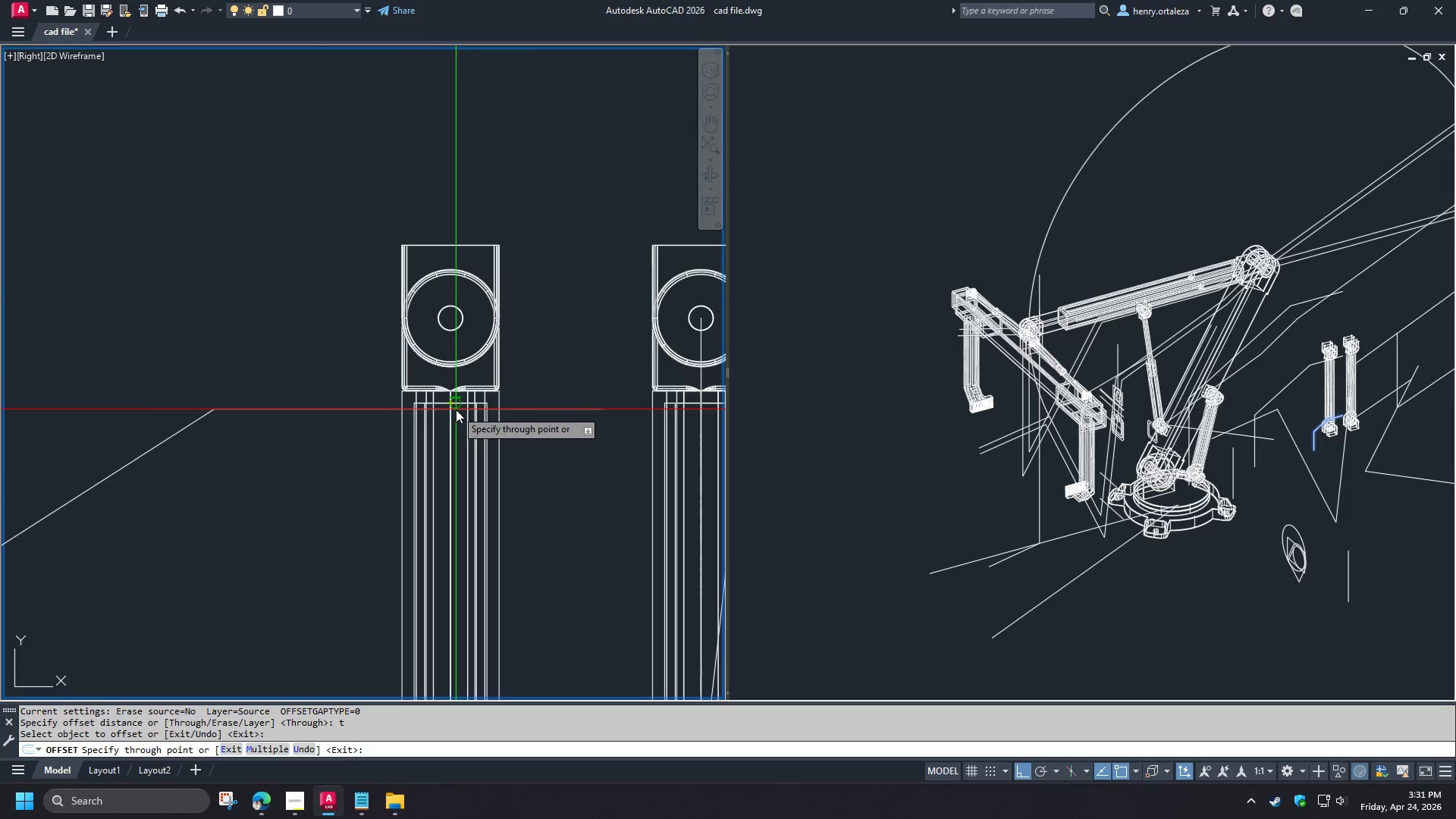 
left_click([456, 410])
 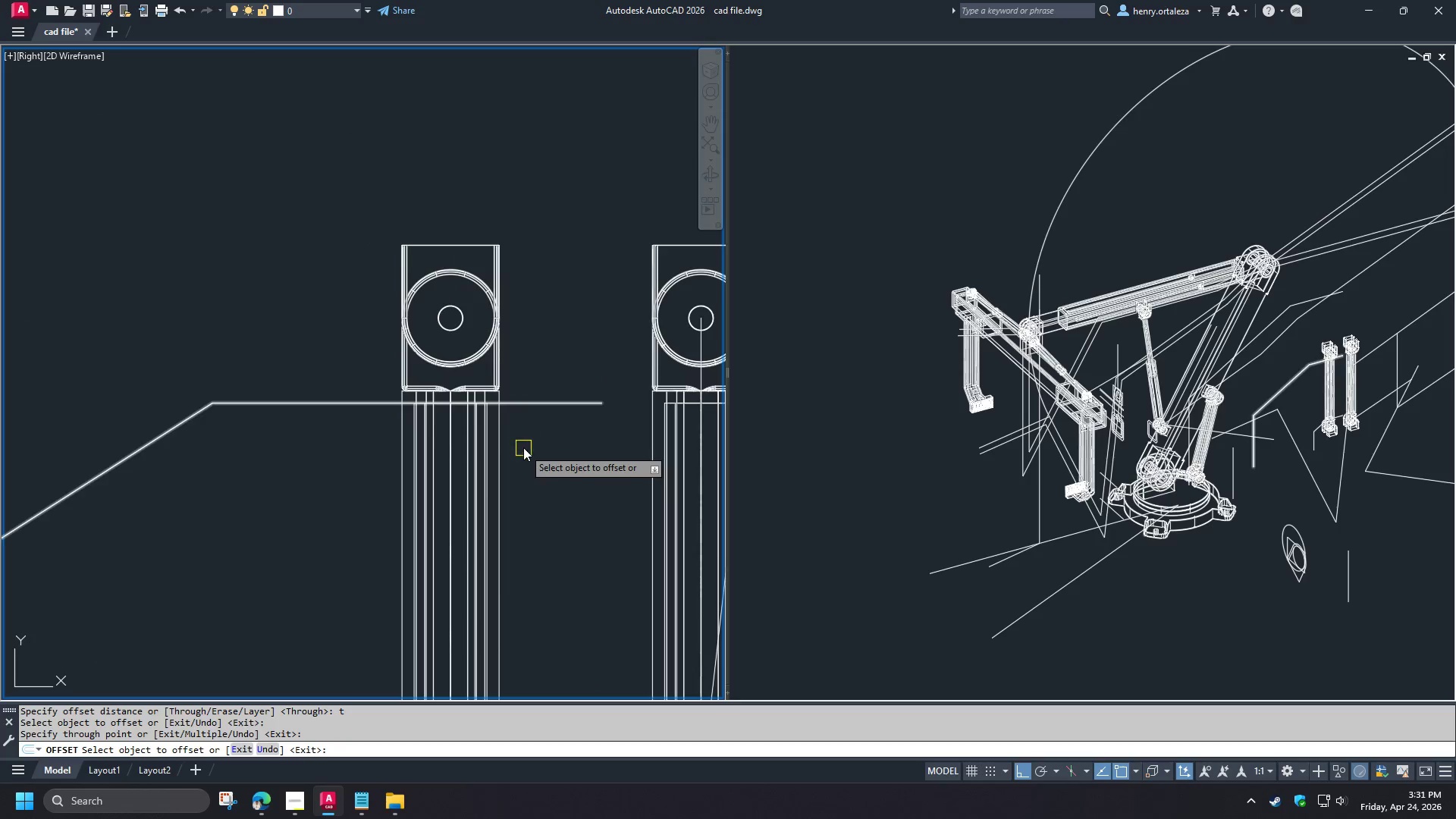 
key(Space)
 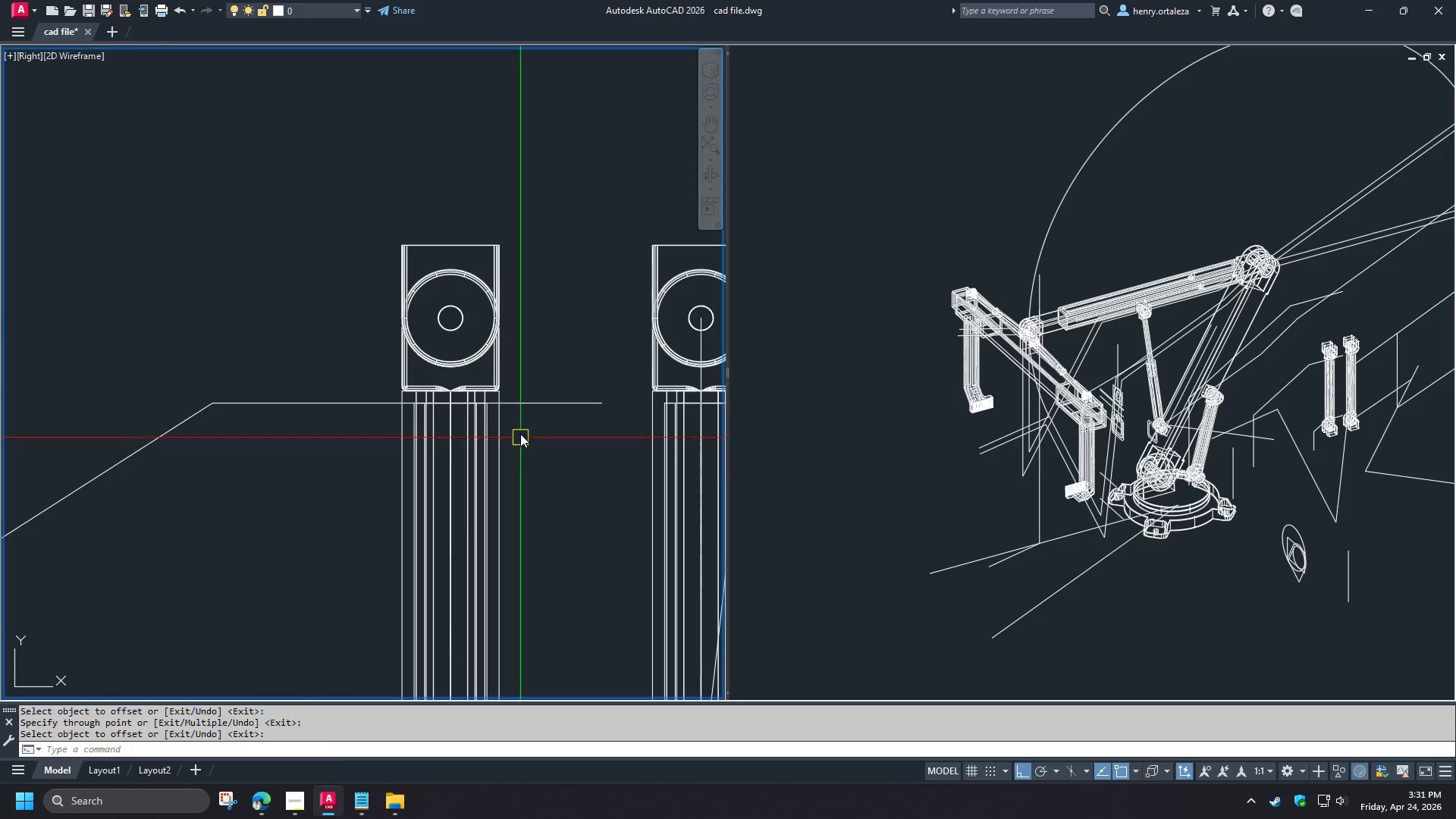 
scroll: coordinate [534, 463], scroll_direction: down, amount: 3.0
 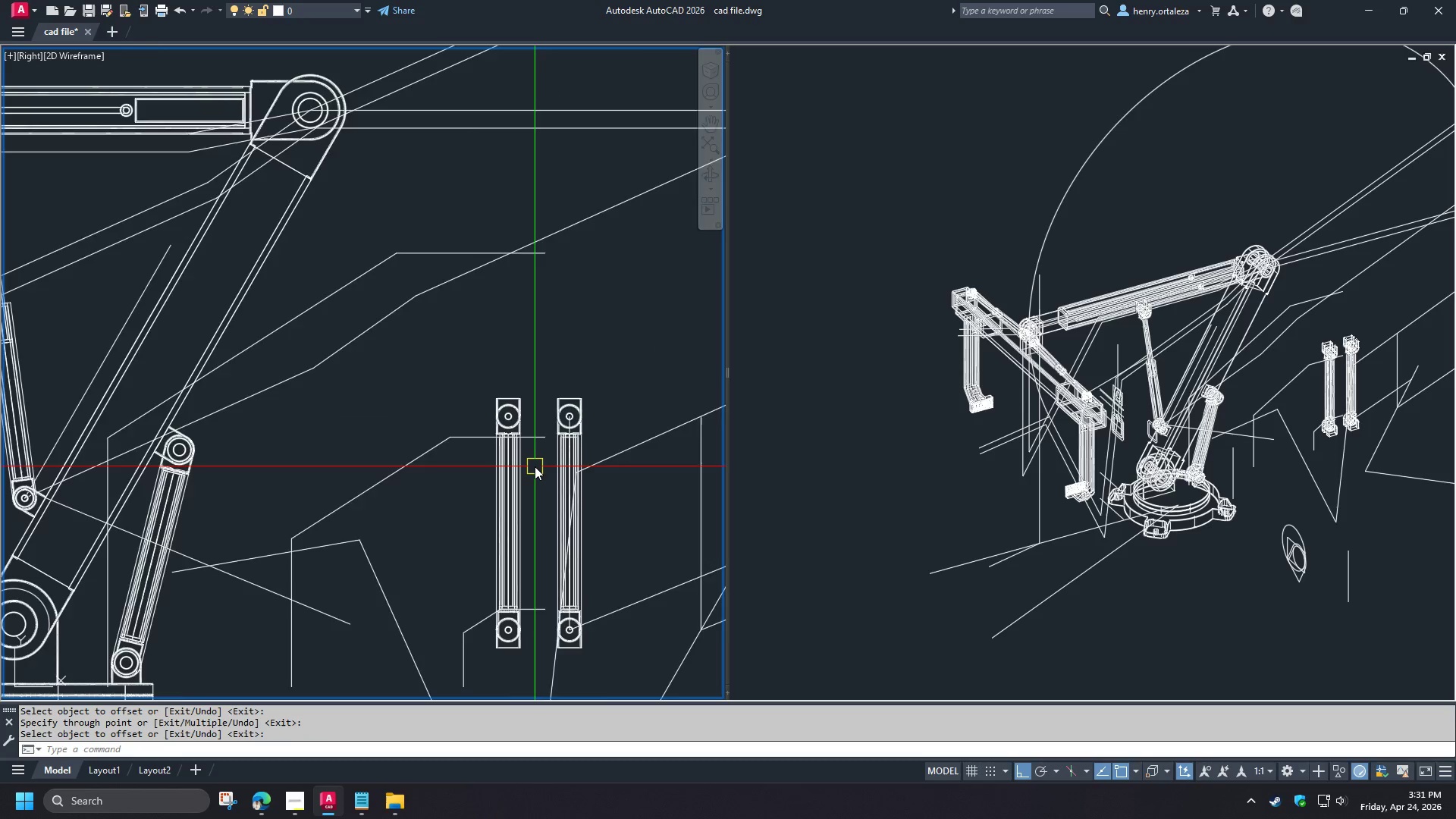 
scroll: coordinate [535, 466], scroll_direction: up, amount: 1.0
 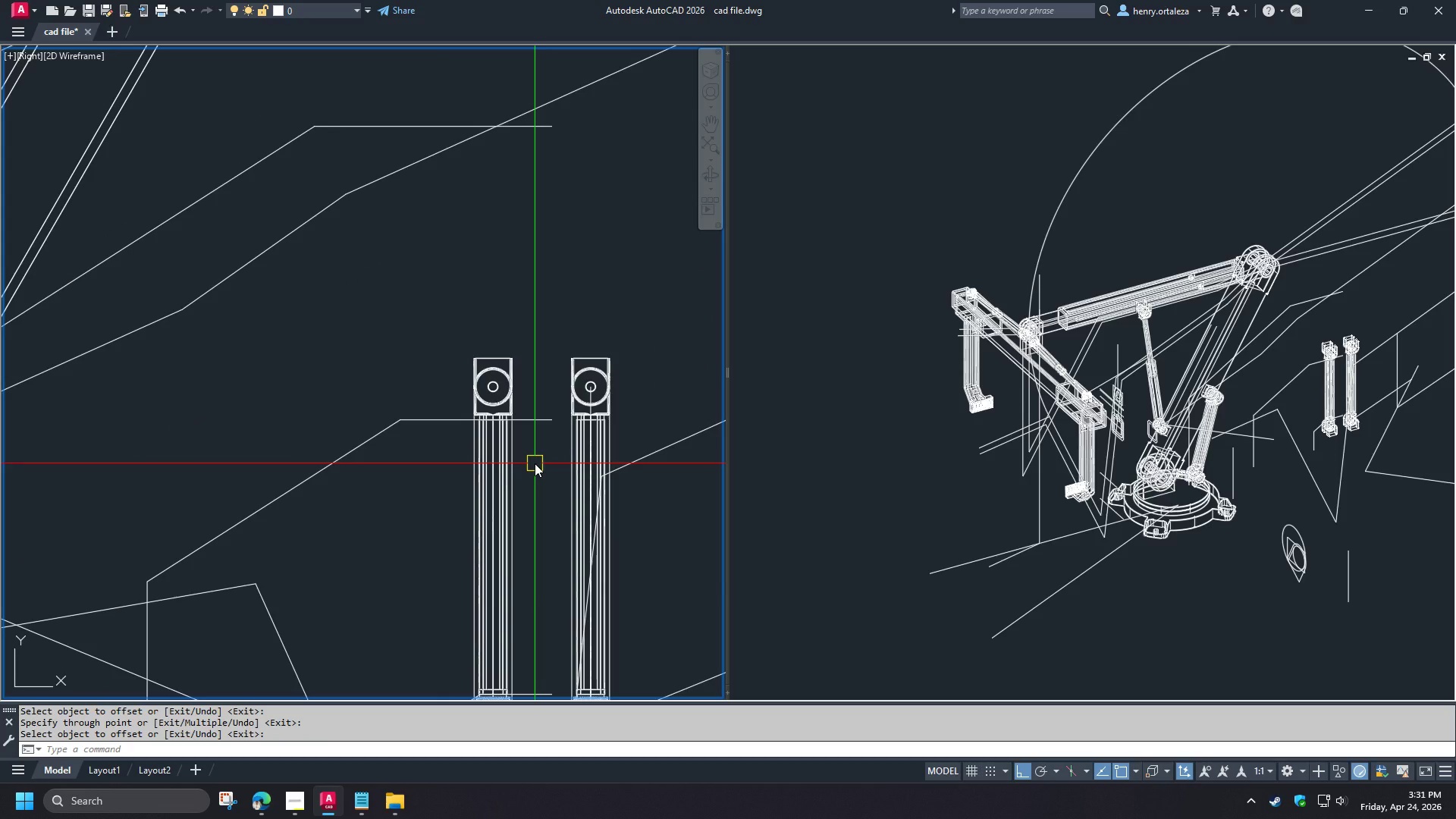 
type(sli )
 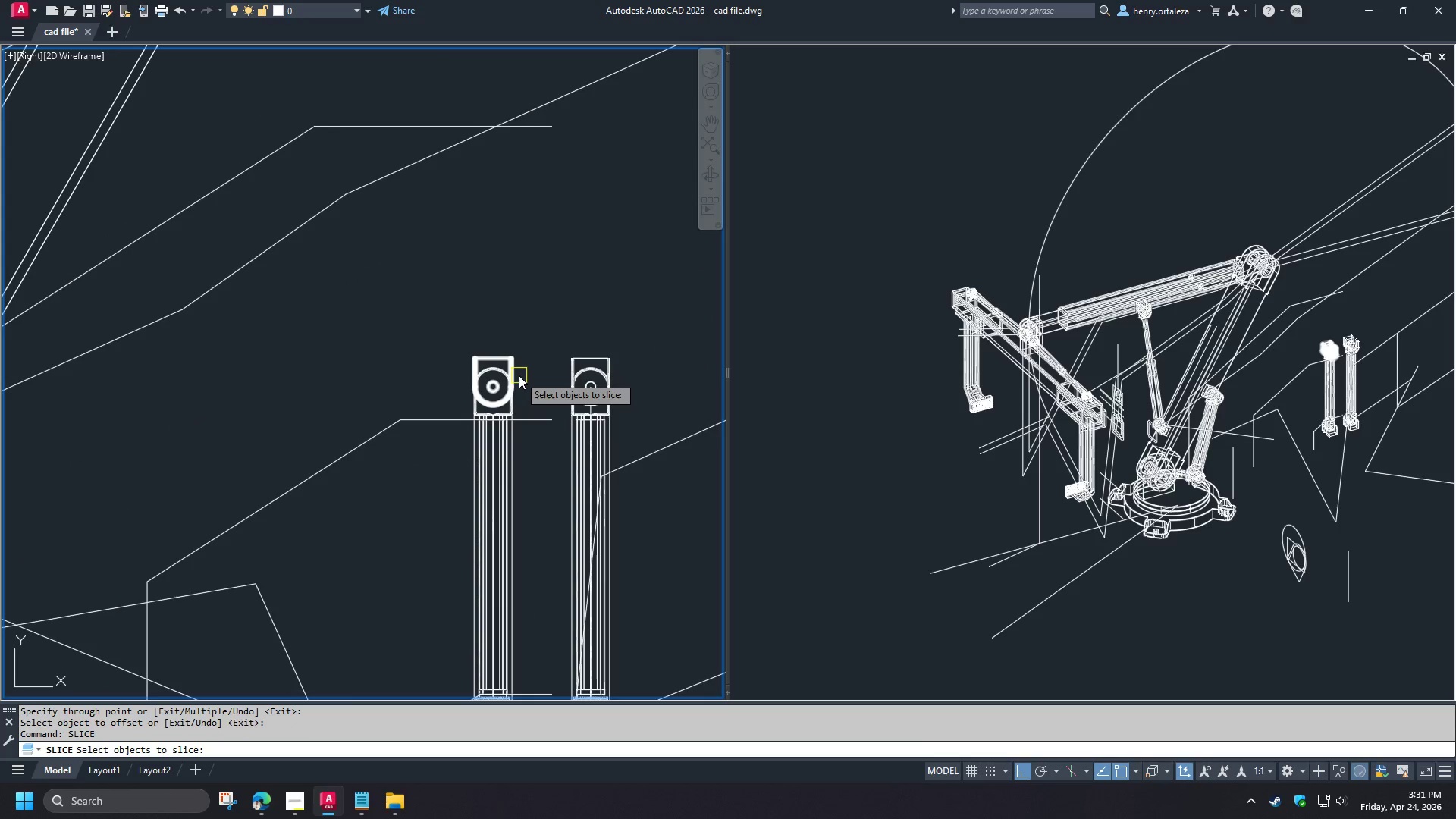 
scroll: coordinate [519, 379], scroll_direction: up, amount: 1.0
 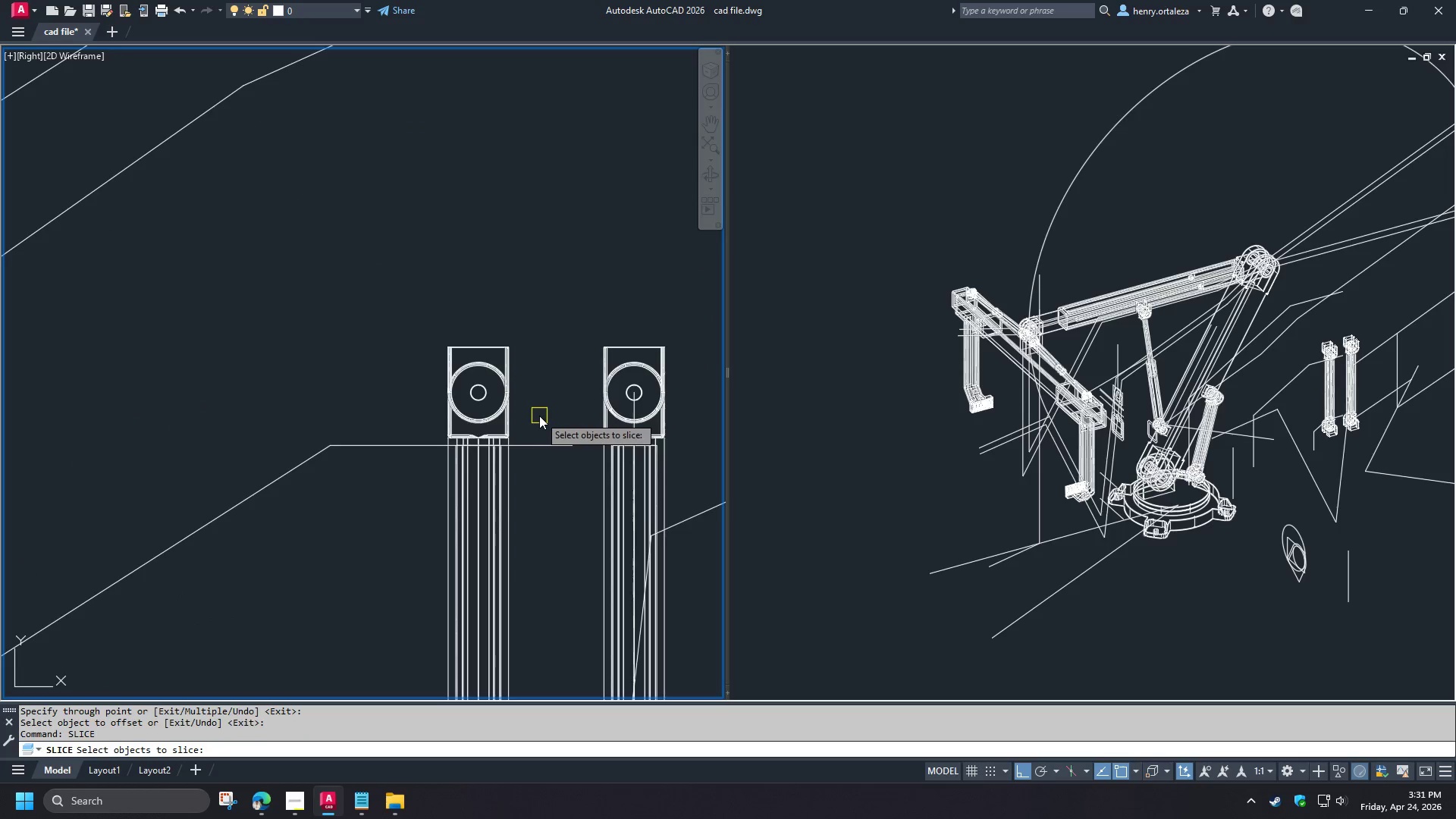 
left_click([541, 418])
 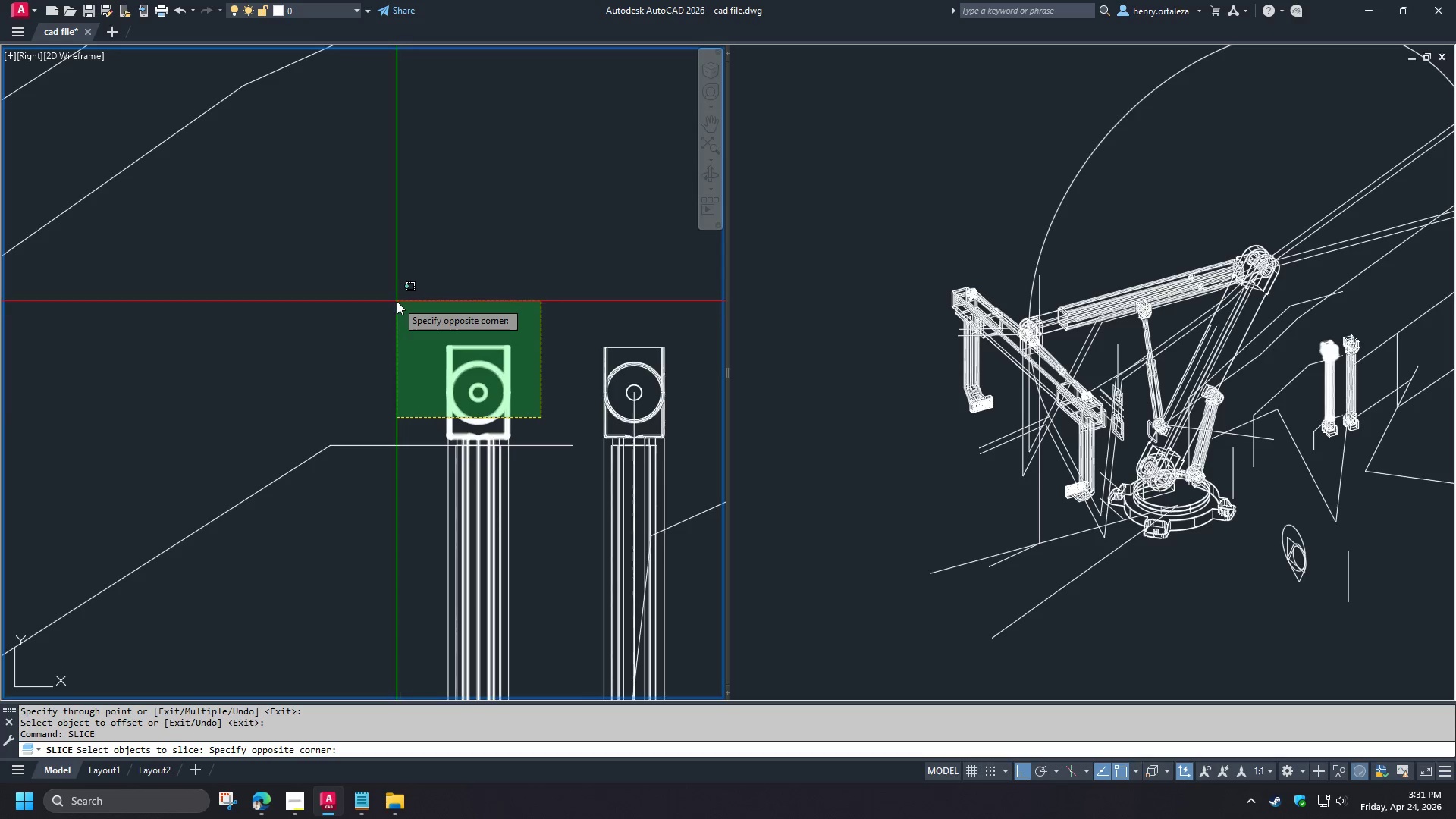 
left_click([396, 300])
 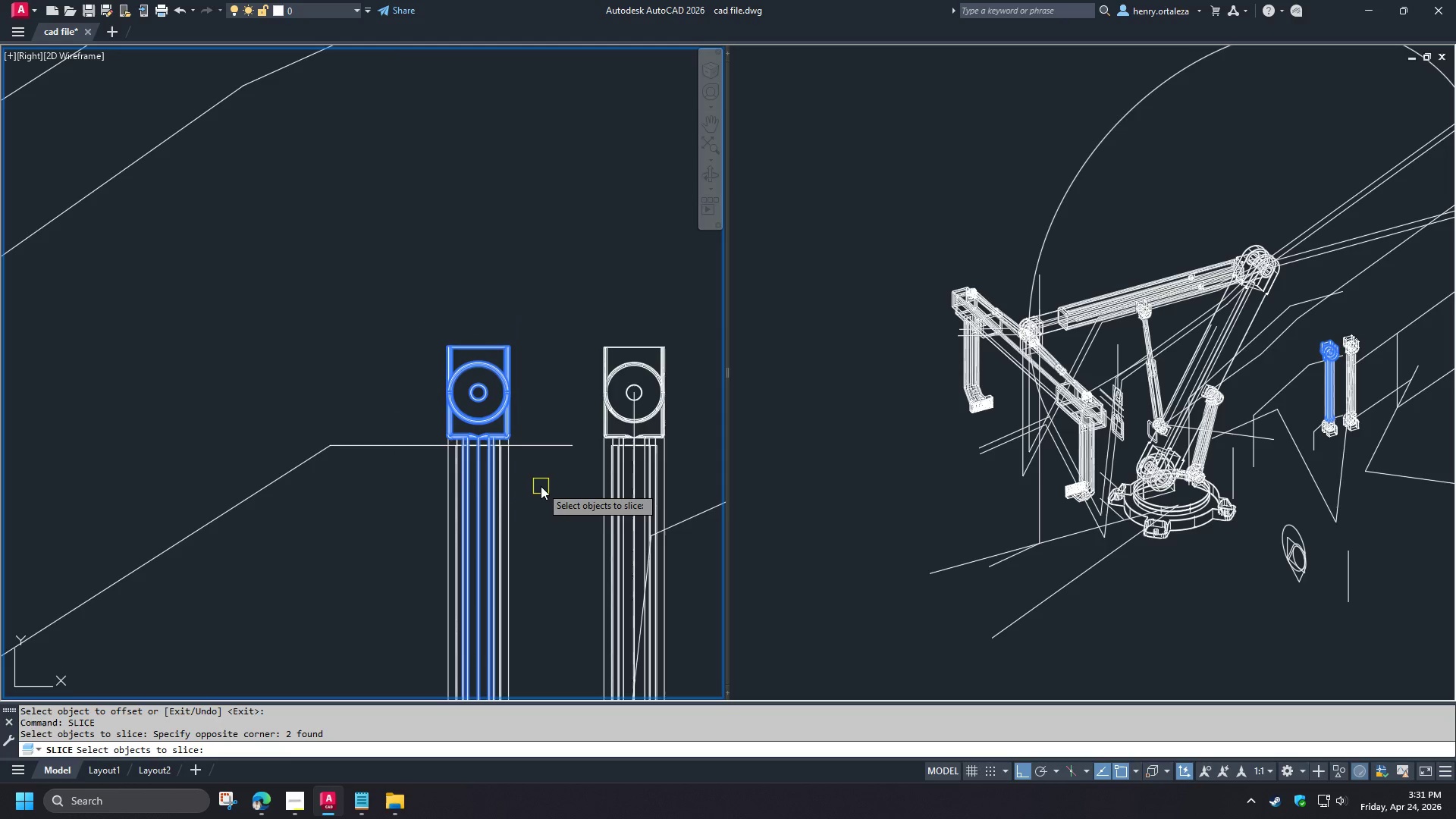 
key(Space)
 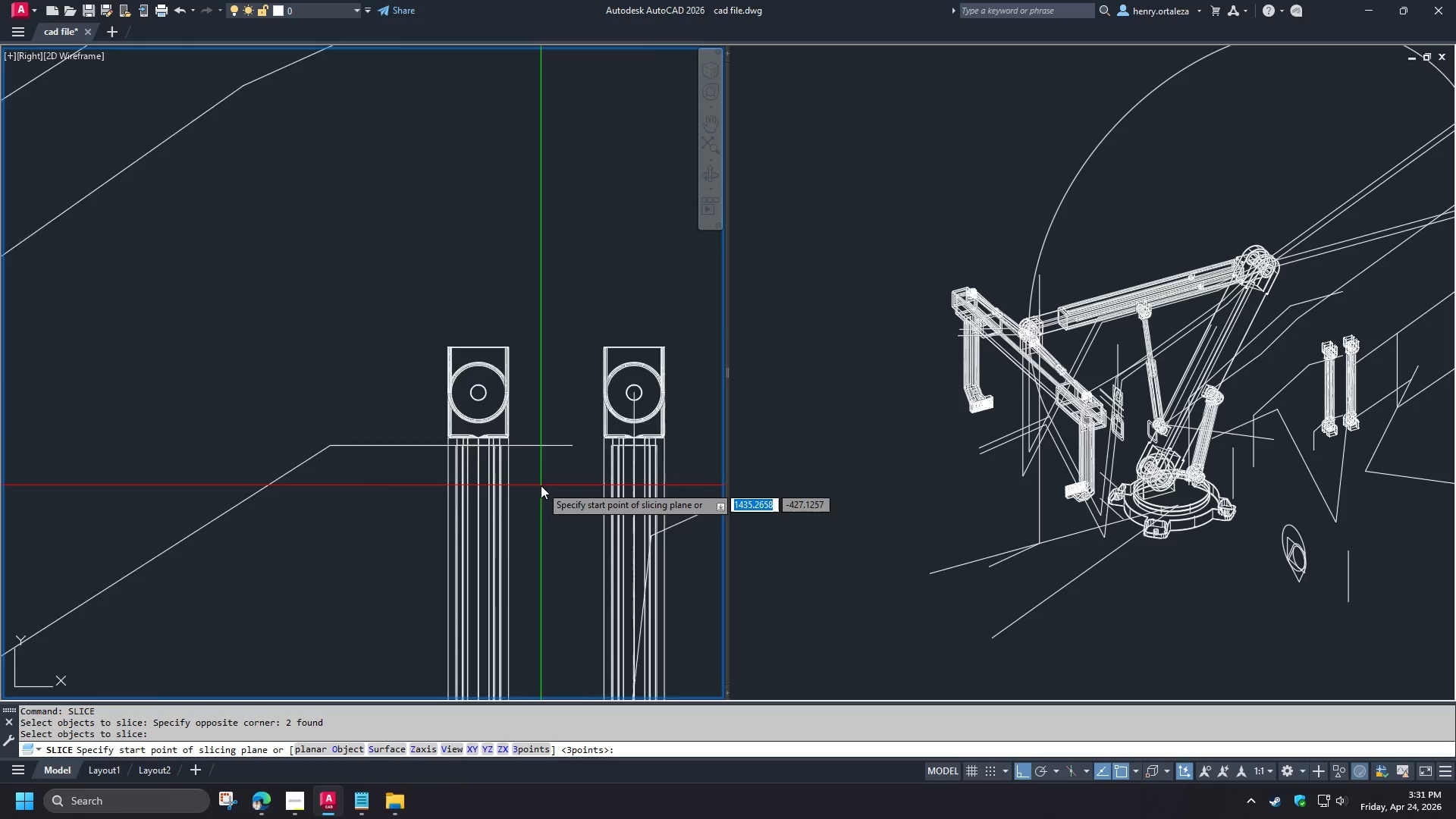 
scroll: coordinate [541, 485], scroll_direction: down, amount: 1.0
 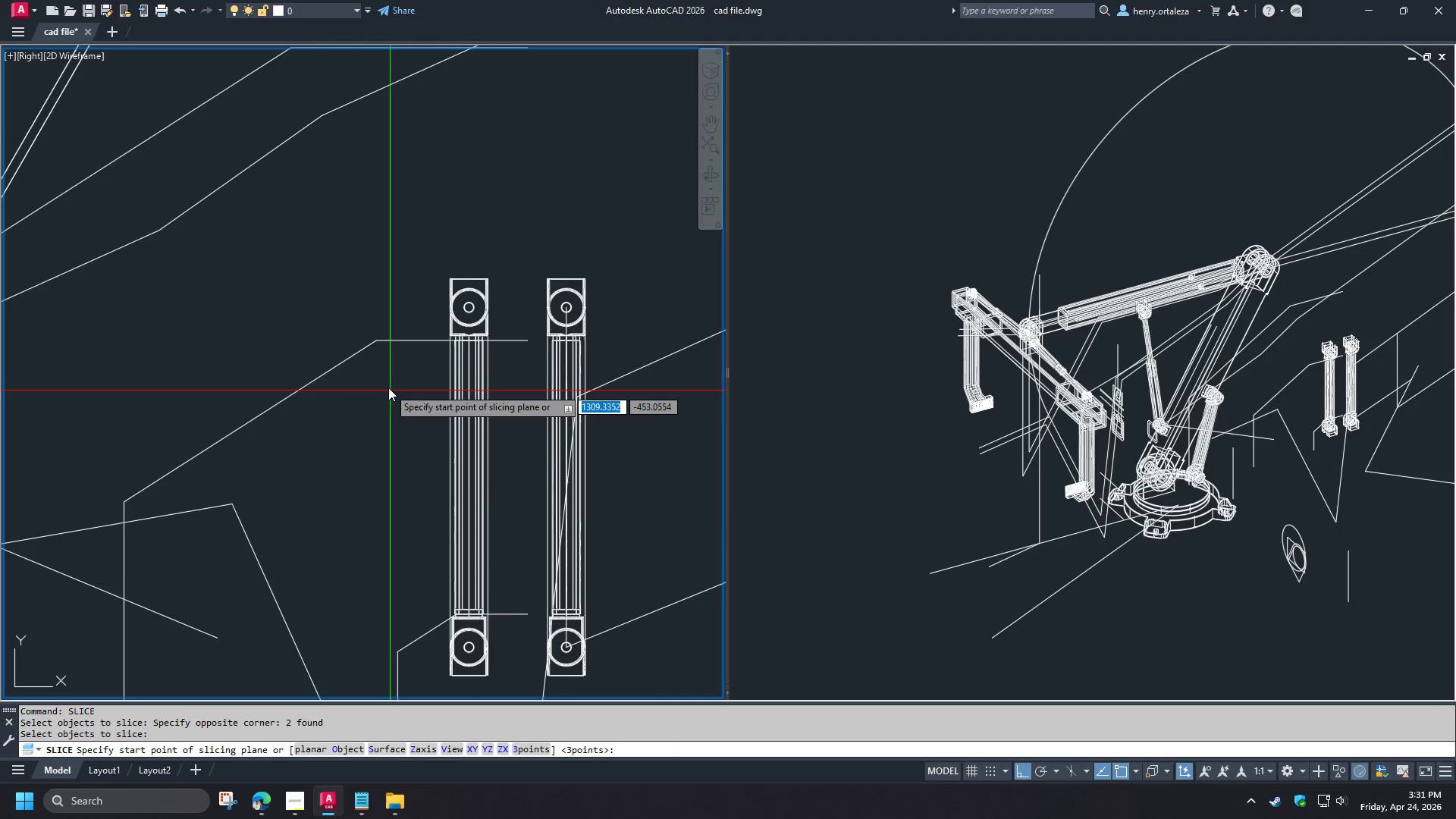 
key(Escape)
type(sli )
 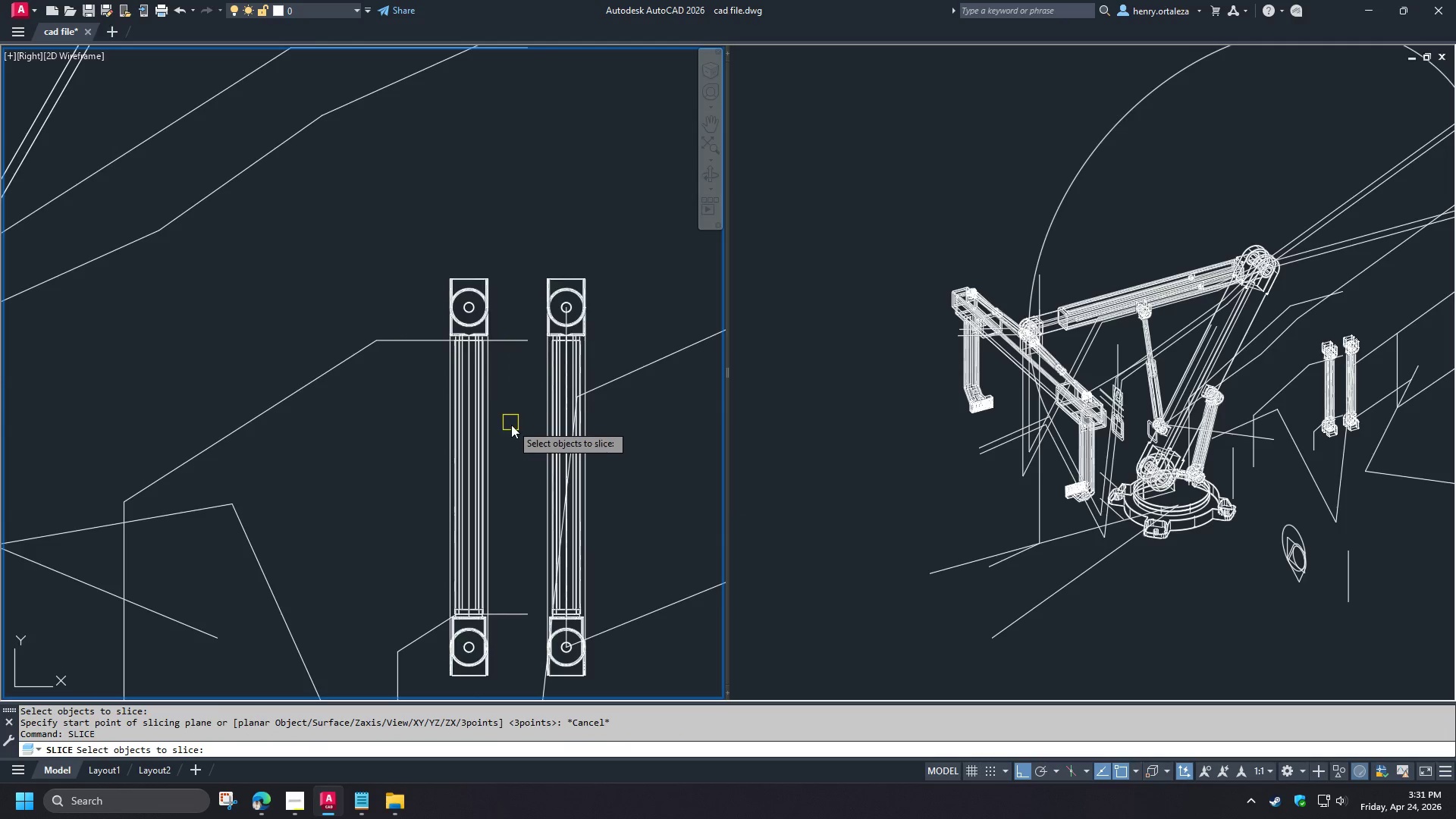 
left_click([511, 425])
 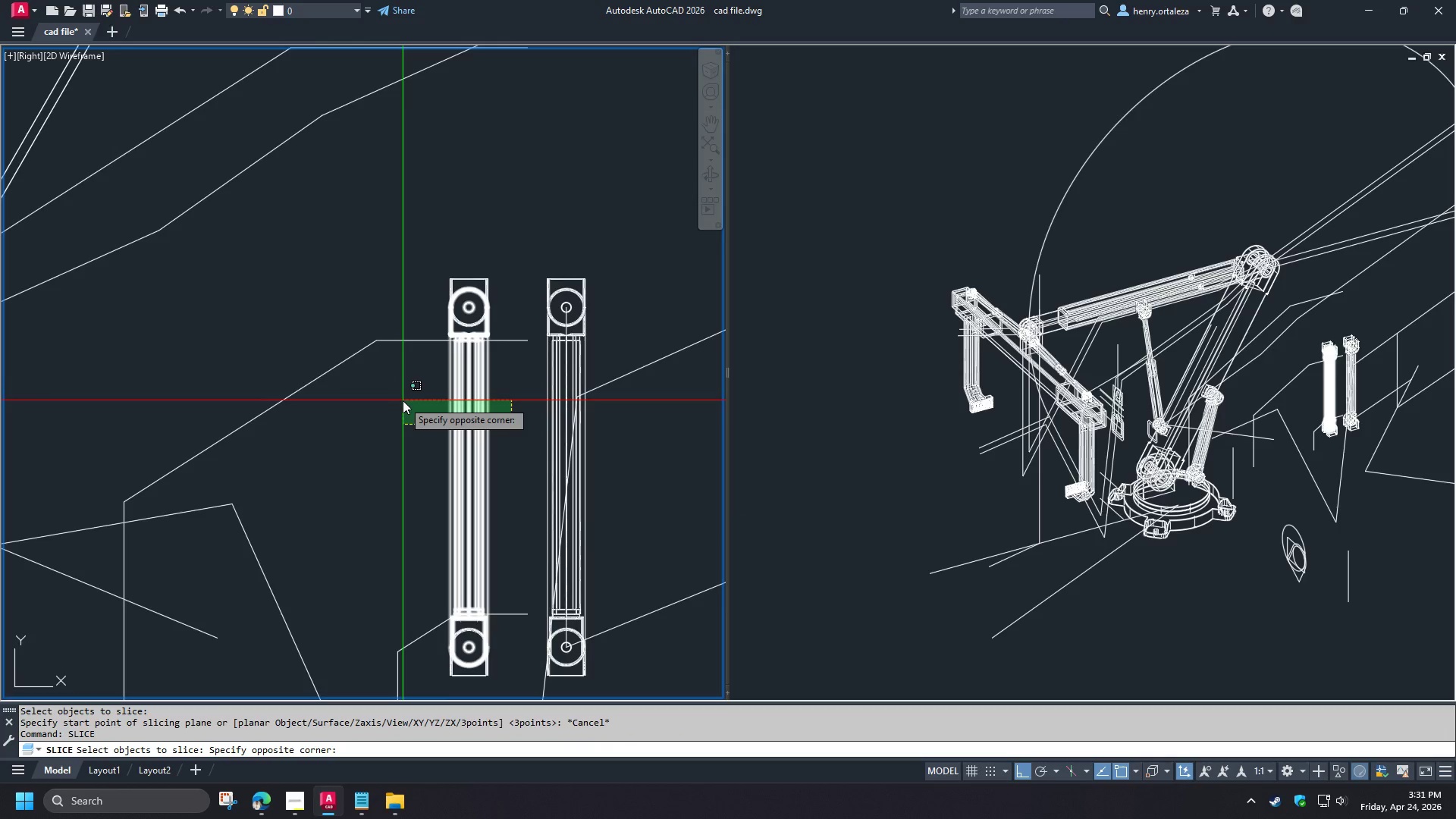 
left_click([403, 400])
 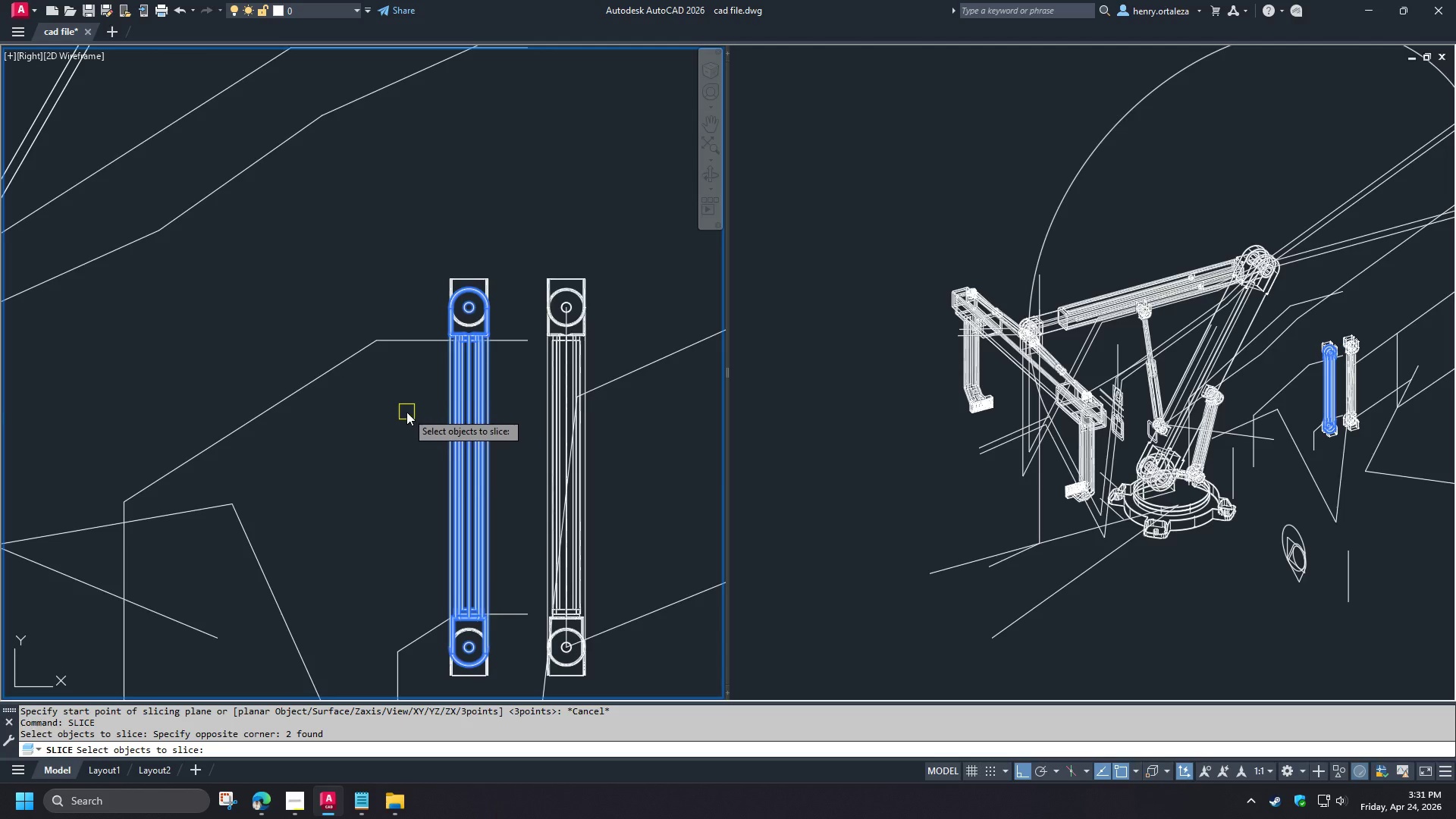 
key(Space)
 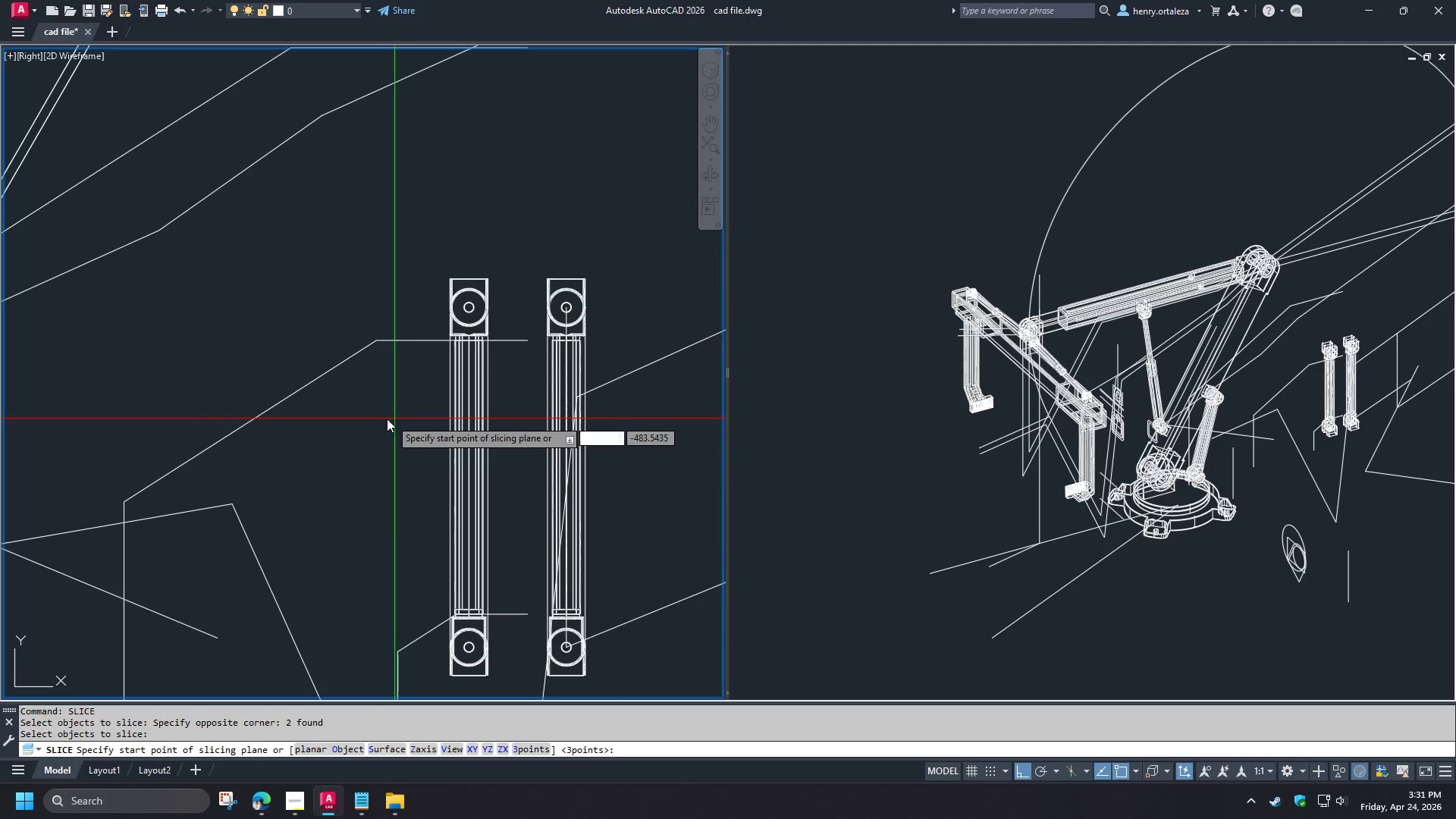 
left_click_drag(start_coordinate=[379, 417], to_coordinate=[385, 419])
 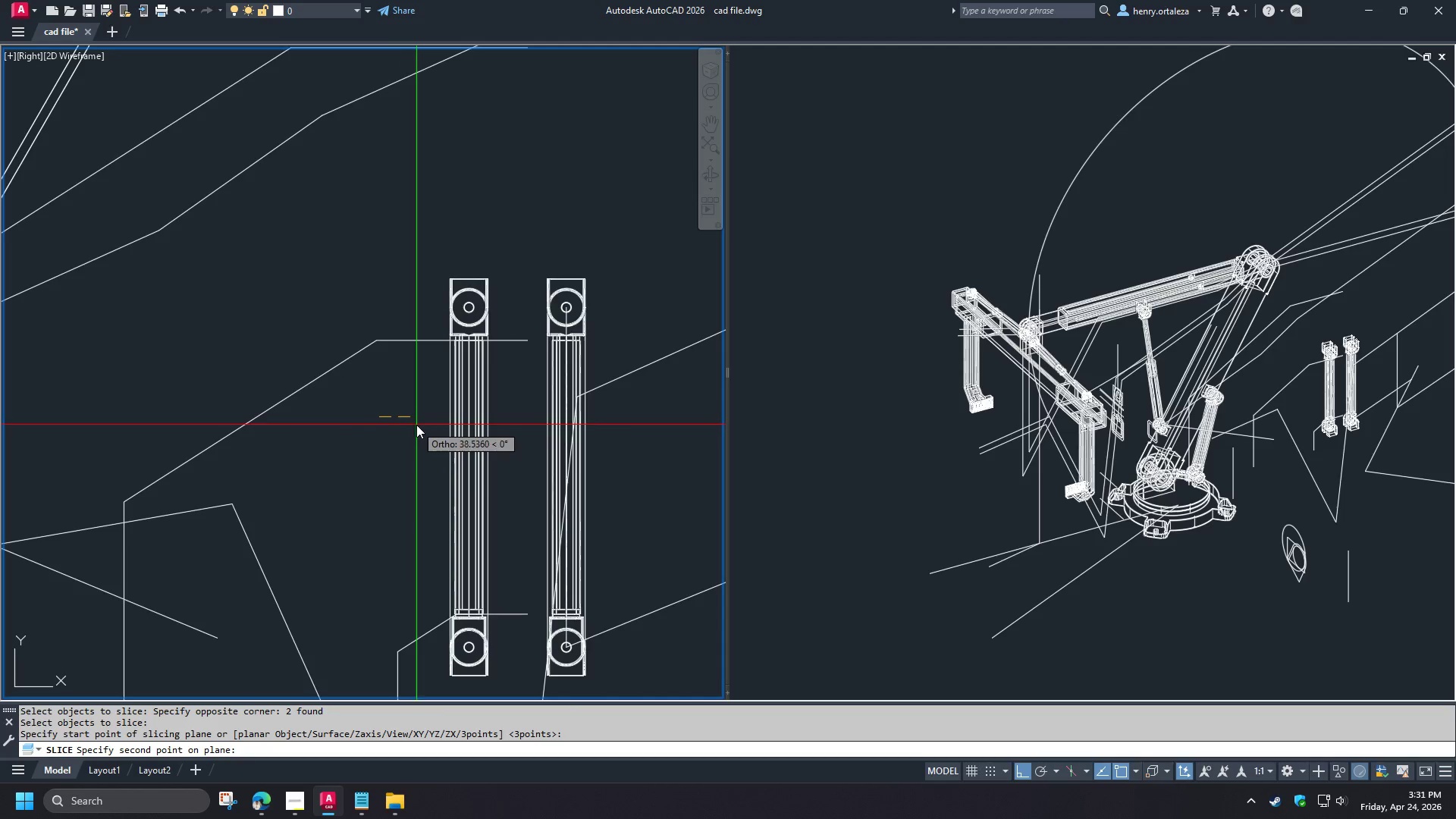 
left_click([416, 425])
 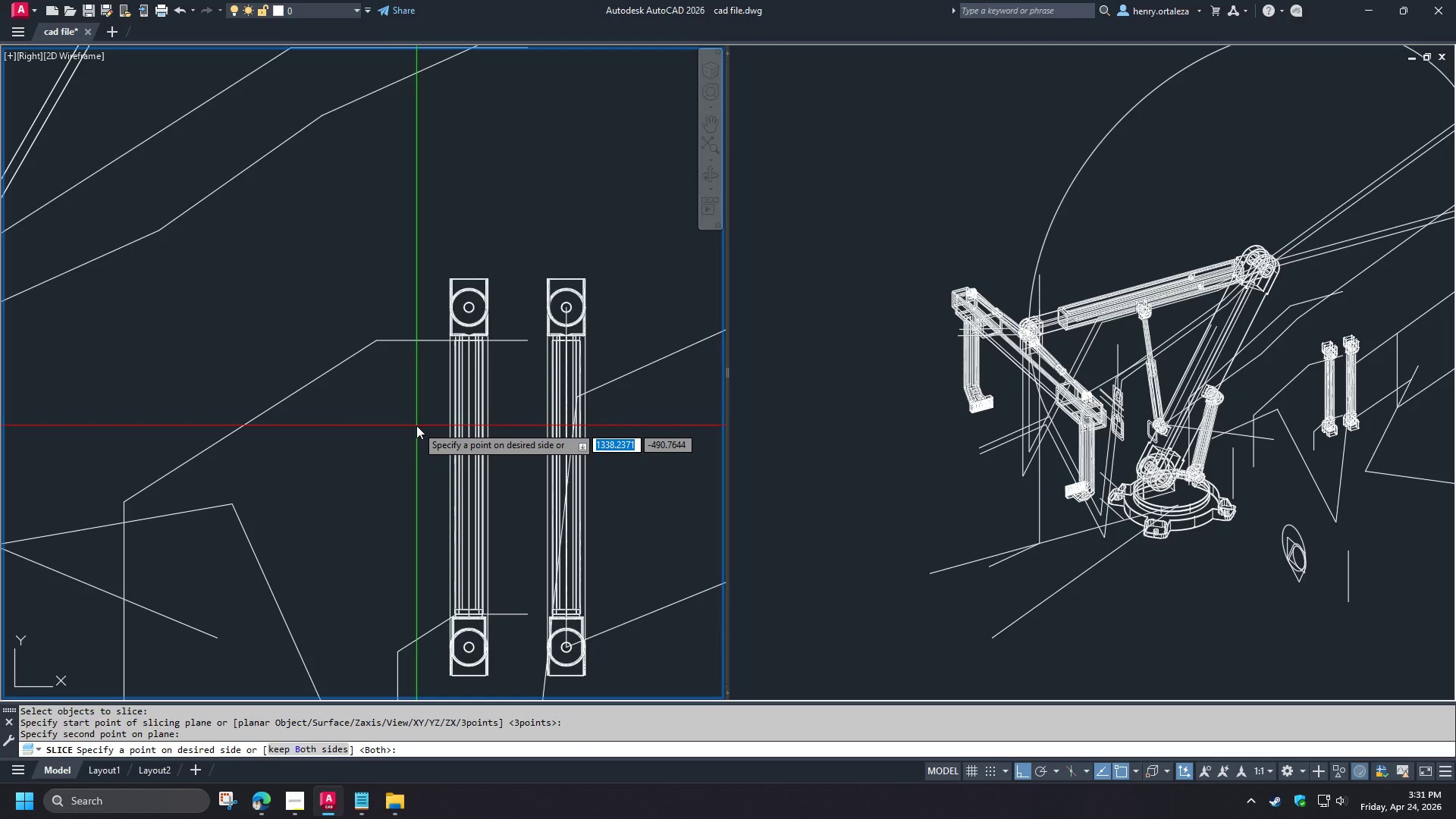 
key(Space)
 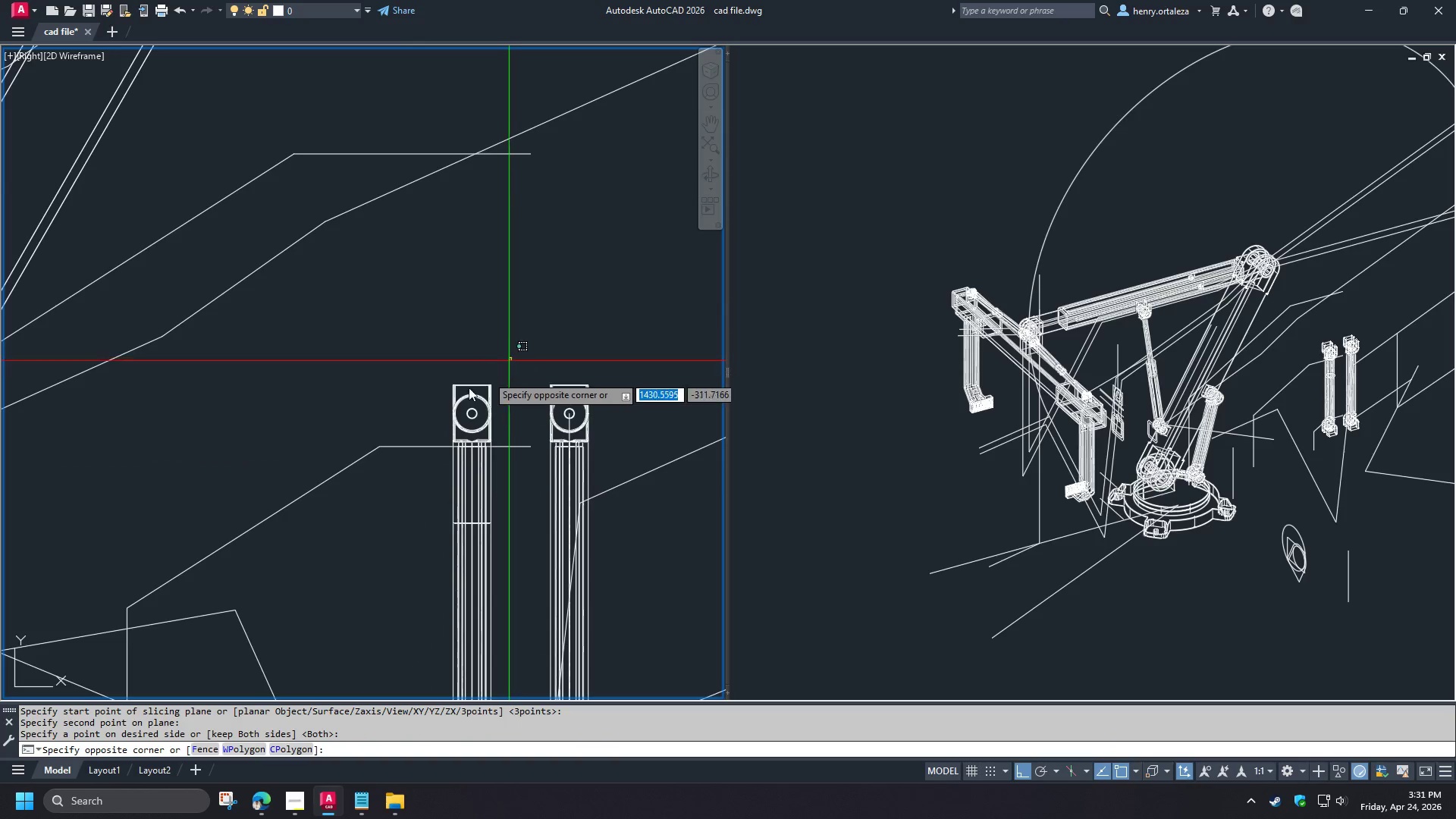 
left_click([438, 444])
 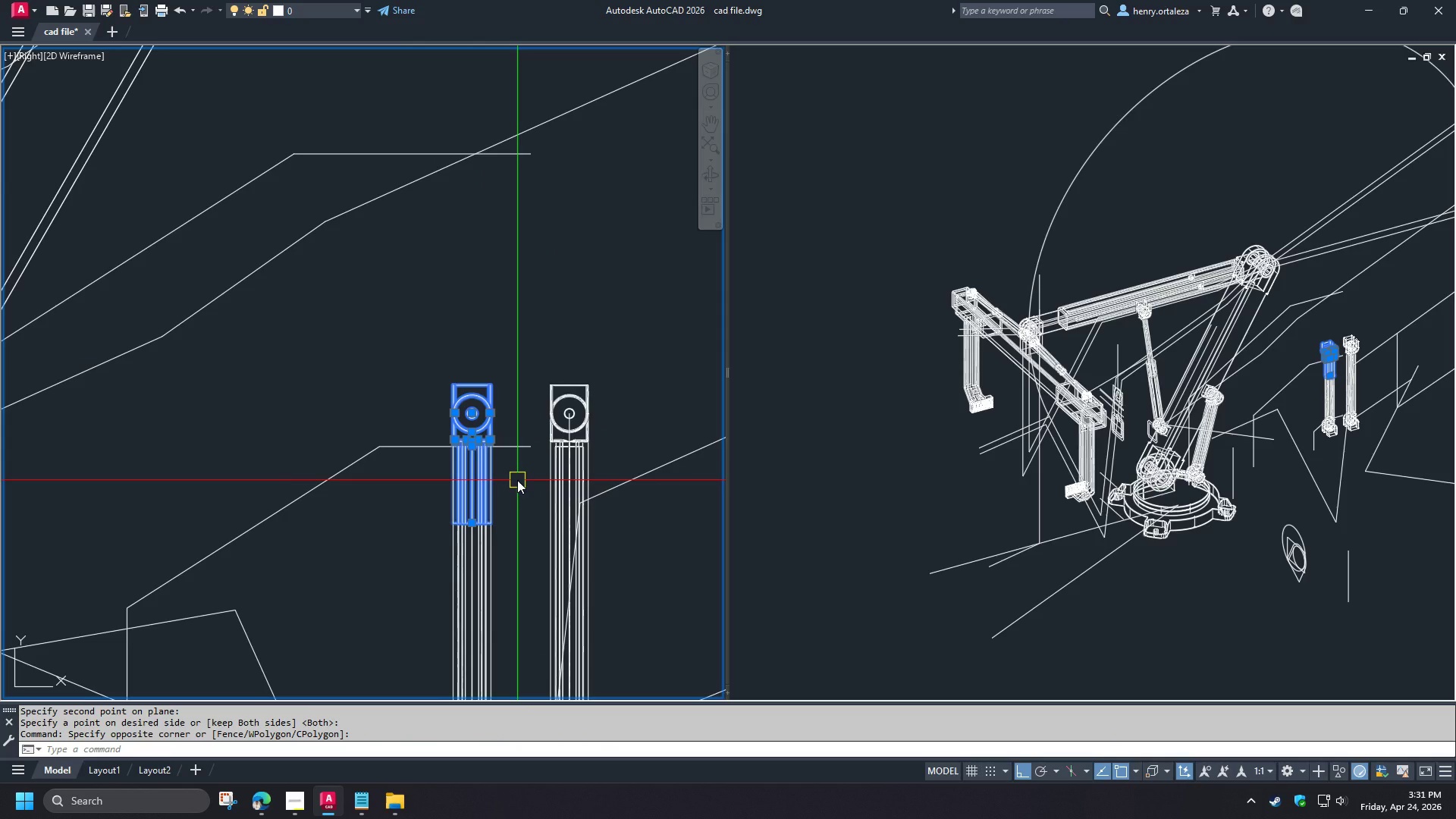 
key(M)
 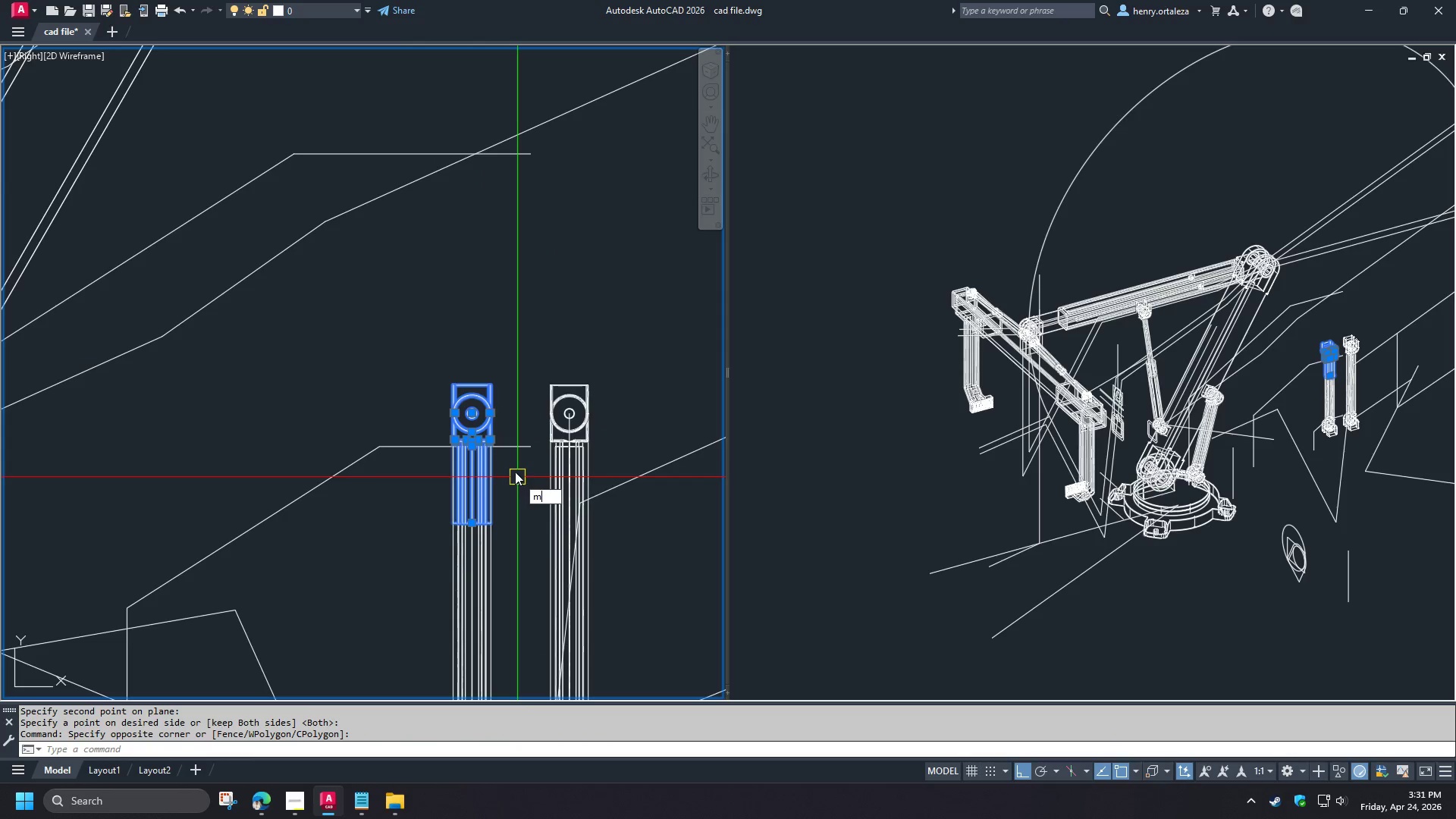 
key(Space)
 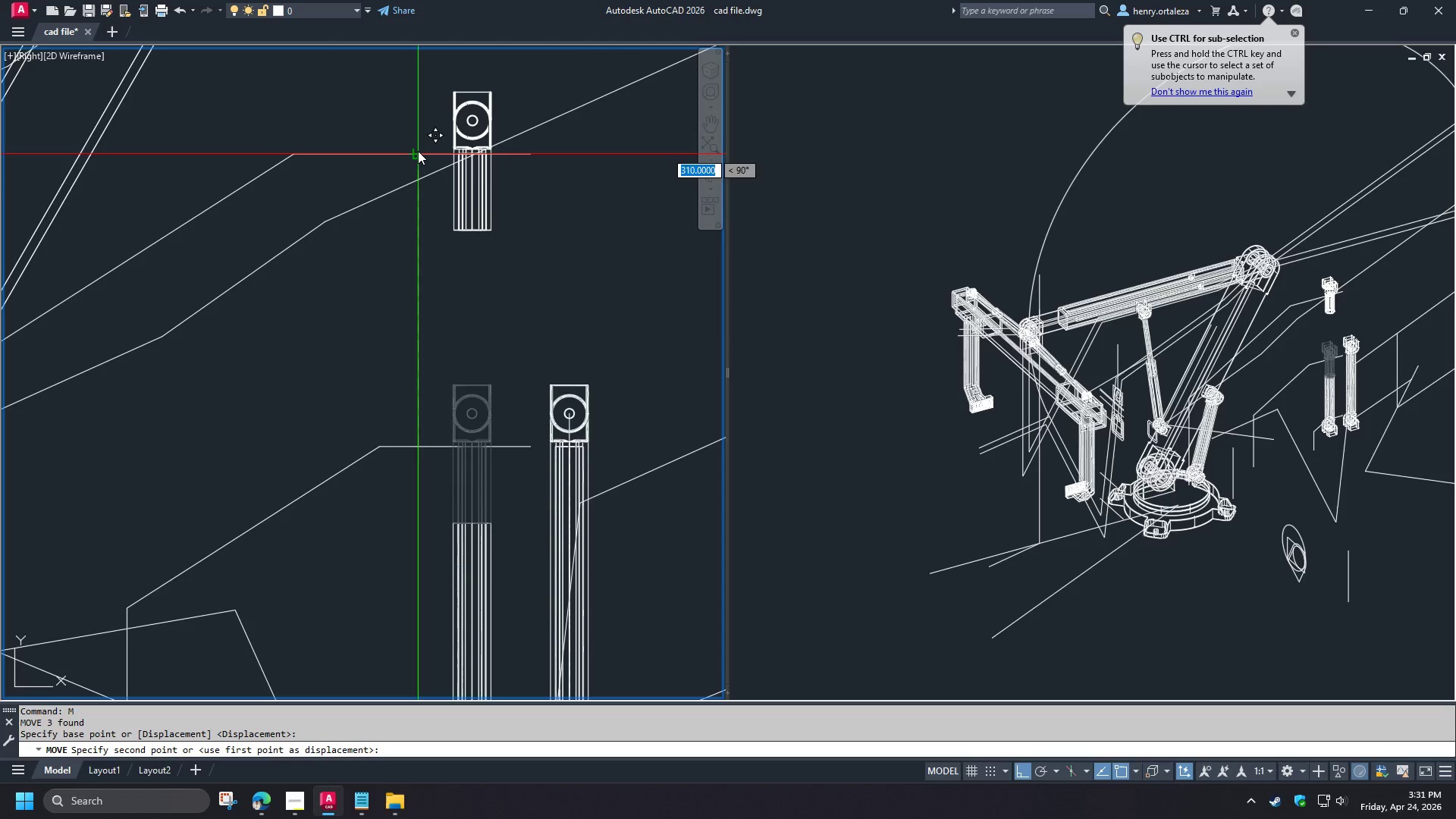 
left_click([418, 151])
 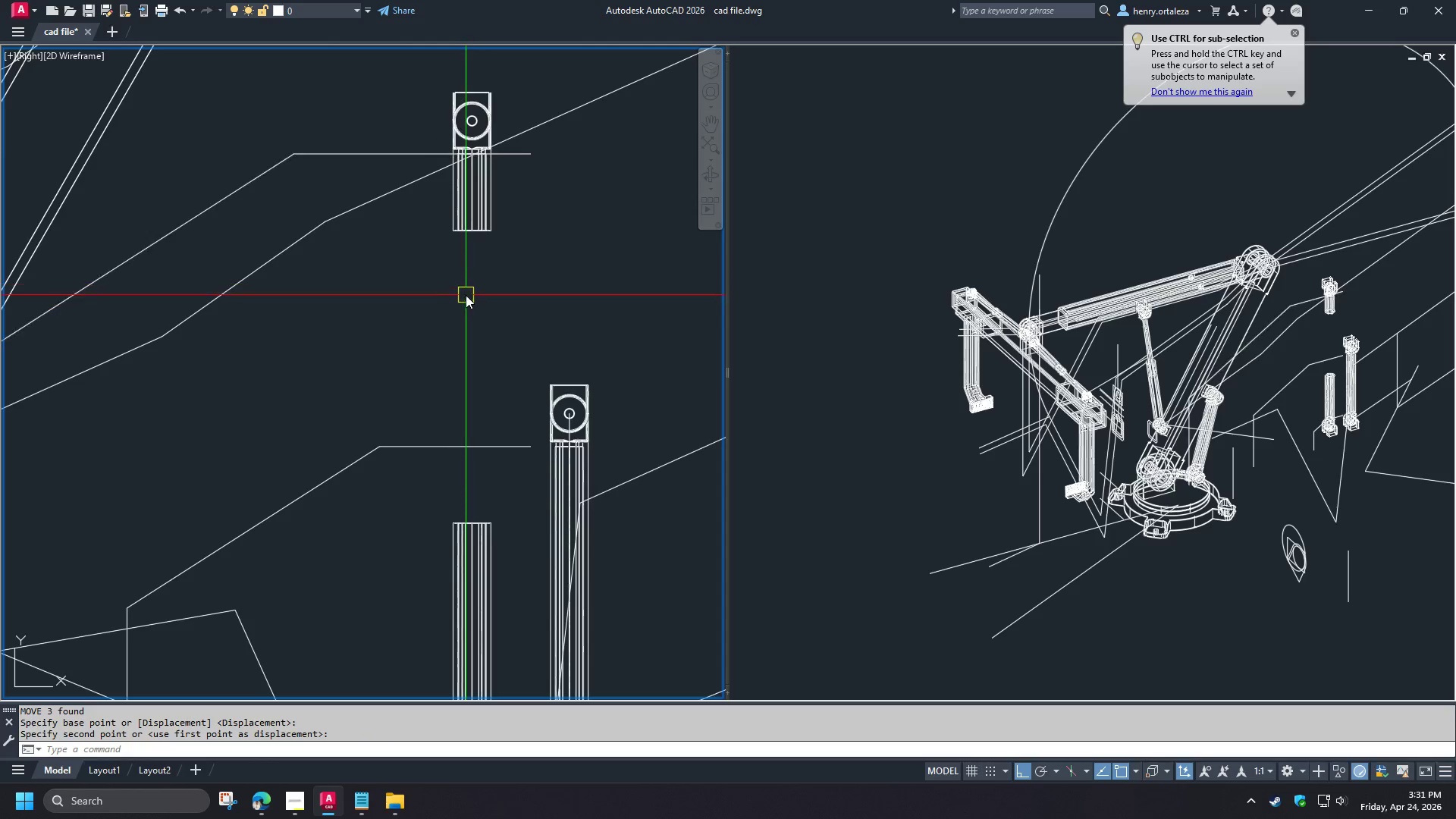 
hold_key(key=ShiftLeft, duration=0.34)
 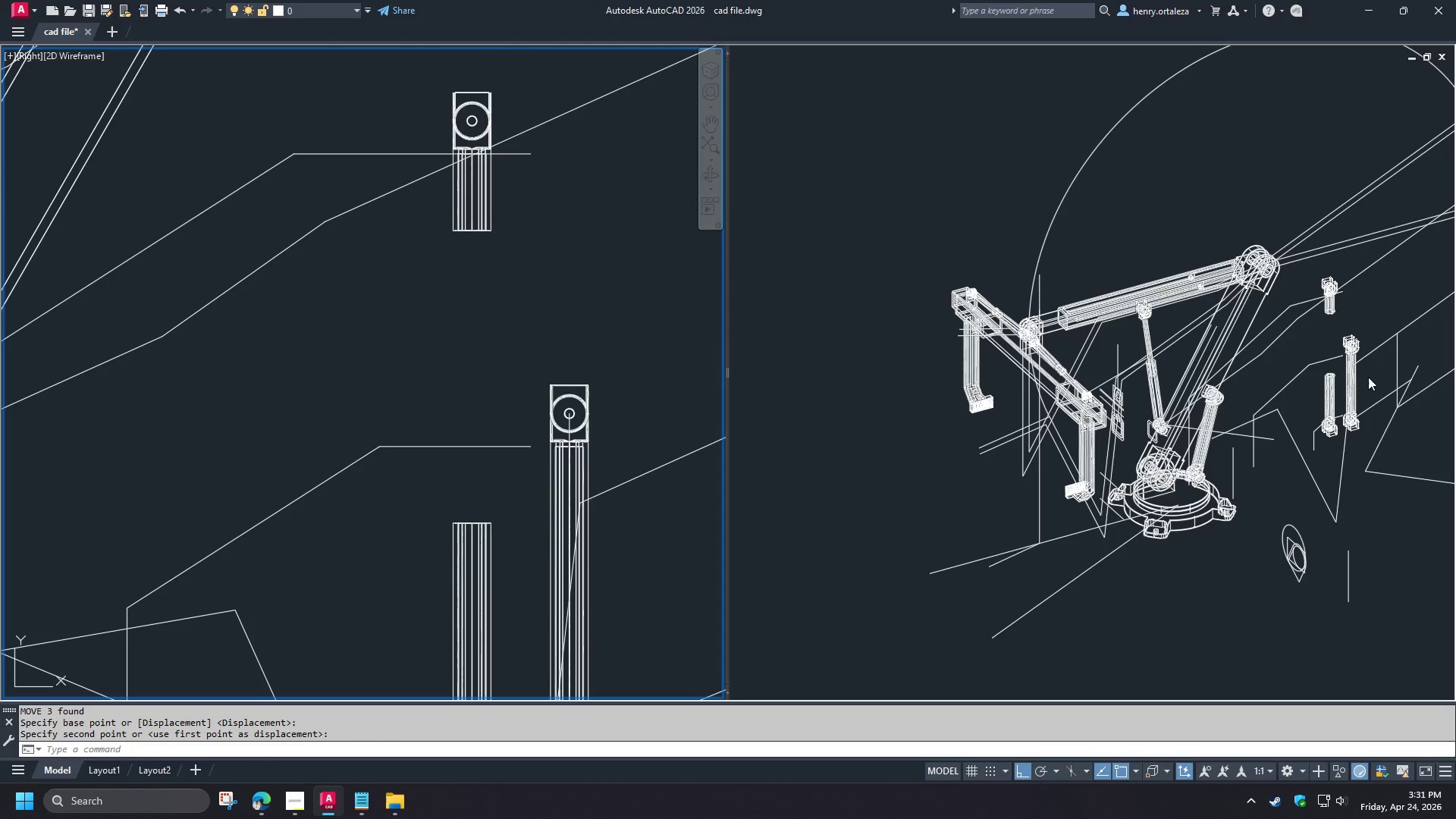 
left_click([1376, 377])
 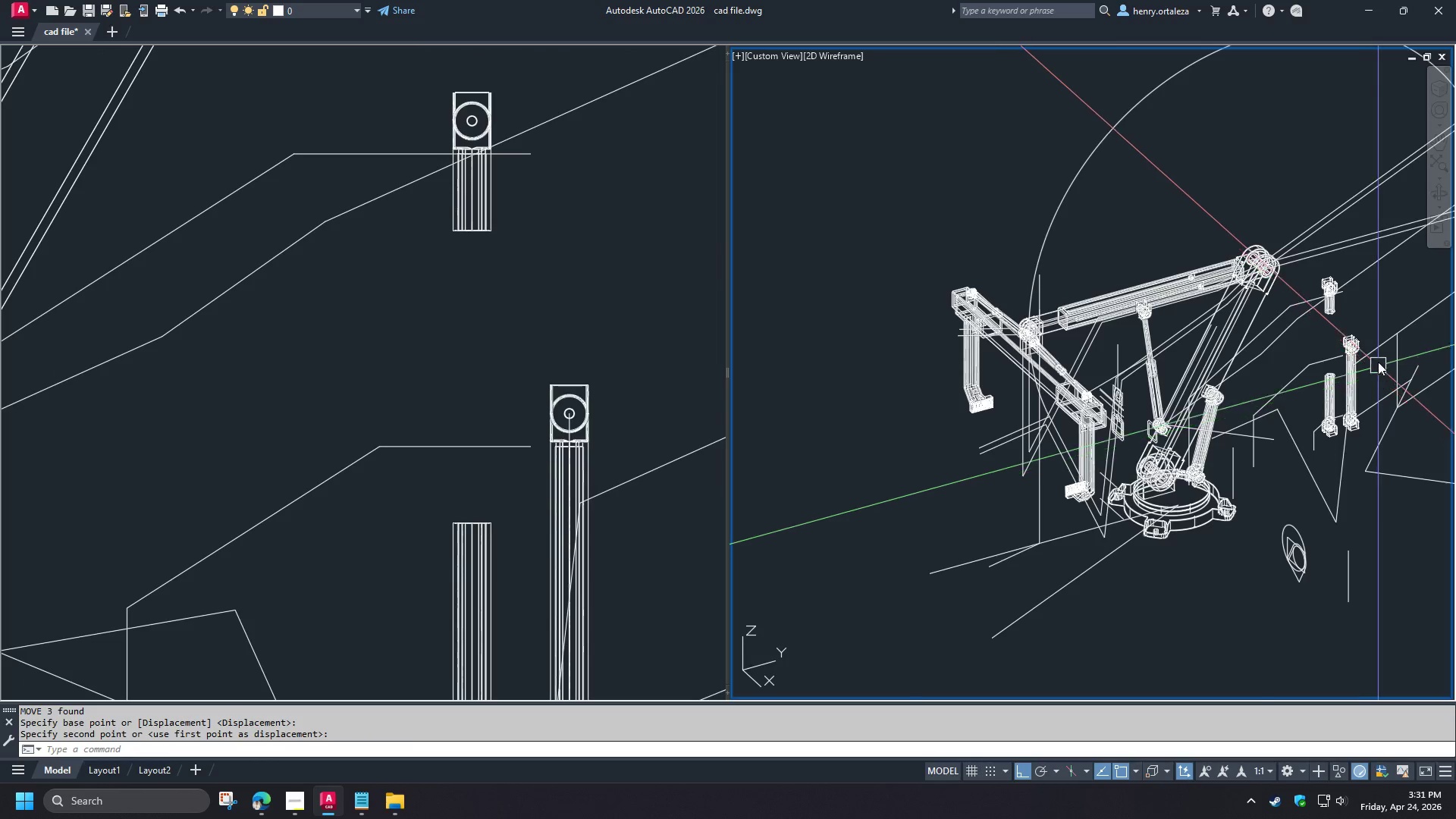 
scroll: coordinate [1058, 450], scroll_direction: up, amount: 6.0
 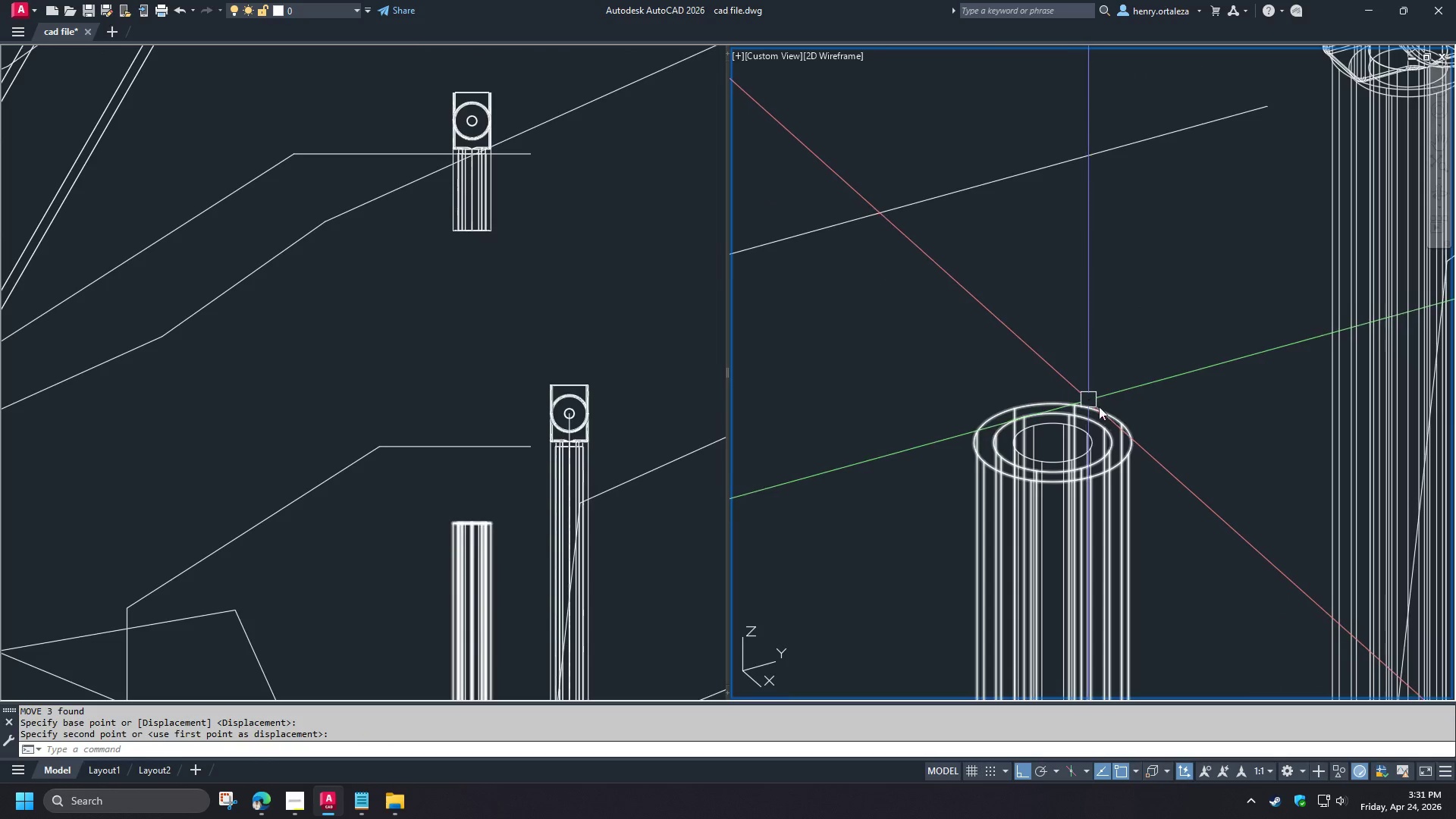 
hold_key(key=ControlLeft, duration=0.62)
 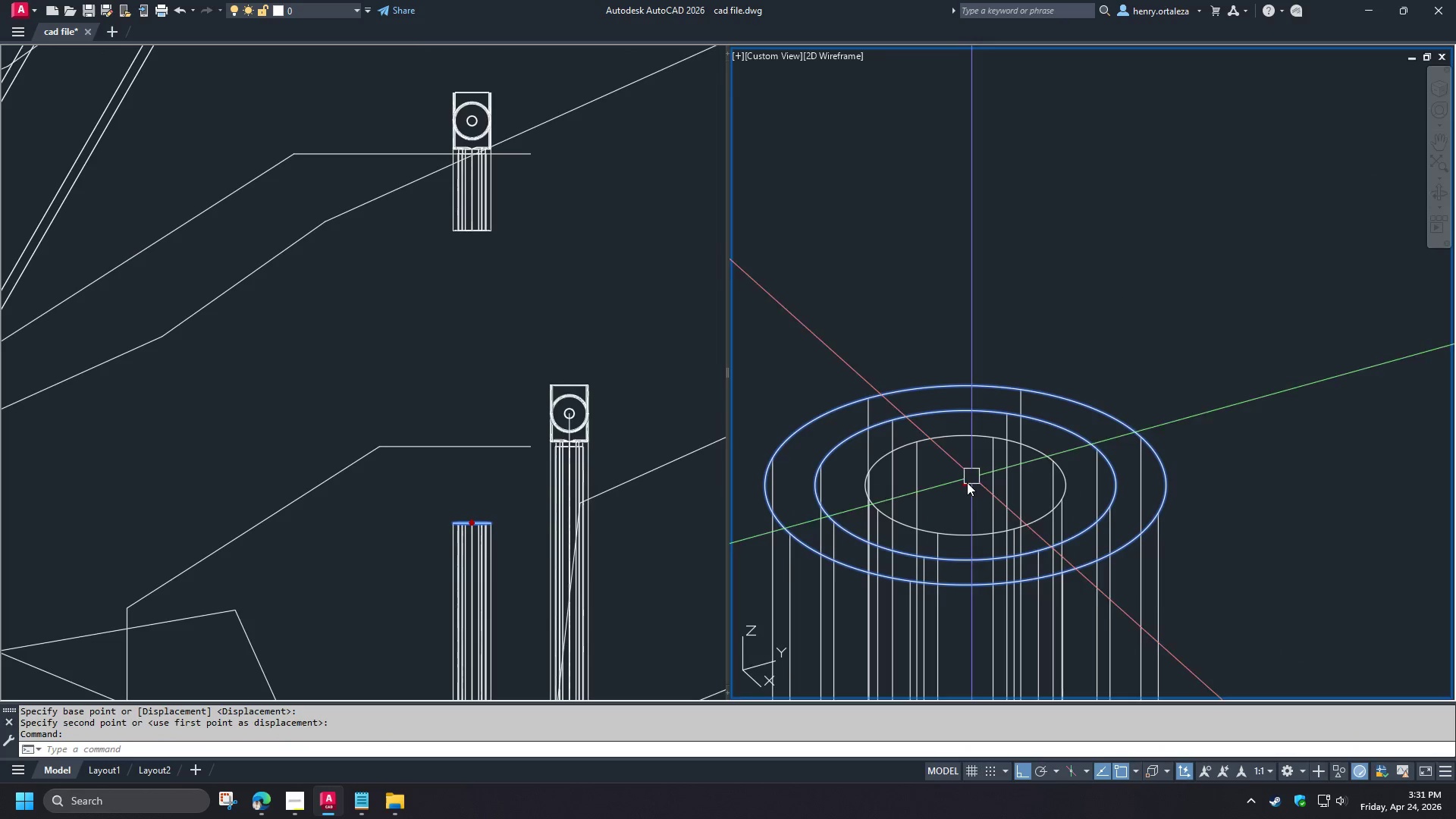 
scroll: coordinate [1109, 418], scroll_direction: up, amount: 2.0
 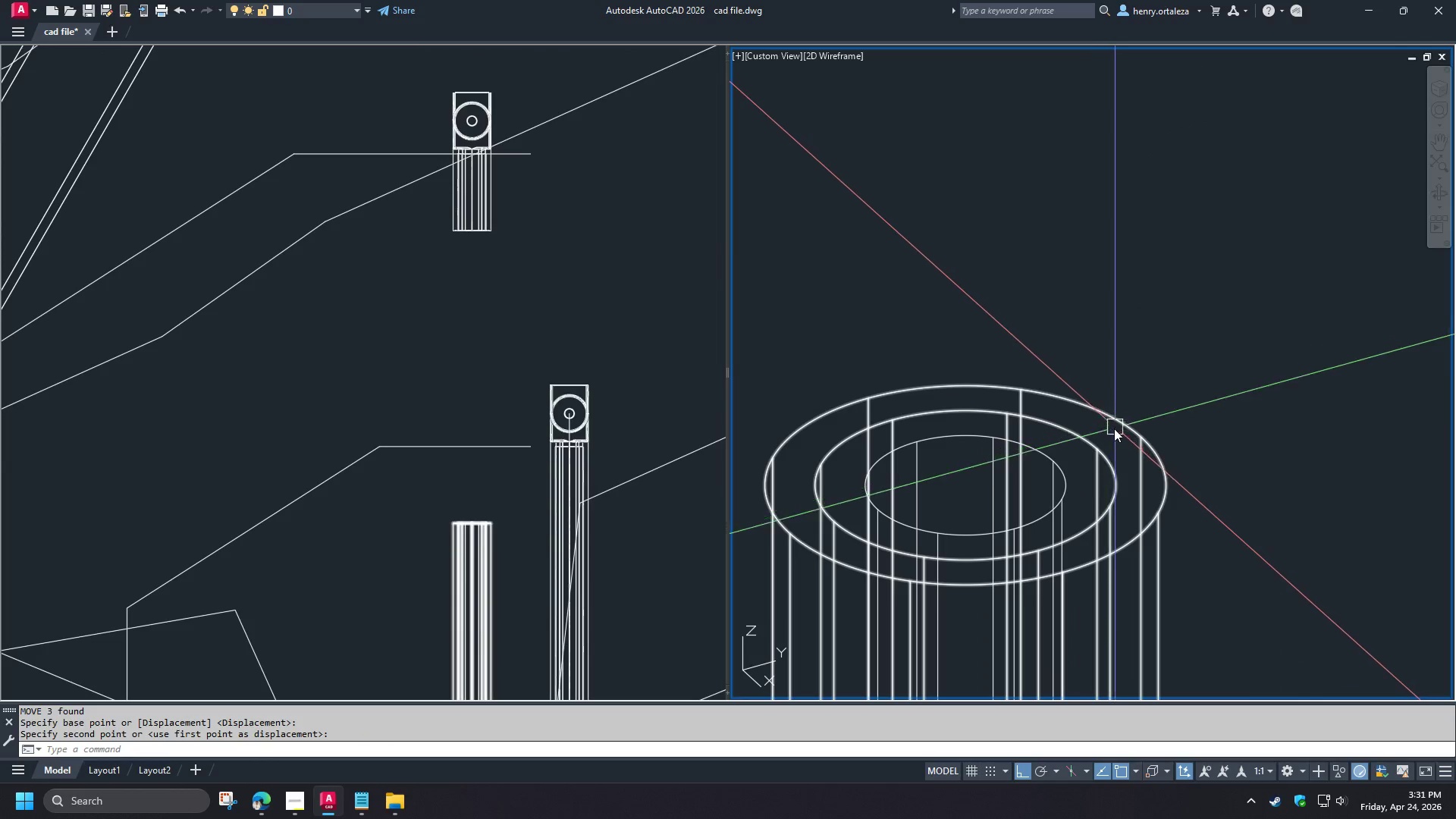 
left_click([1111, 431])
 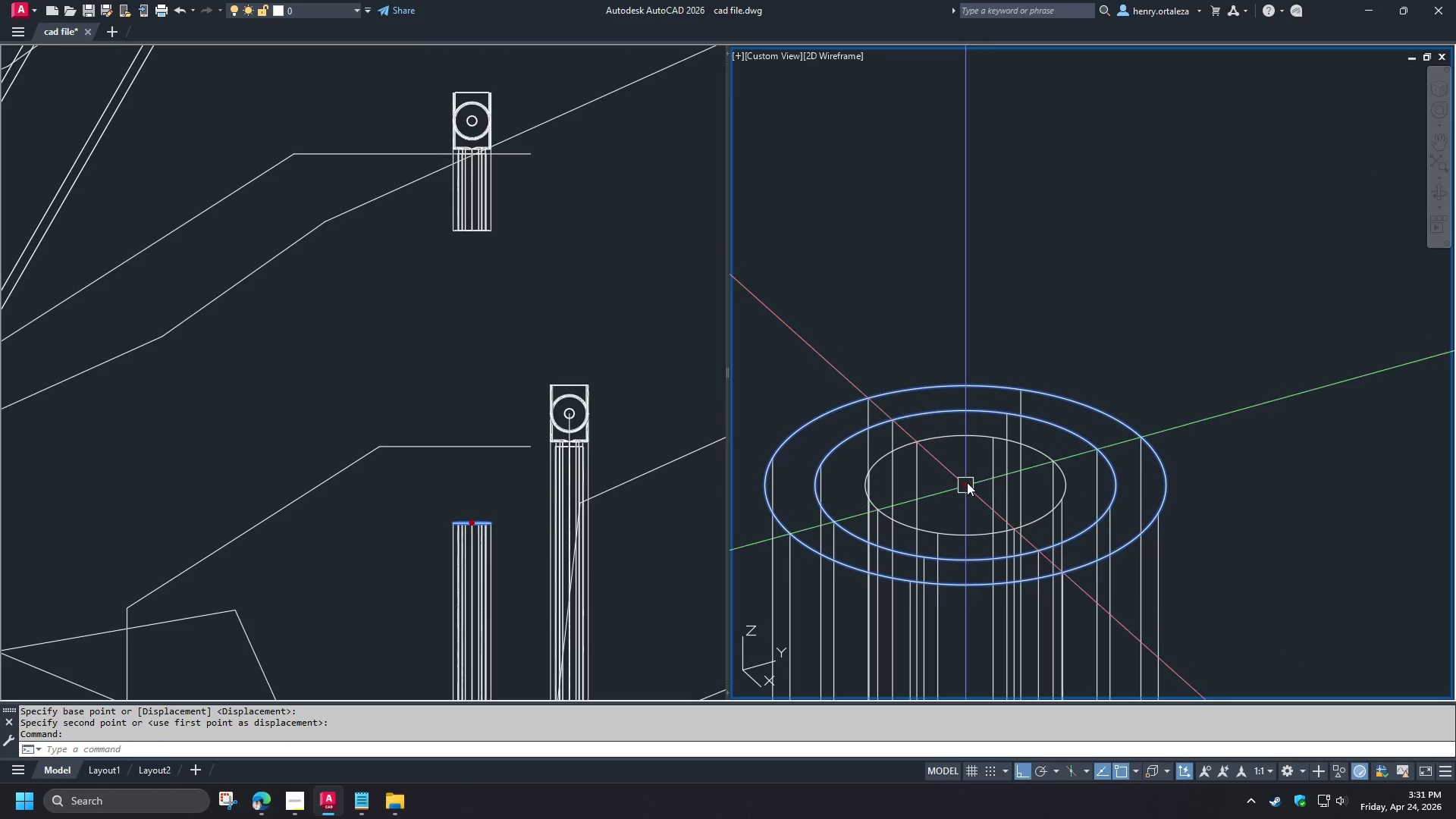 
left_click([967, 485])
 